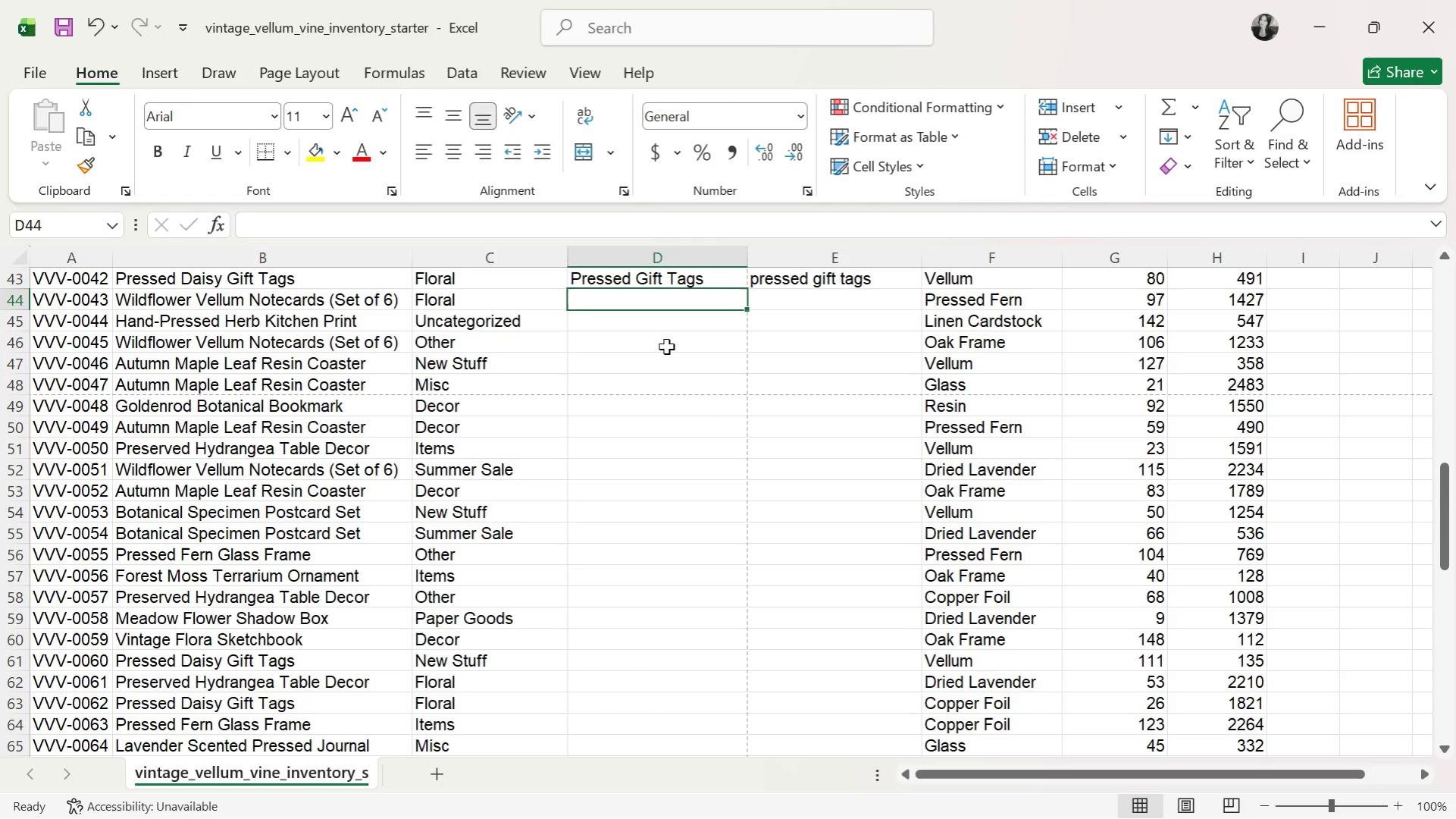 
wait(52.72)
 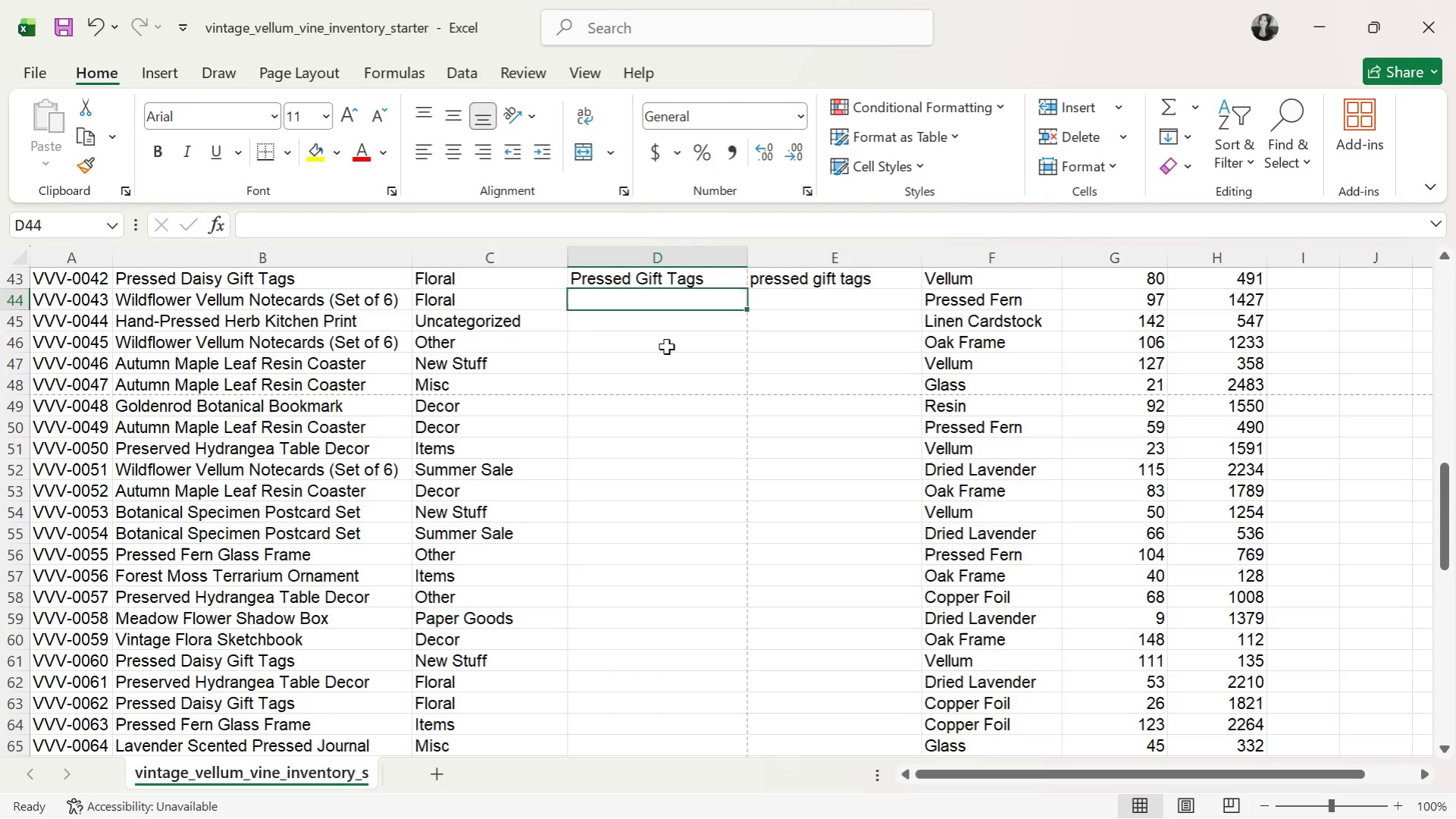 
type(Wil)
key(Tab)
type(vellum no)
 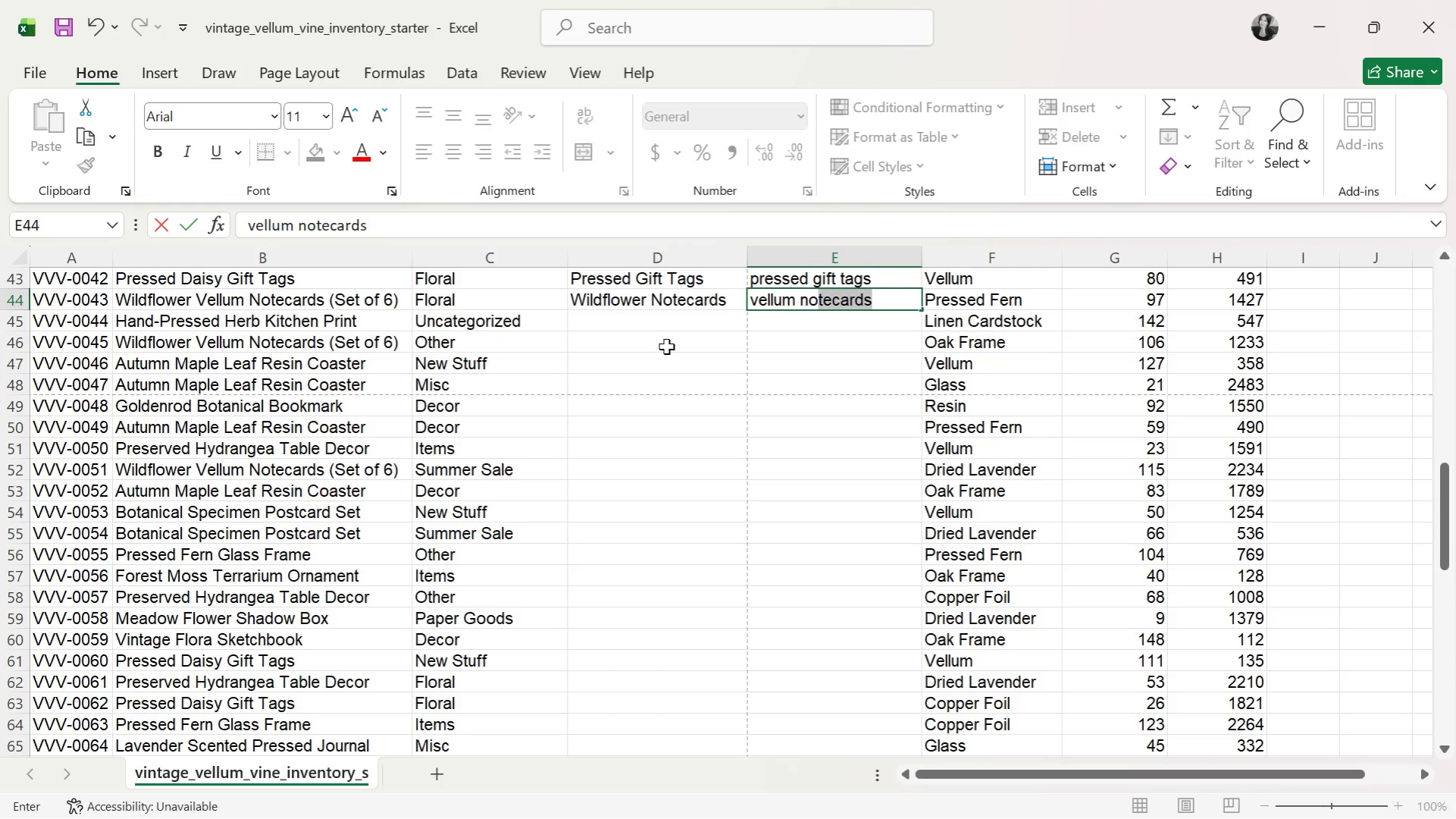 
key(ArrowDown)
 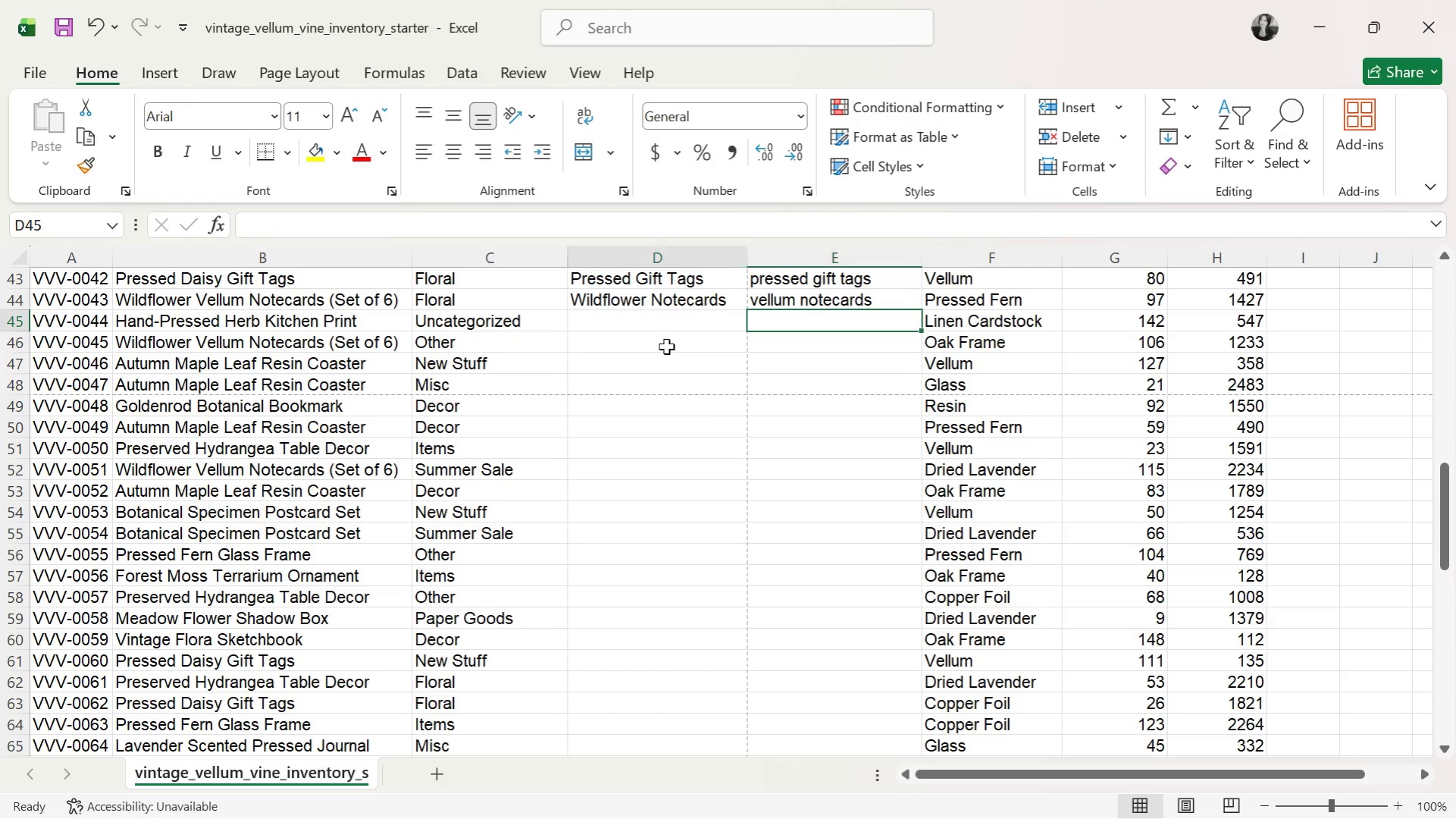 
key(ArrowLeft)
 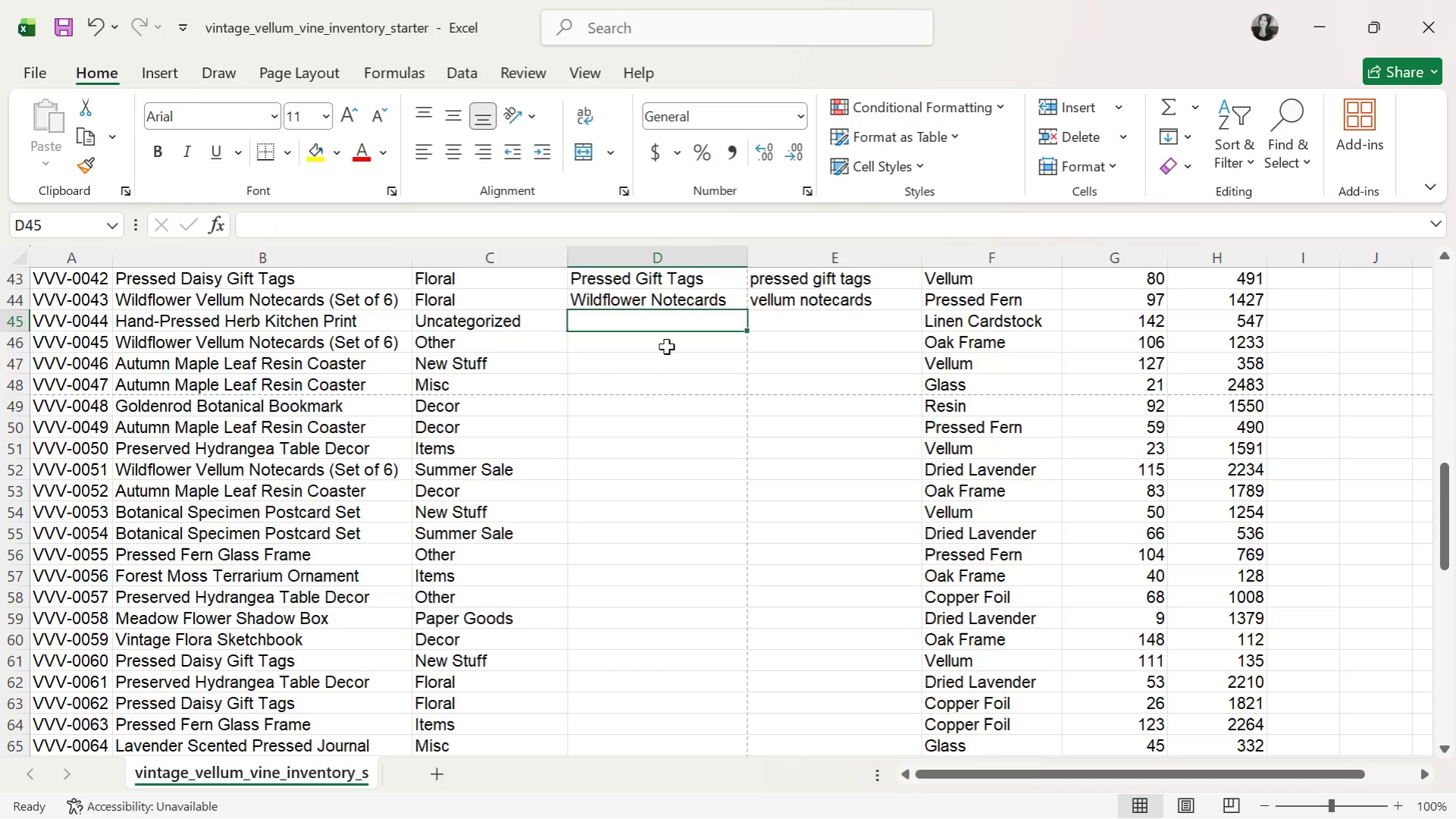 
type(Her)
key(Tab)
type(her)
 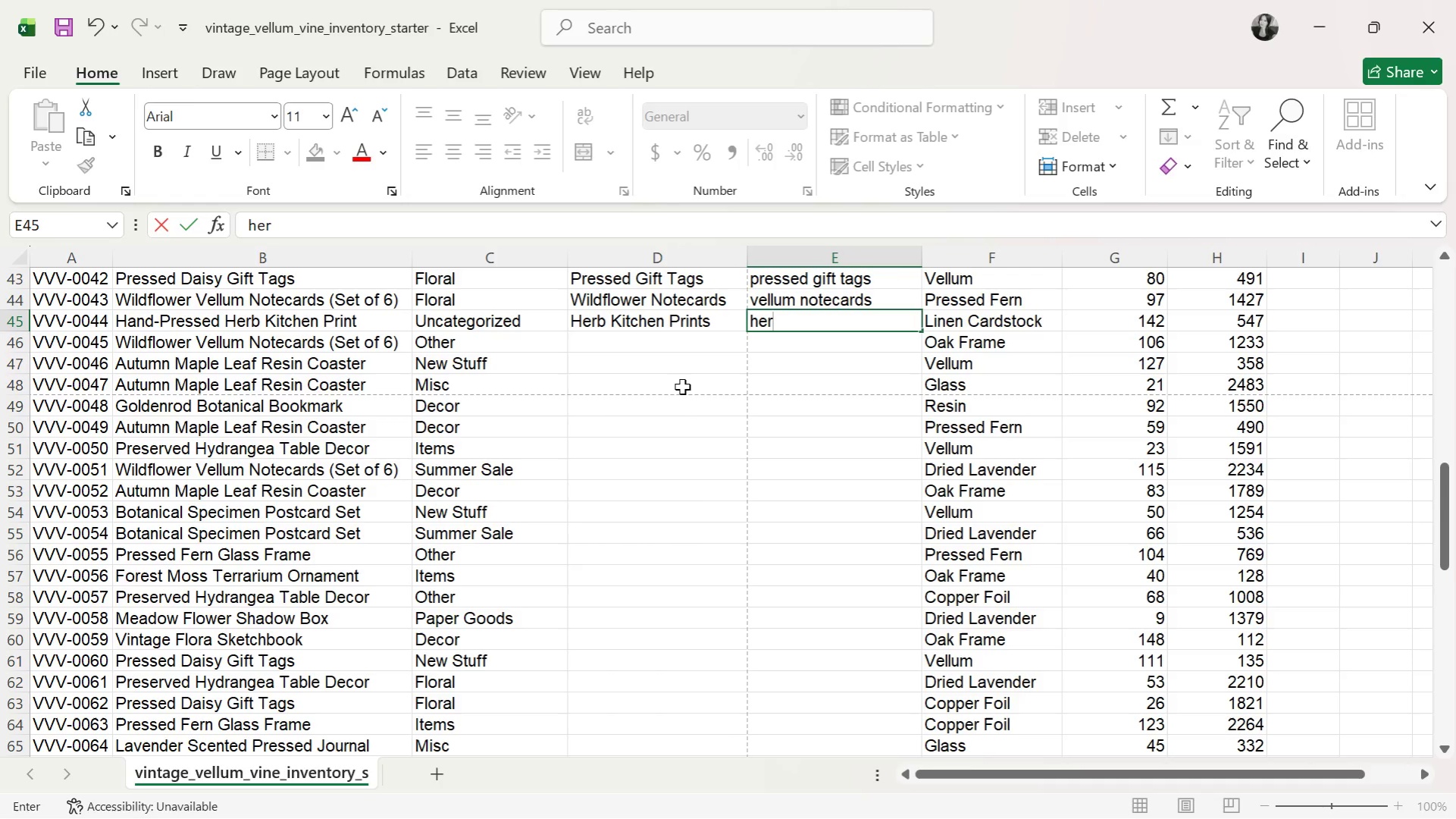 
key(B)
 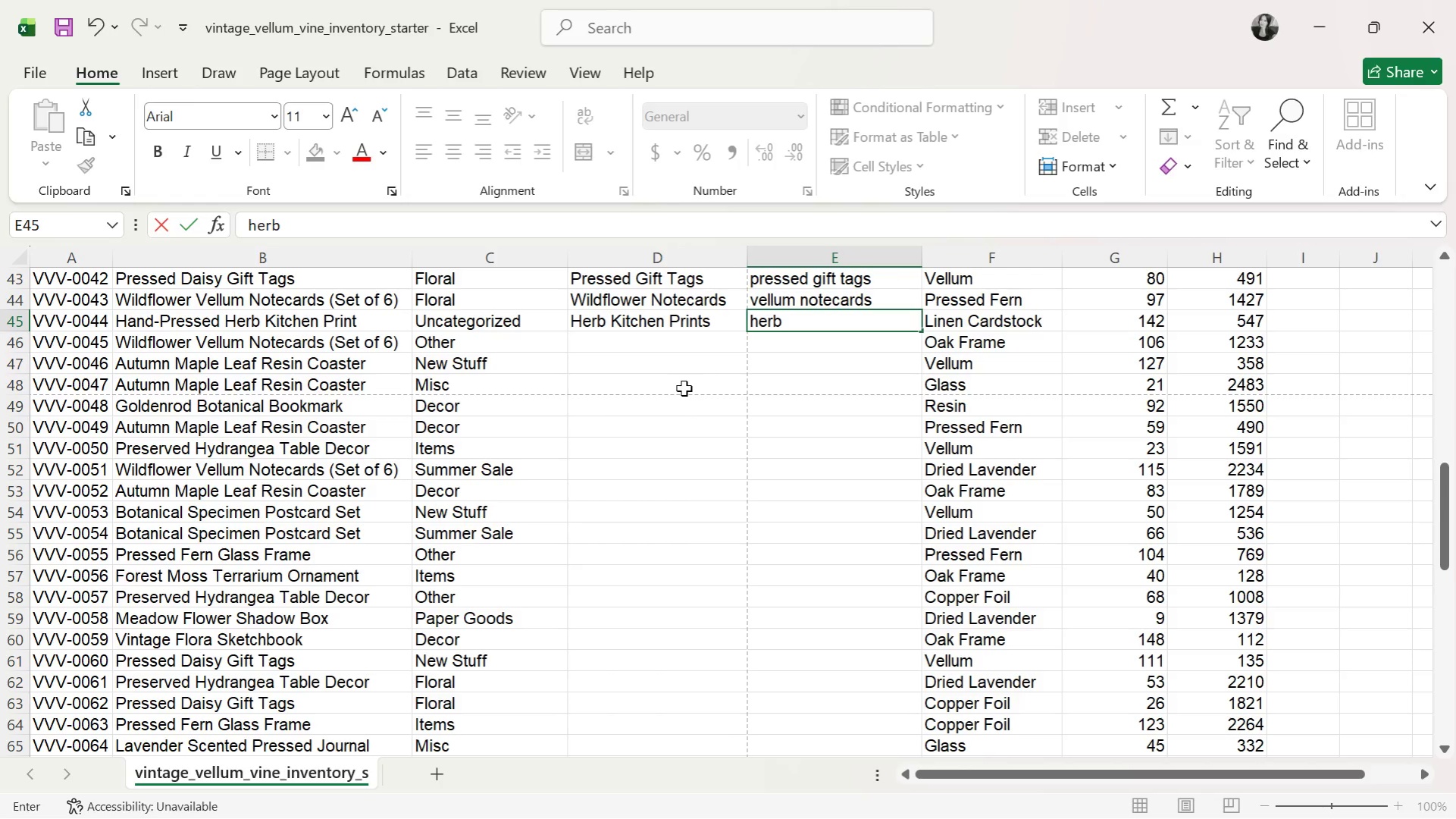 
wait(6.62)
 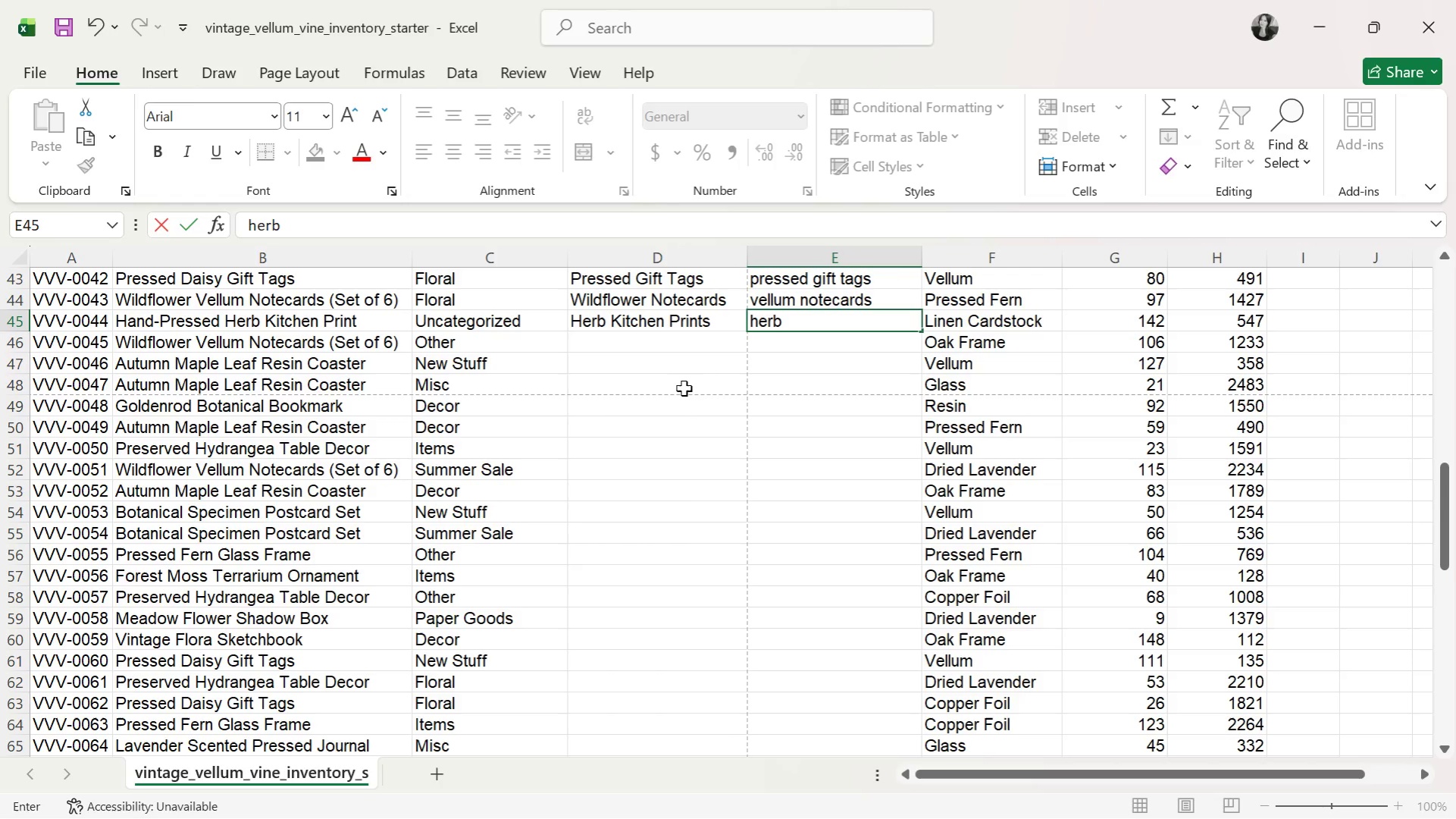 
type( kt)
key(Backspace)
type(itchen print)
 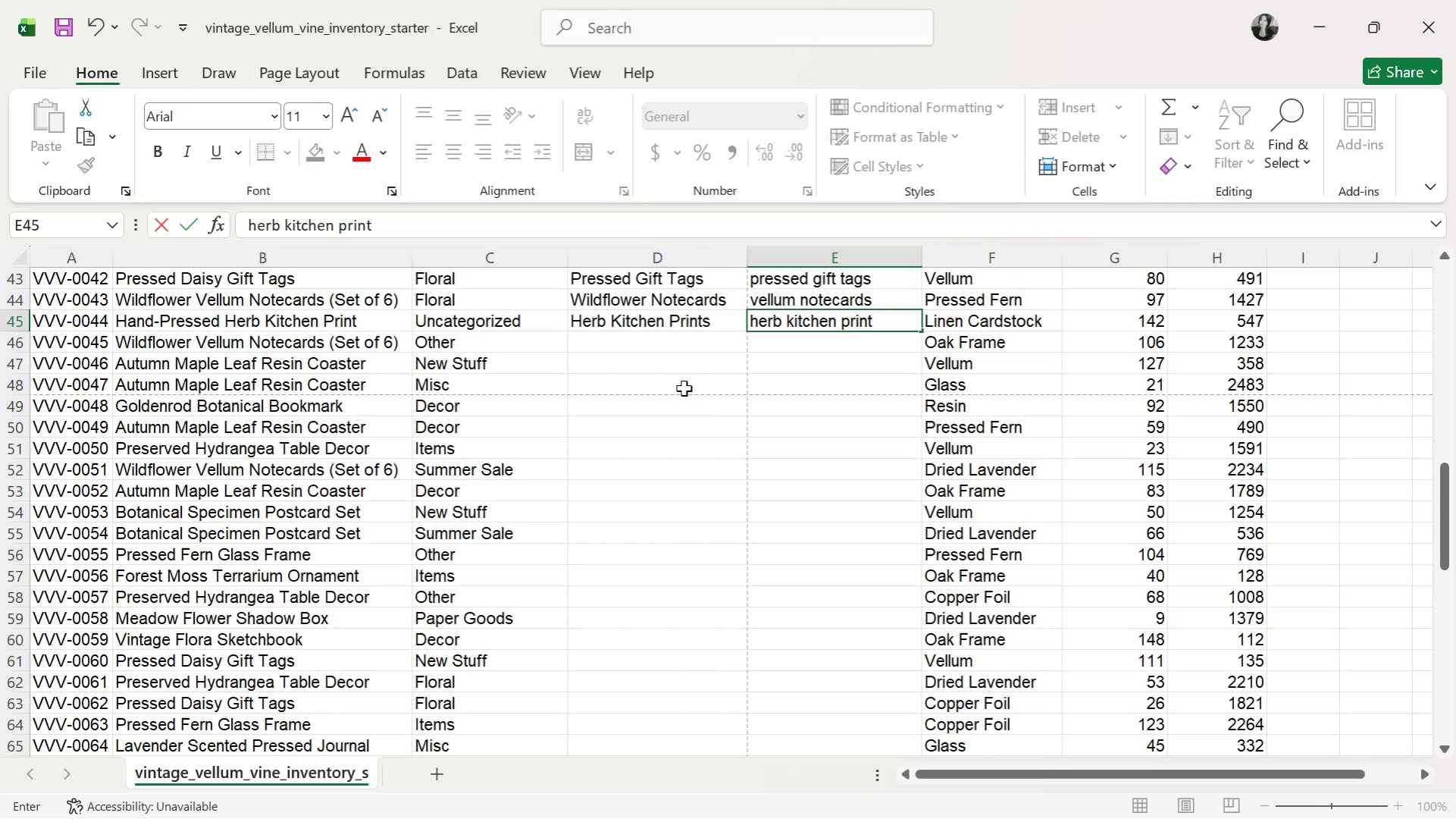 
key(ArrowDown)
 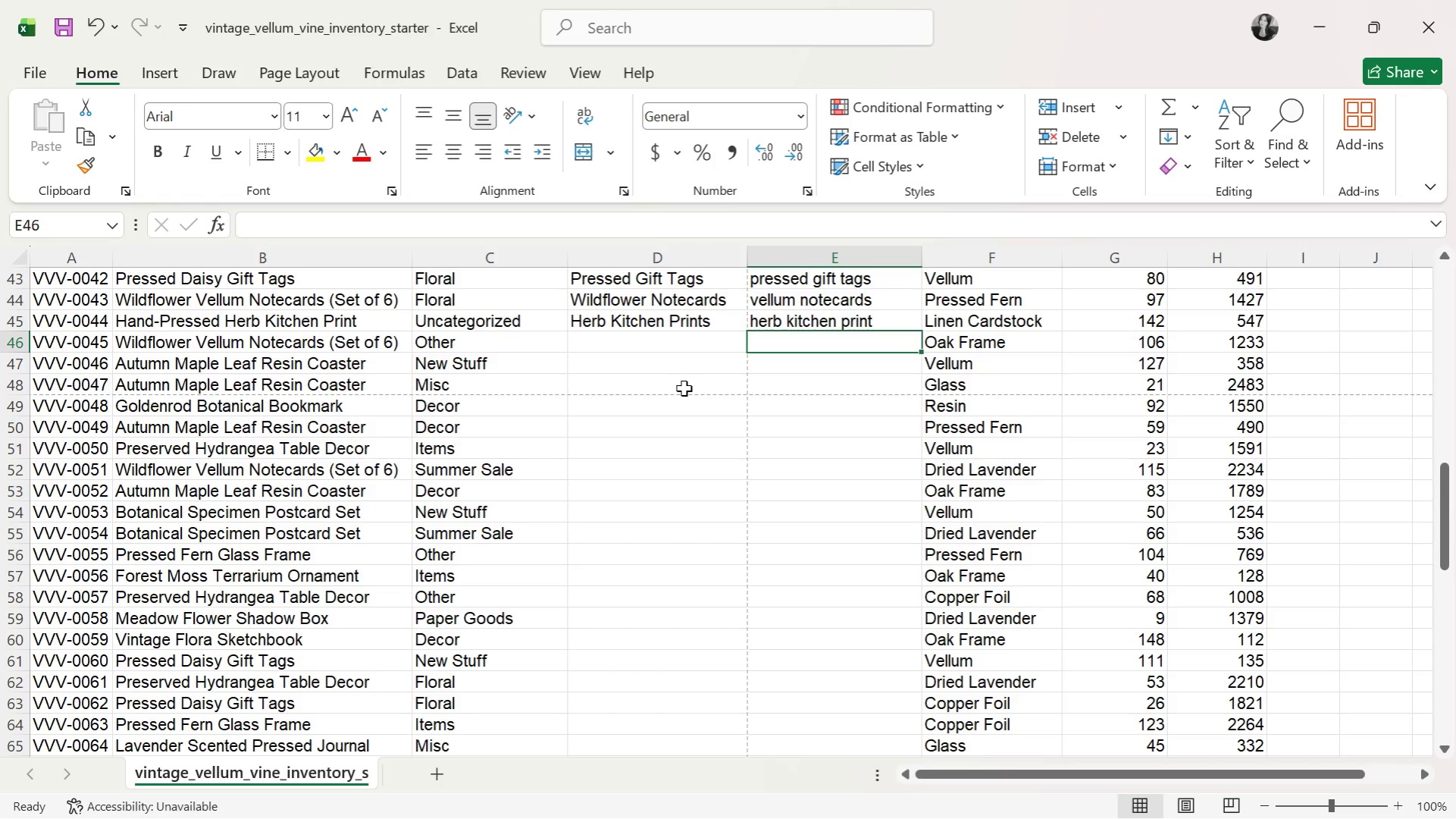 
key(ArrowLeft)
 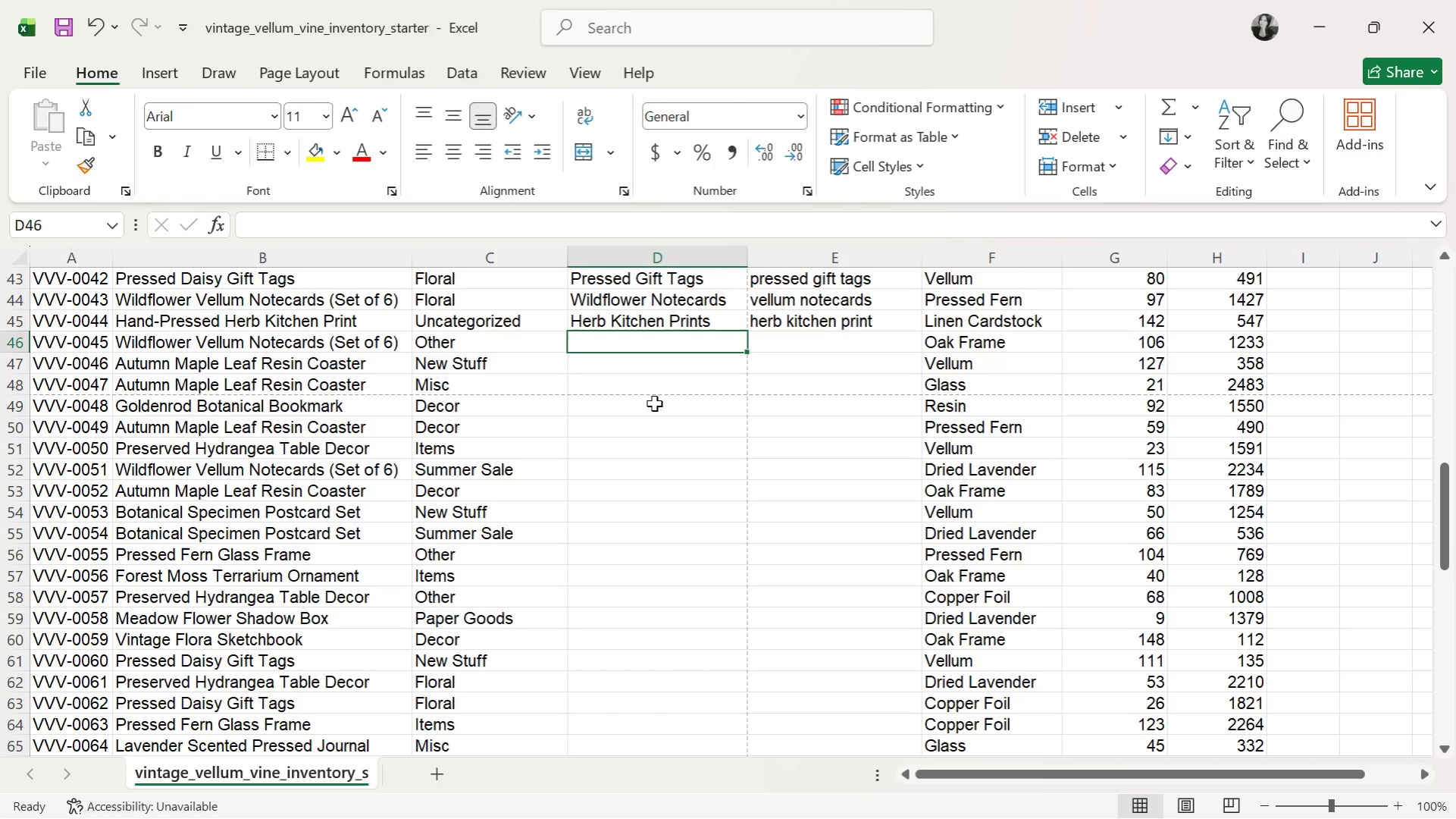 
wait(6.11)
 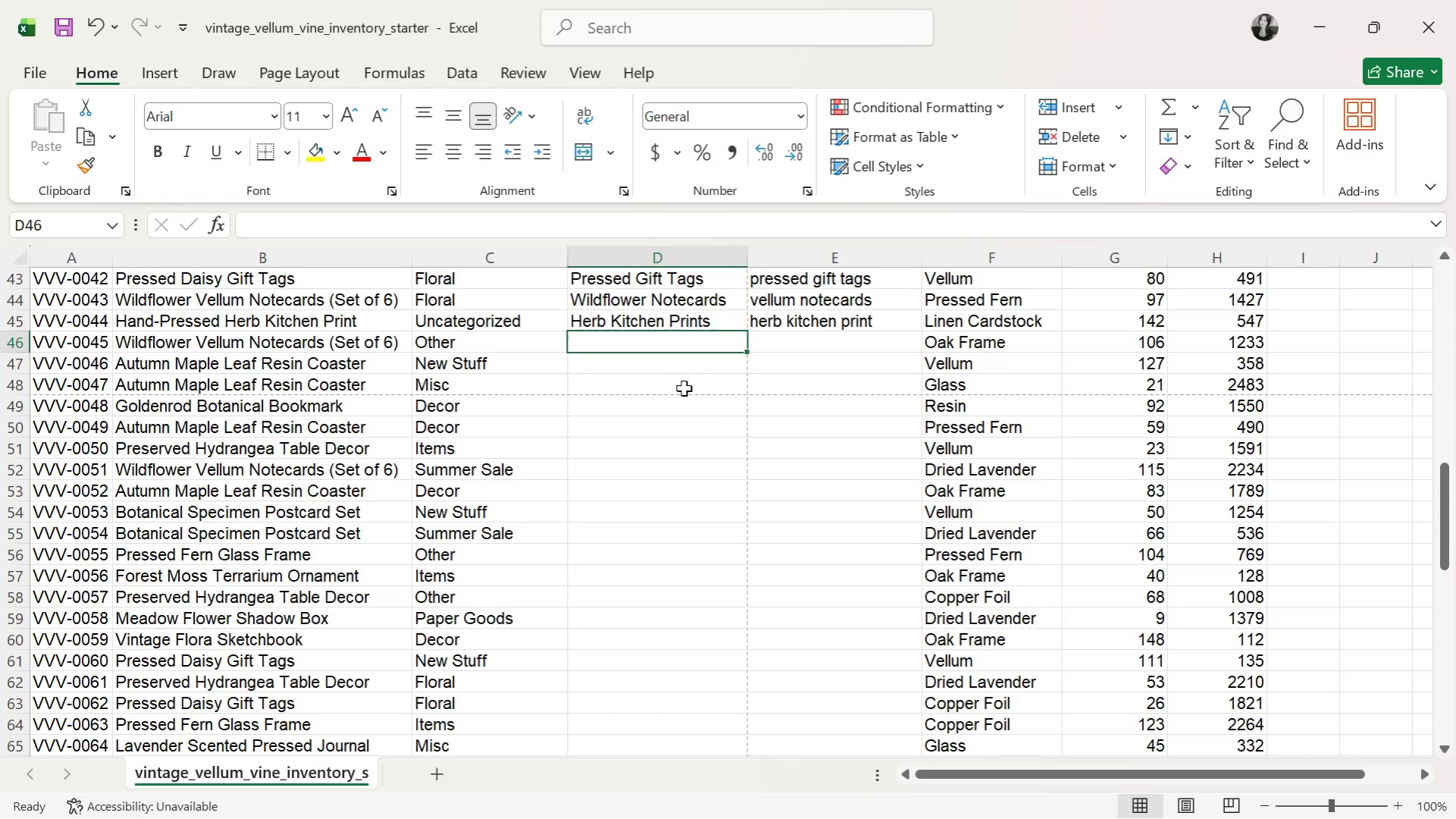 
scroll: coordinate [645, 407], scroll_direction: down, amount: 6.0
 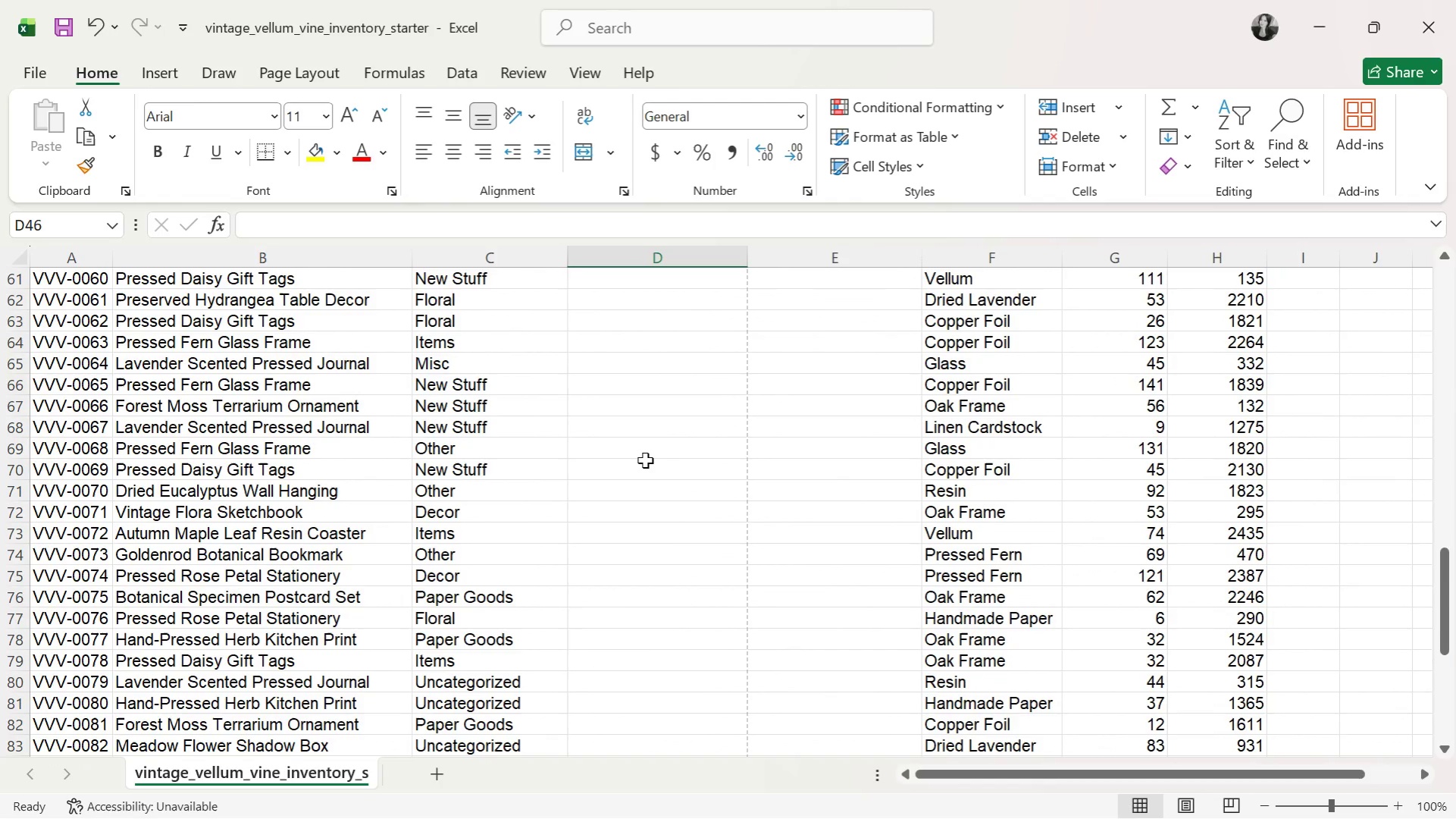 
scroll: coordinate [645, 460], scroll_direction: up, amount: 7.0
 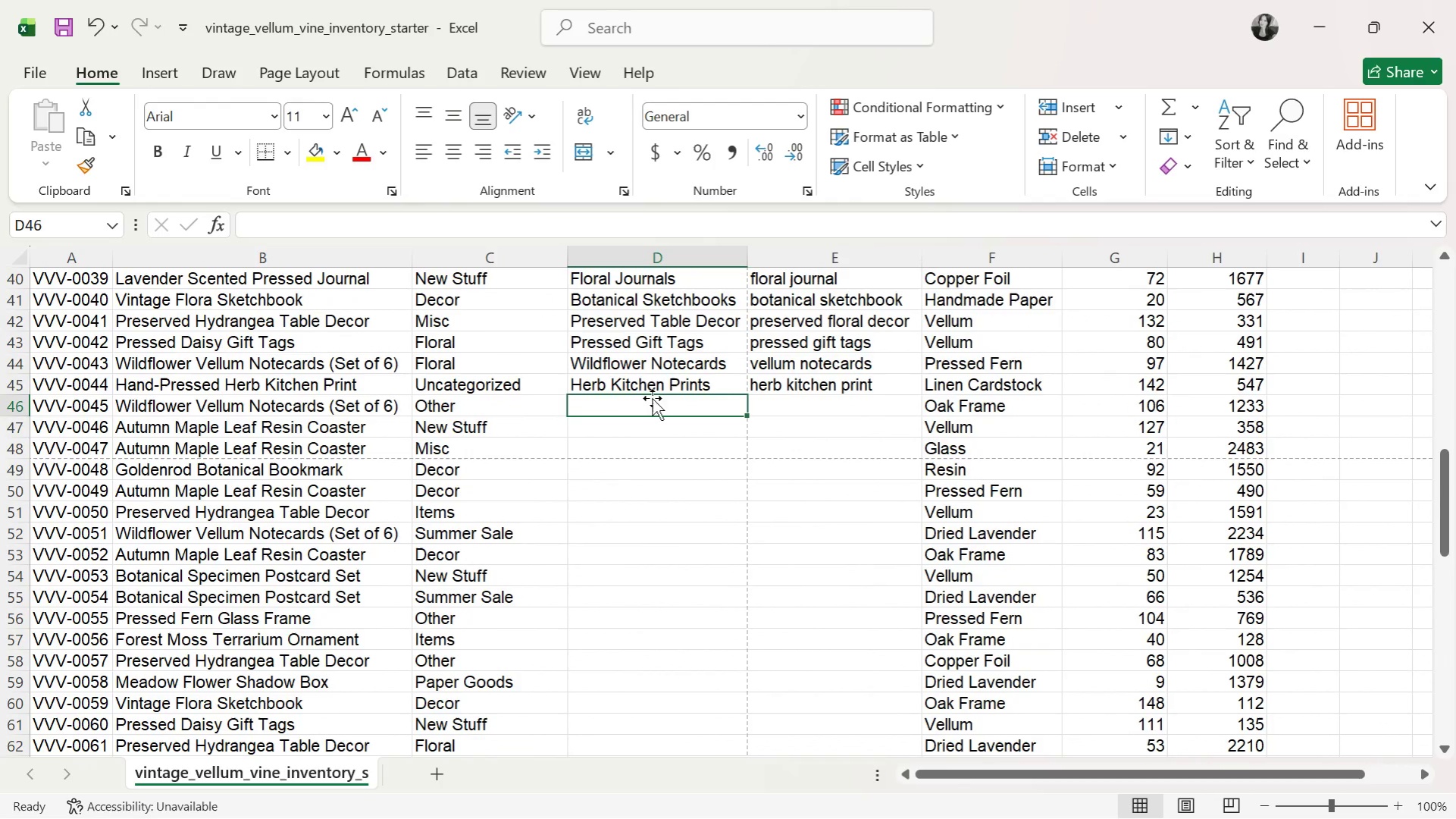 
left_click([660, 389])
 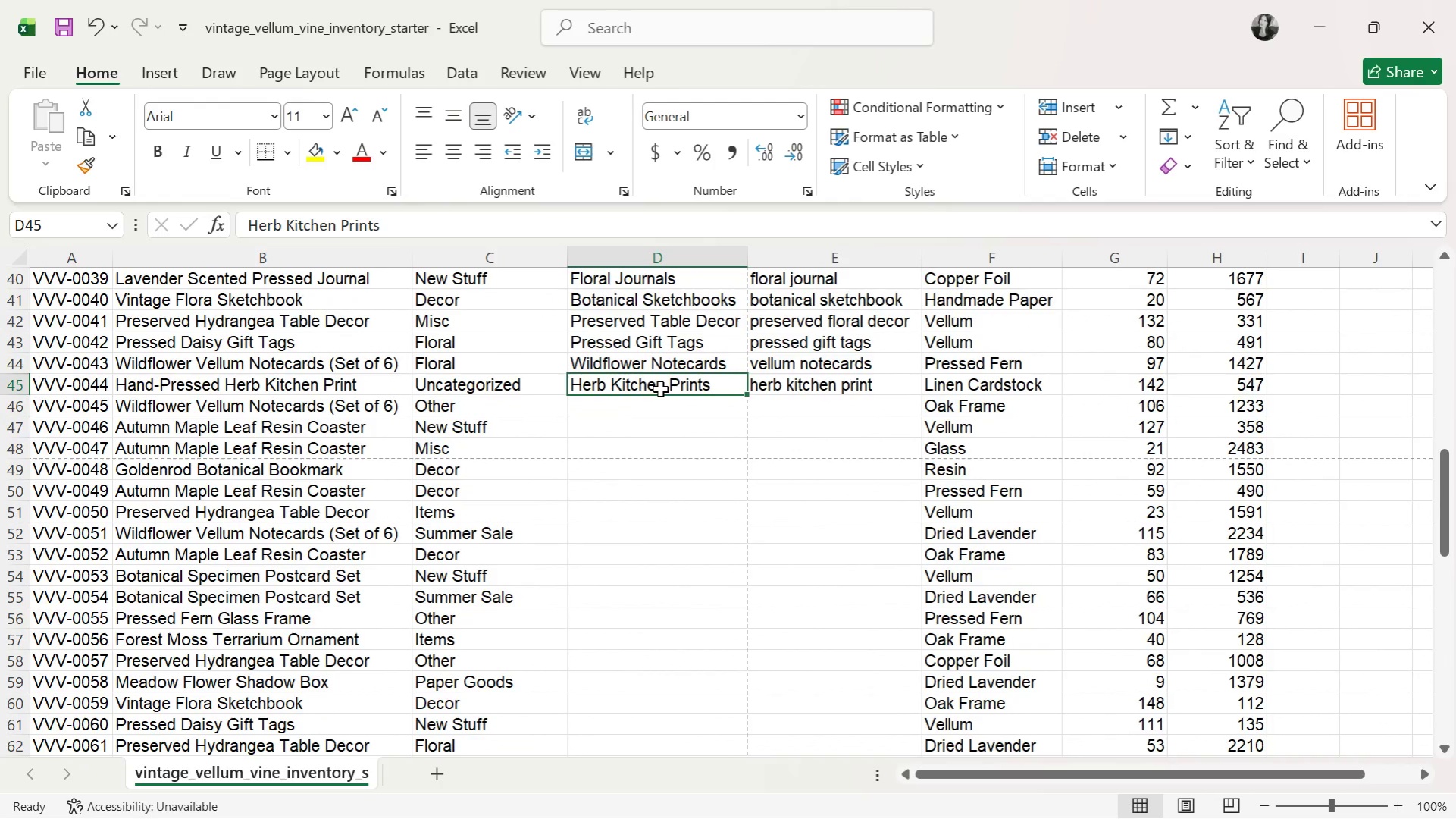 
wait(6.09)
 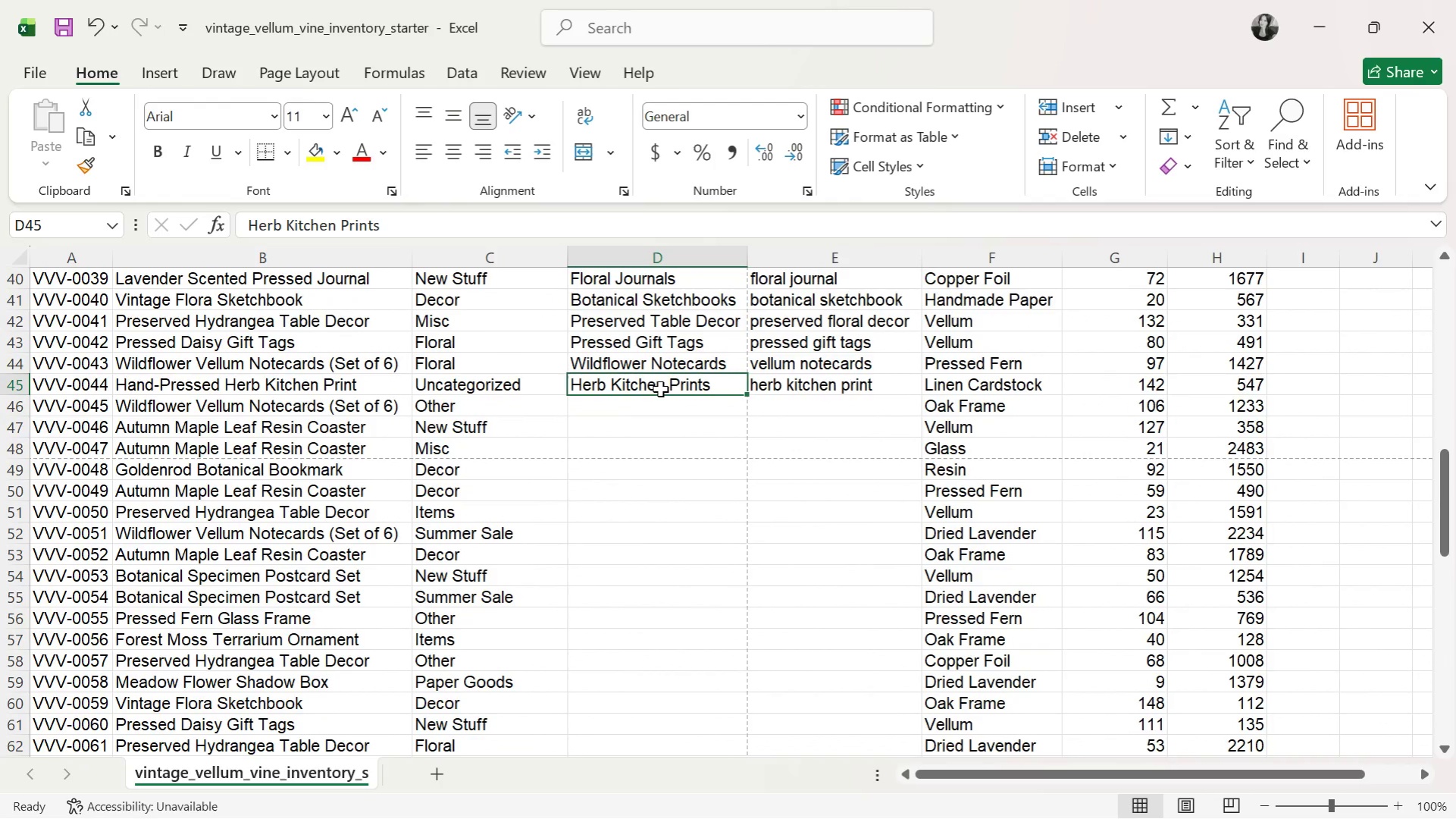 
left_click([669, 401])
 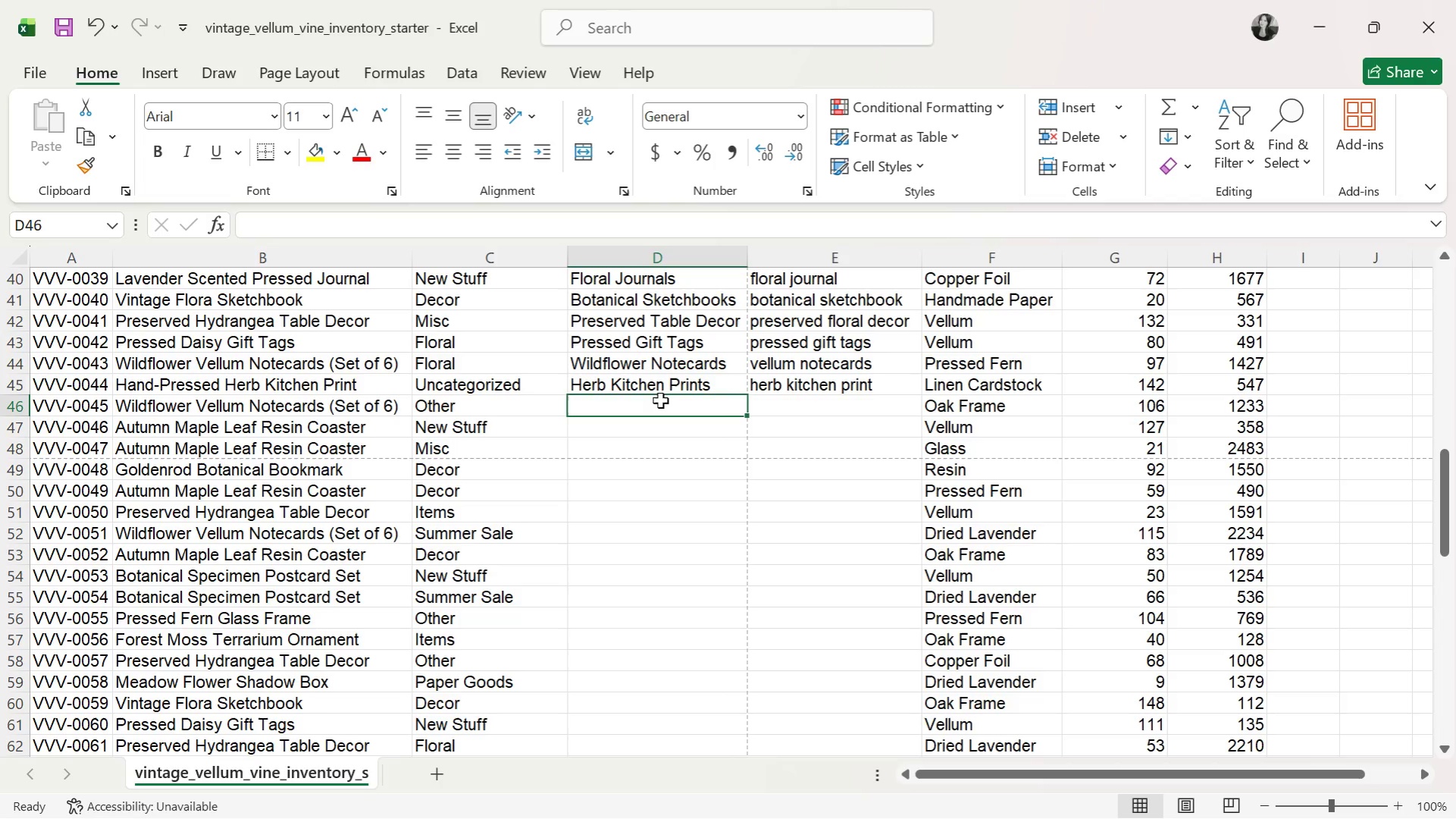 
scroll: coordinate [660, 403], scroll_direction: down, amount: 2.0
 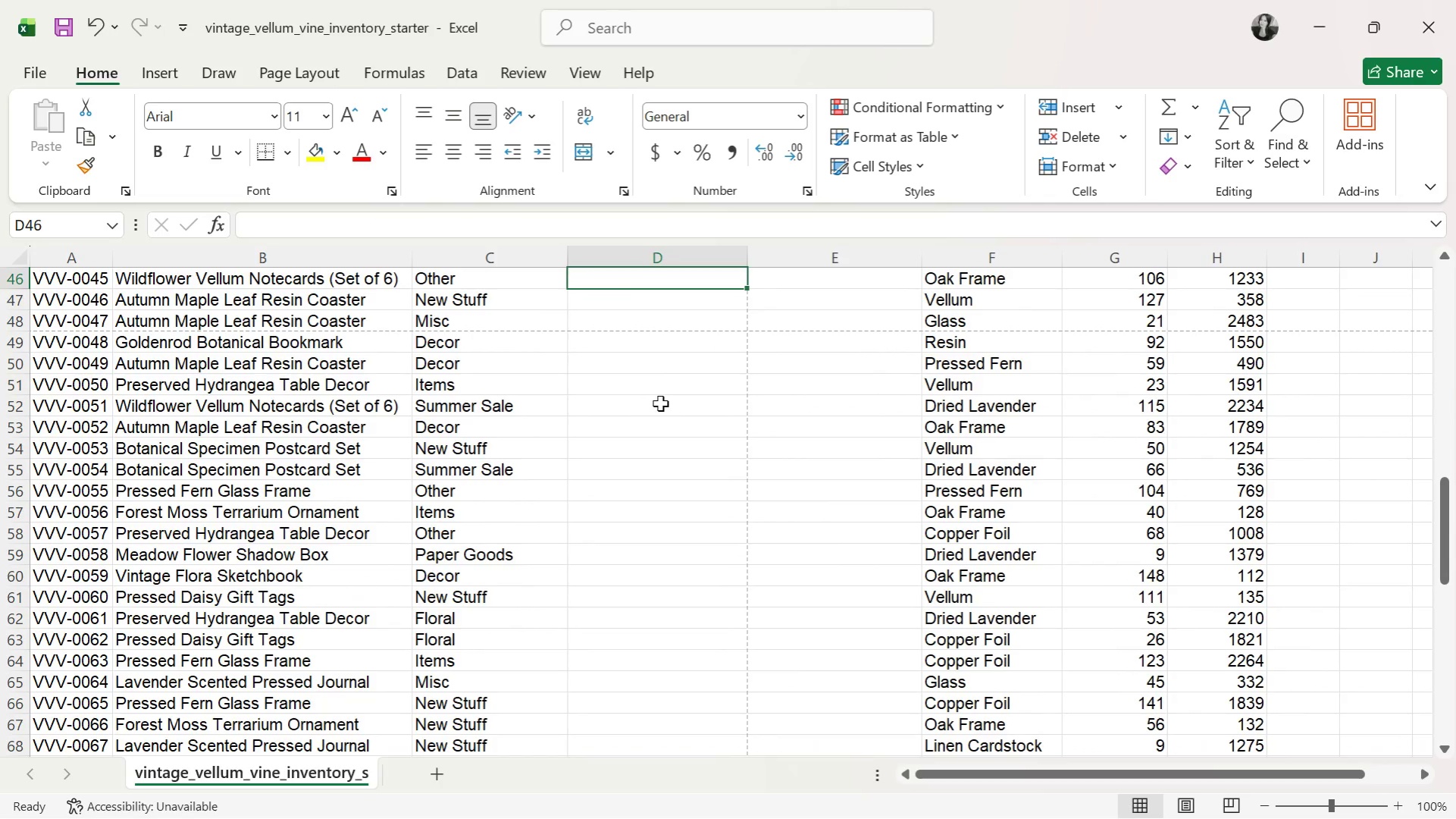 
wait(5.19)
 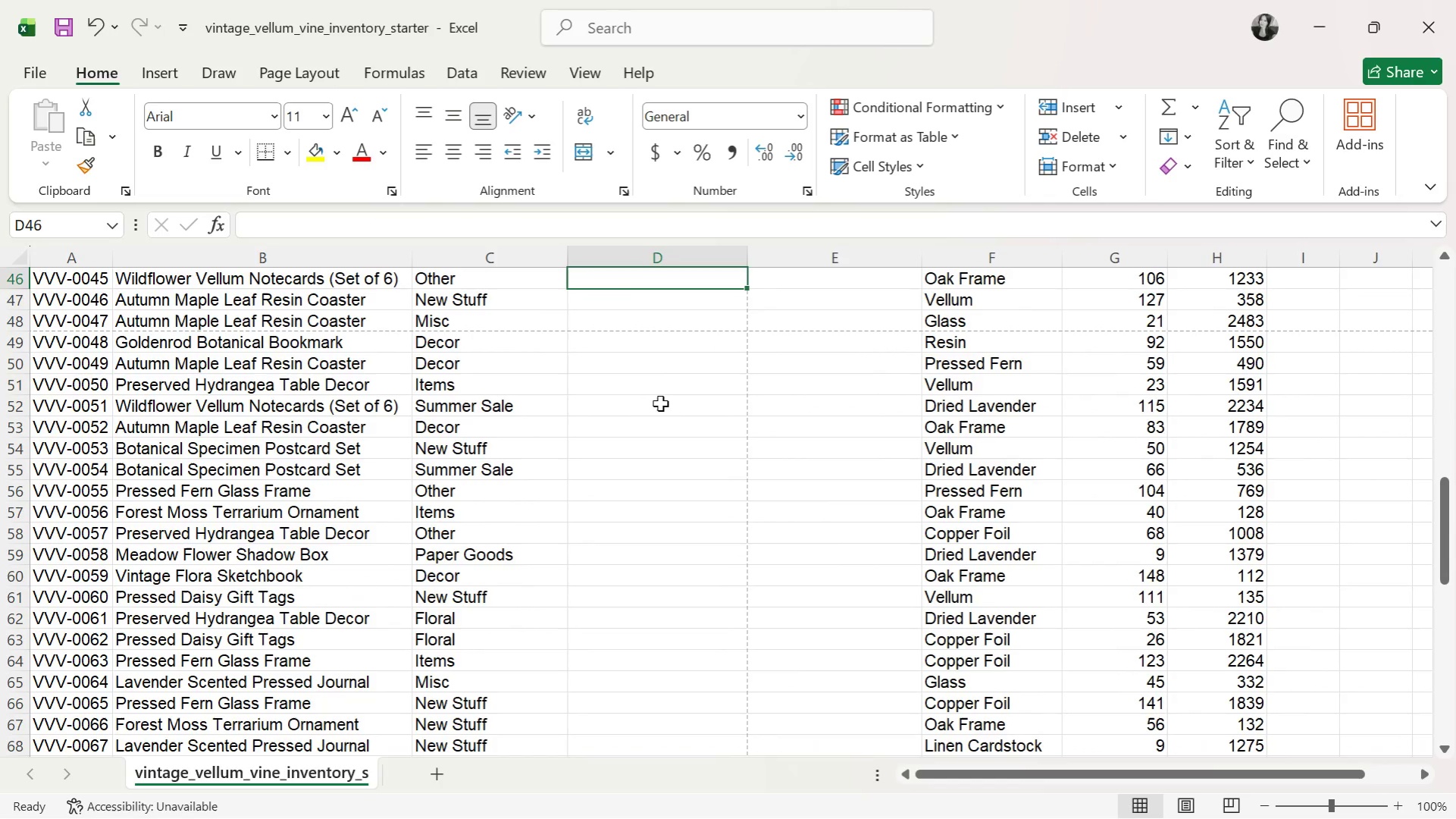 
type(Wil)
key(Tab)
type(vellum not)
 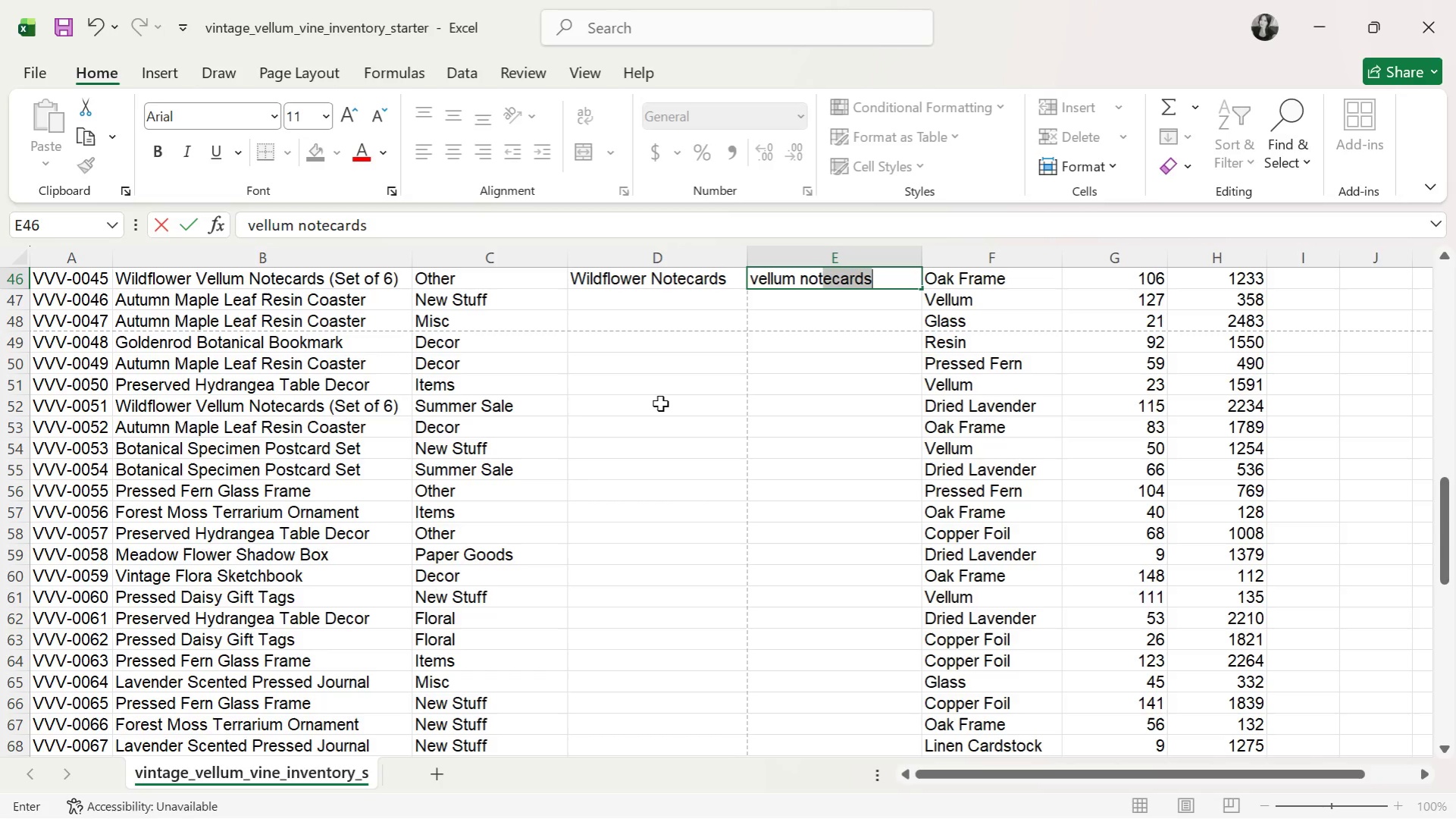 
key(ArrowDown)
 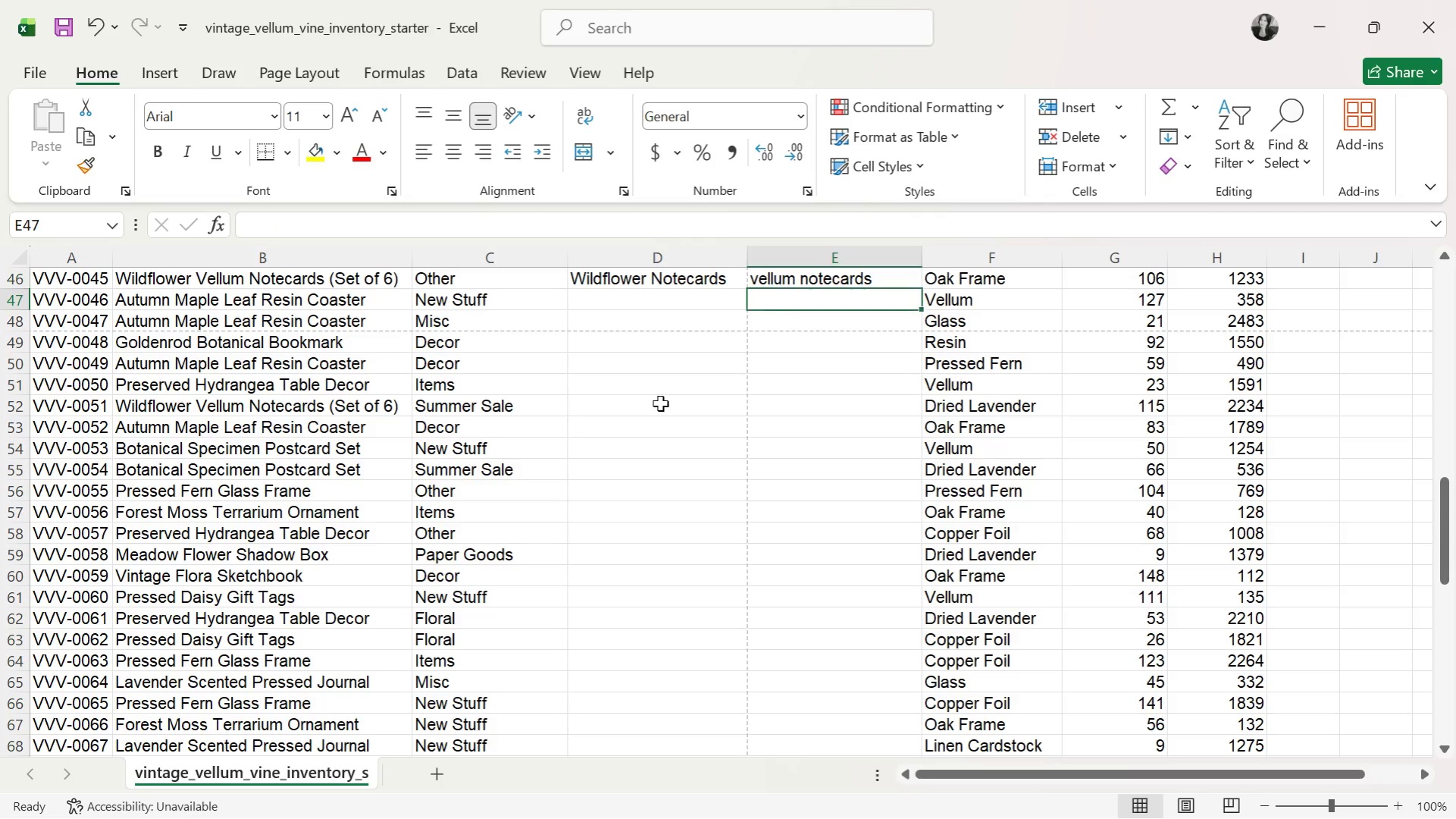 
key(ArrowLeft)
 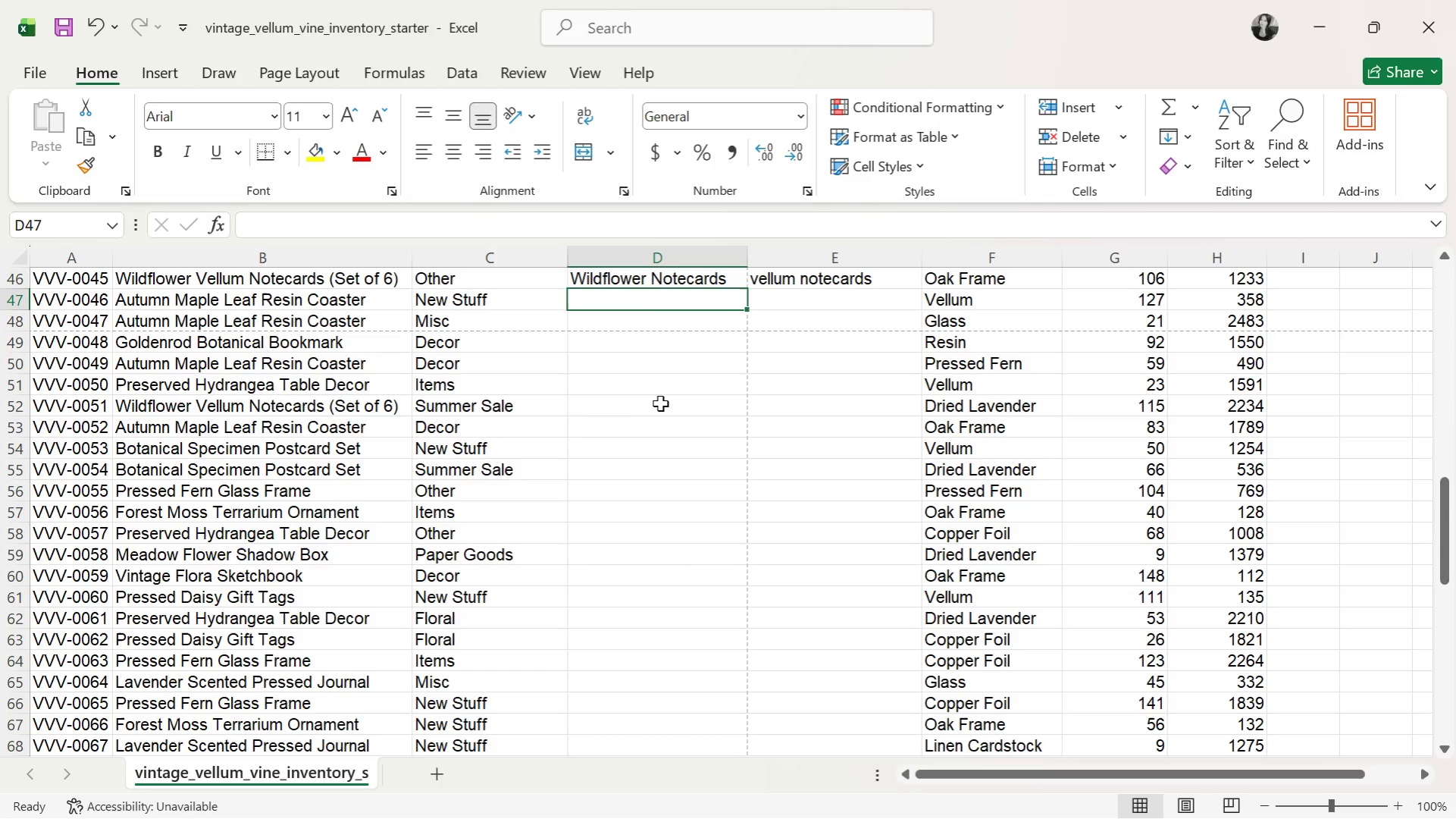 
type(Res)
key(Tab)
type(re)
 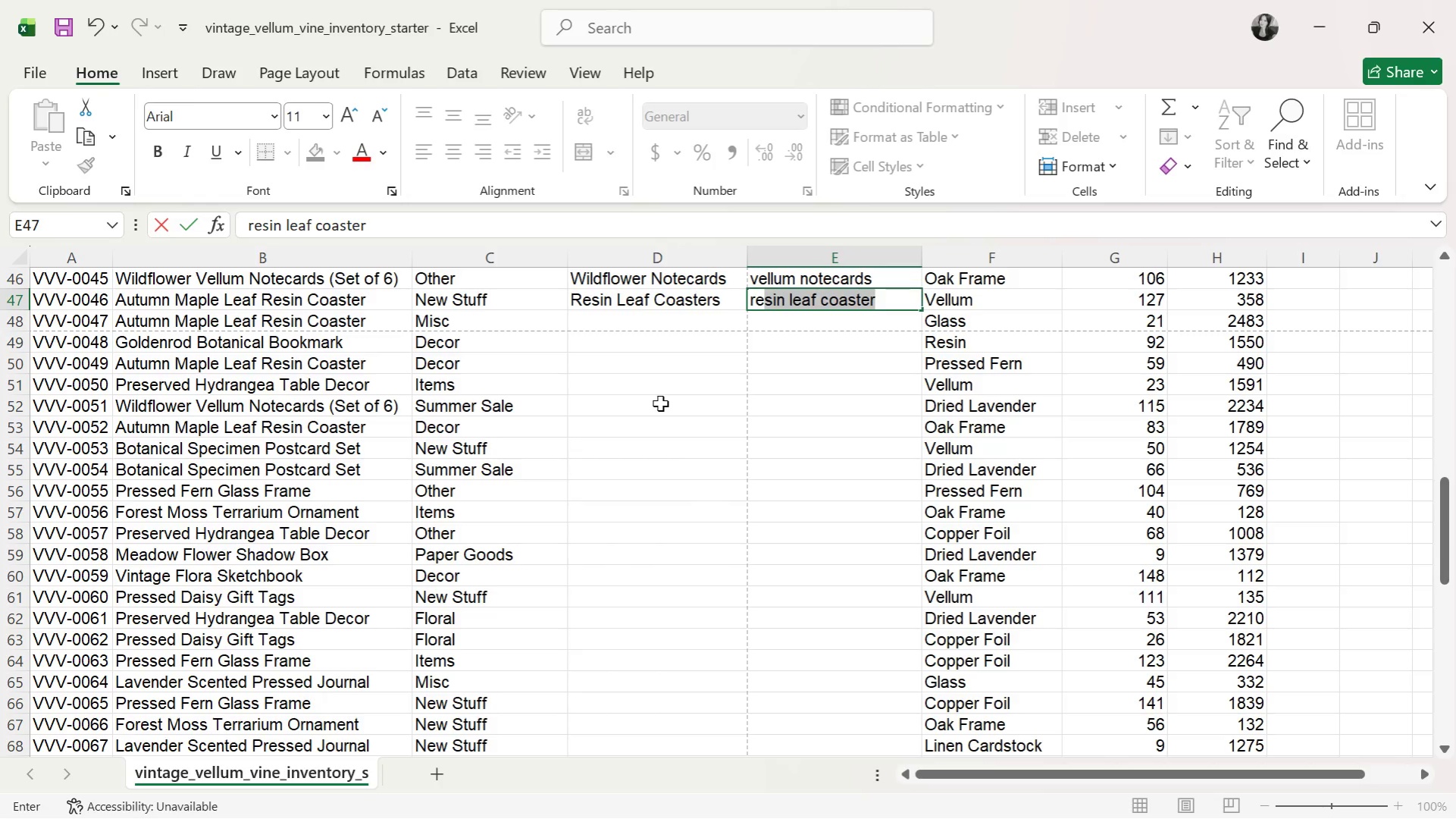 
key(ArrowDown)
 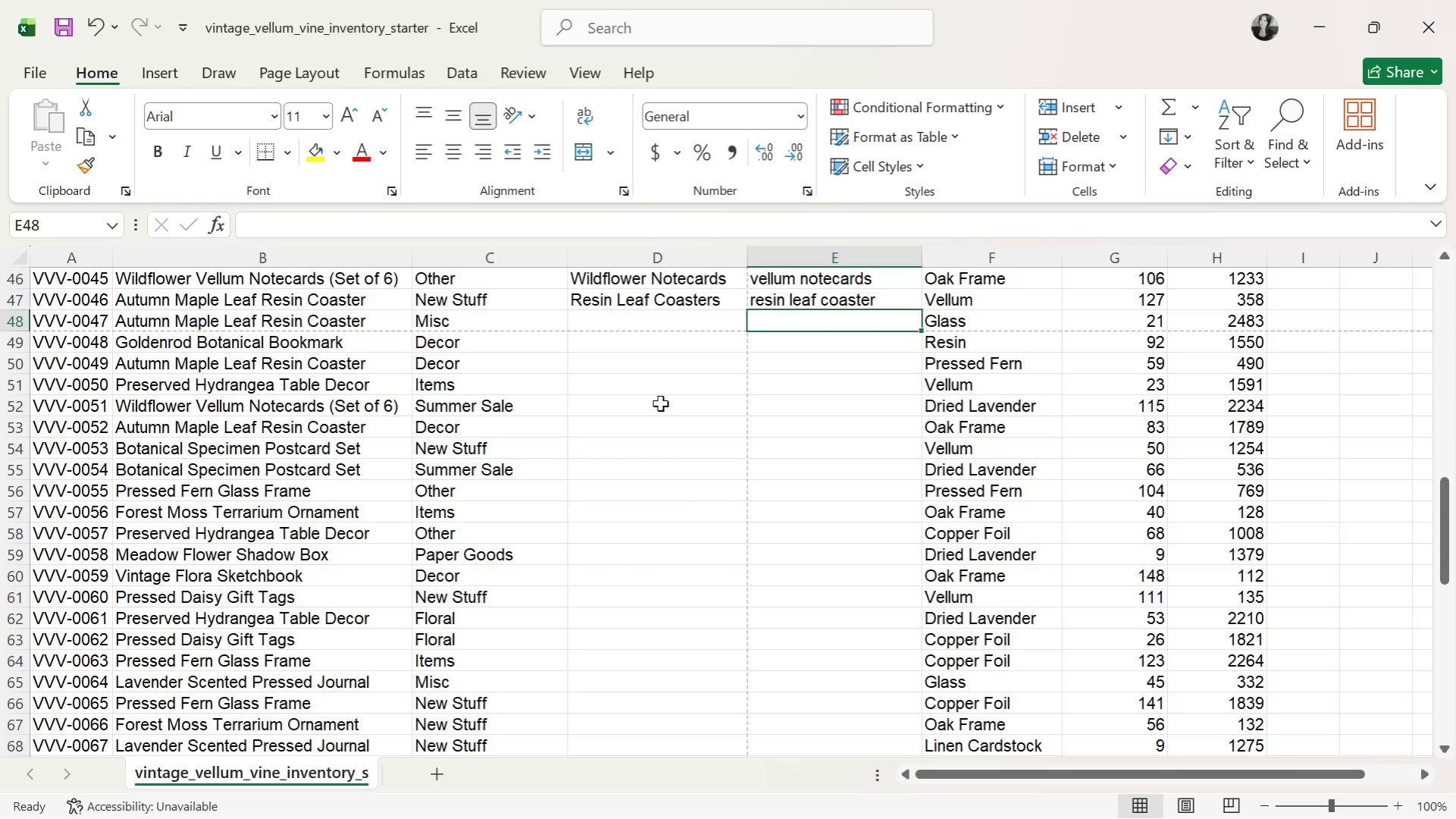 
key(ArrowLeft)
 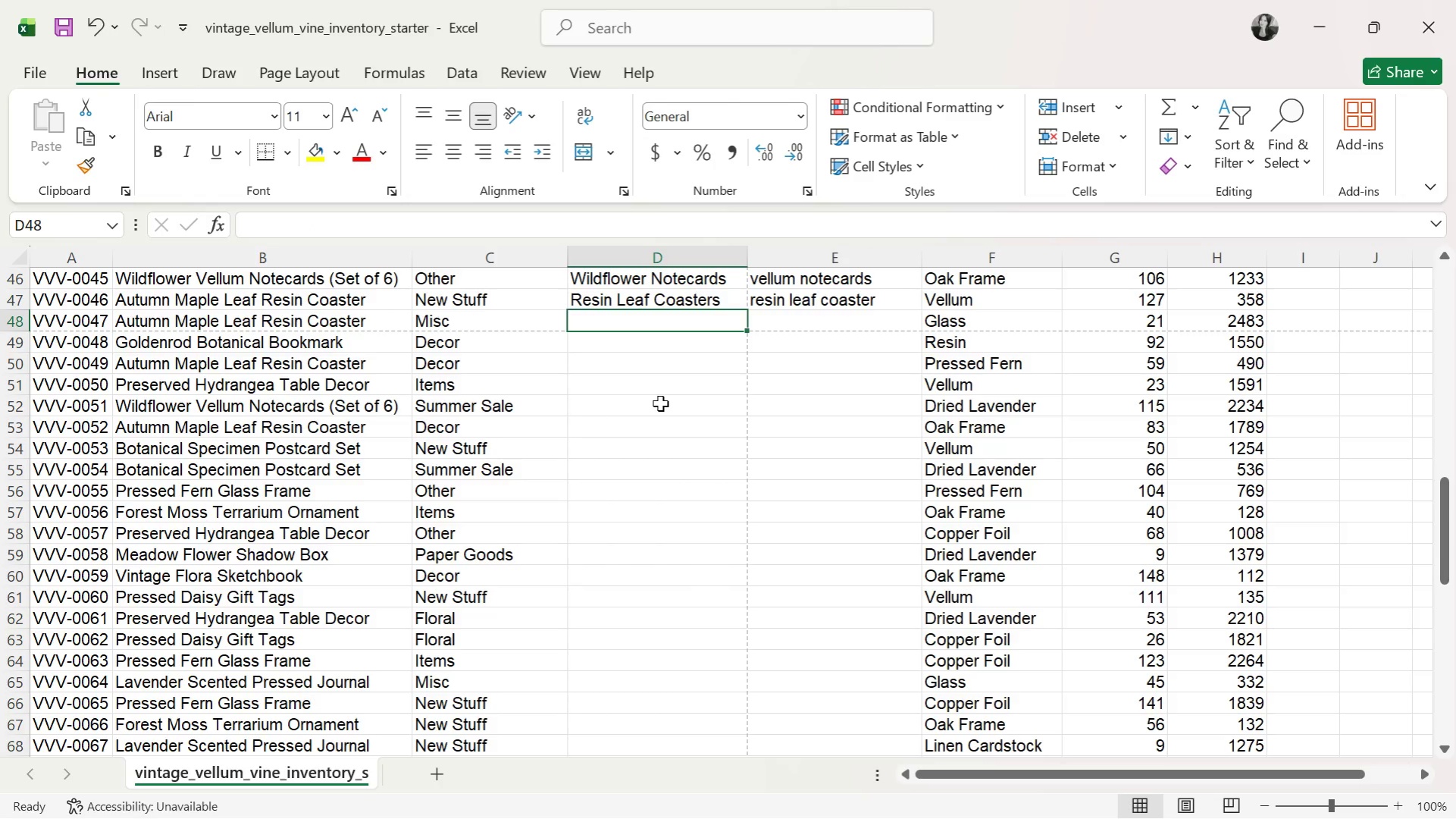 
type(Re)
key(Tab)
type(res)
 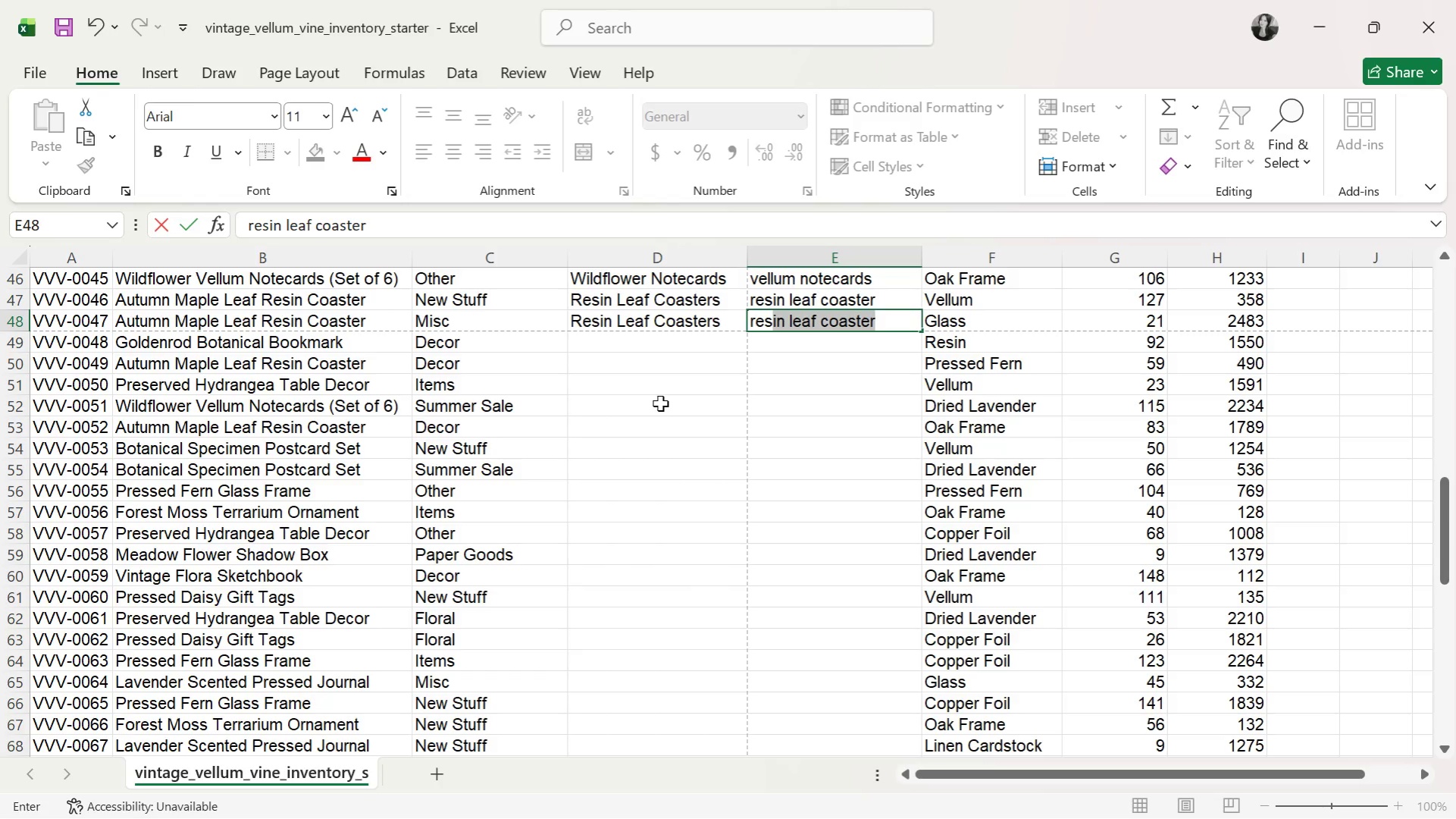 
key(ArrowDown)
 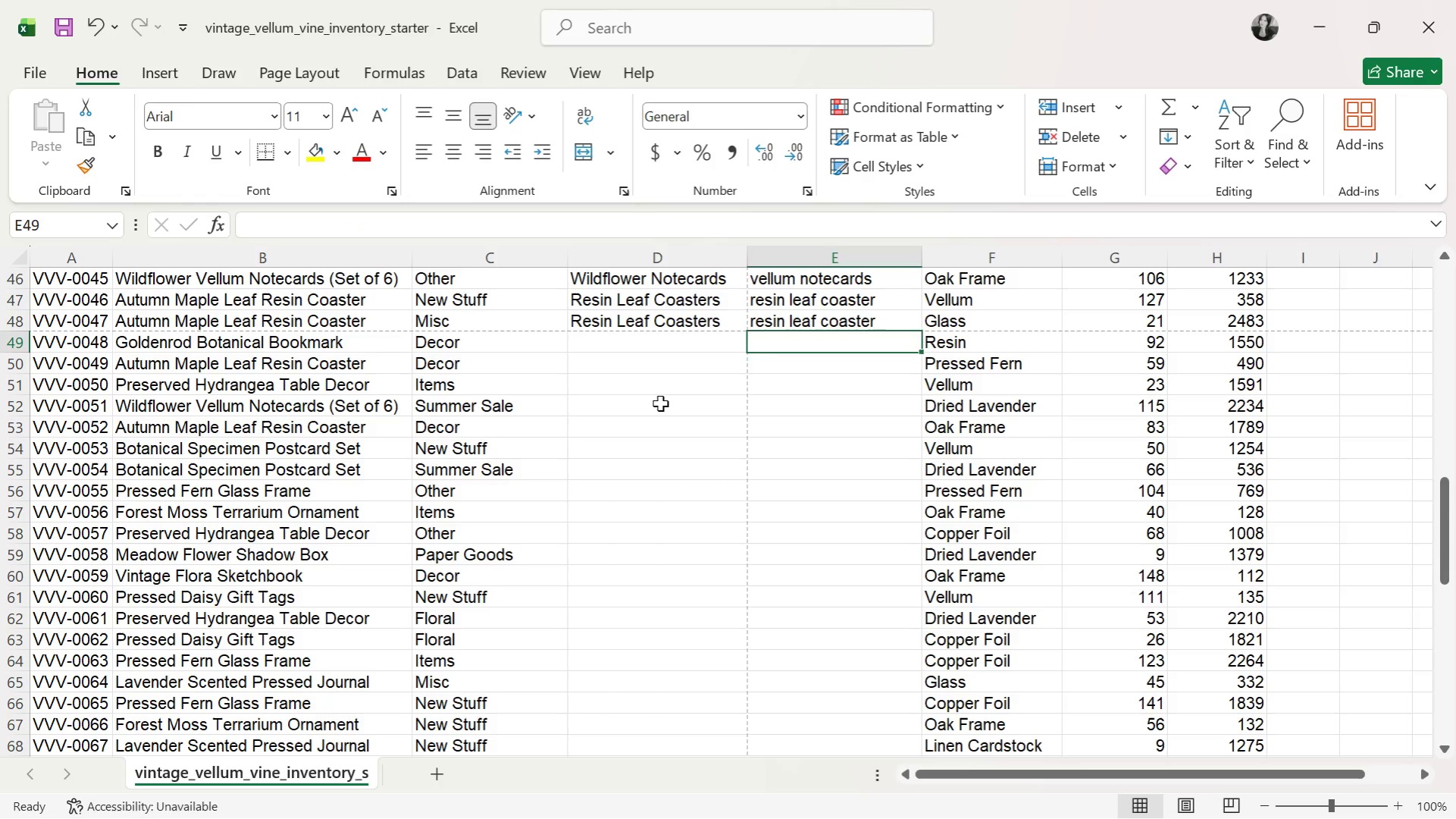 
key(ArrowLeft)
 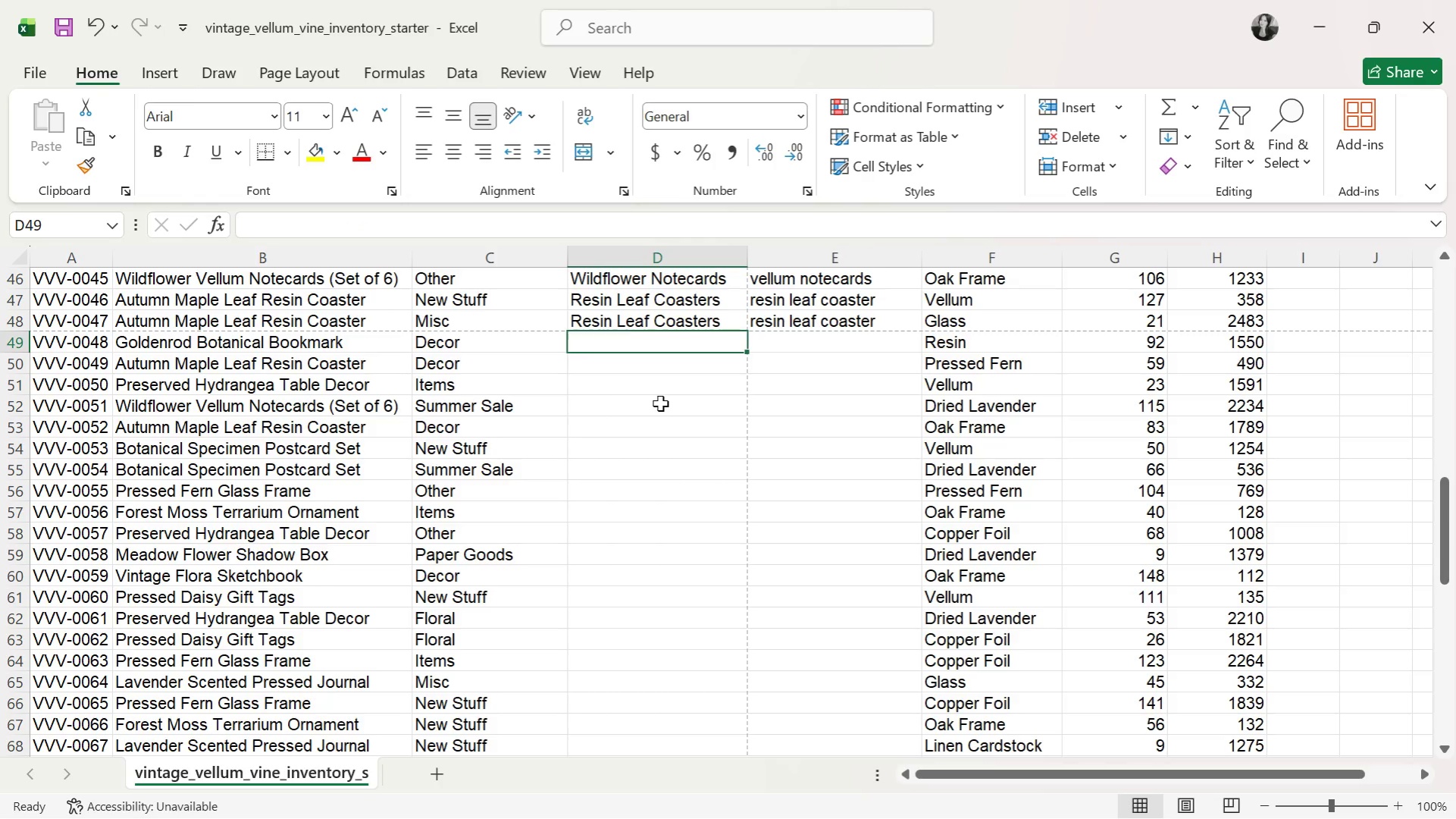 
scroll: coordinate [660, 403], scroll_direction: down, amount: 1.0
 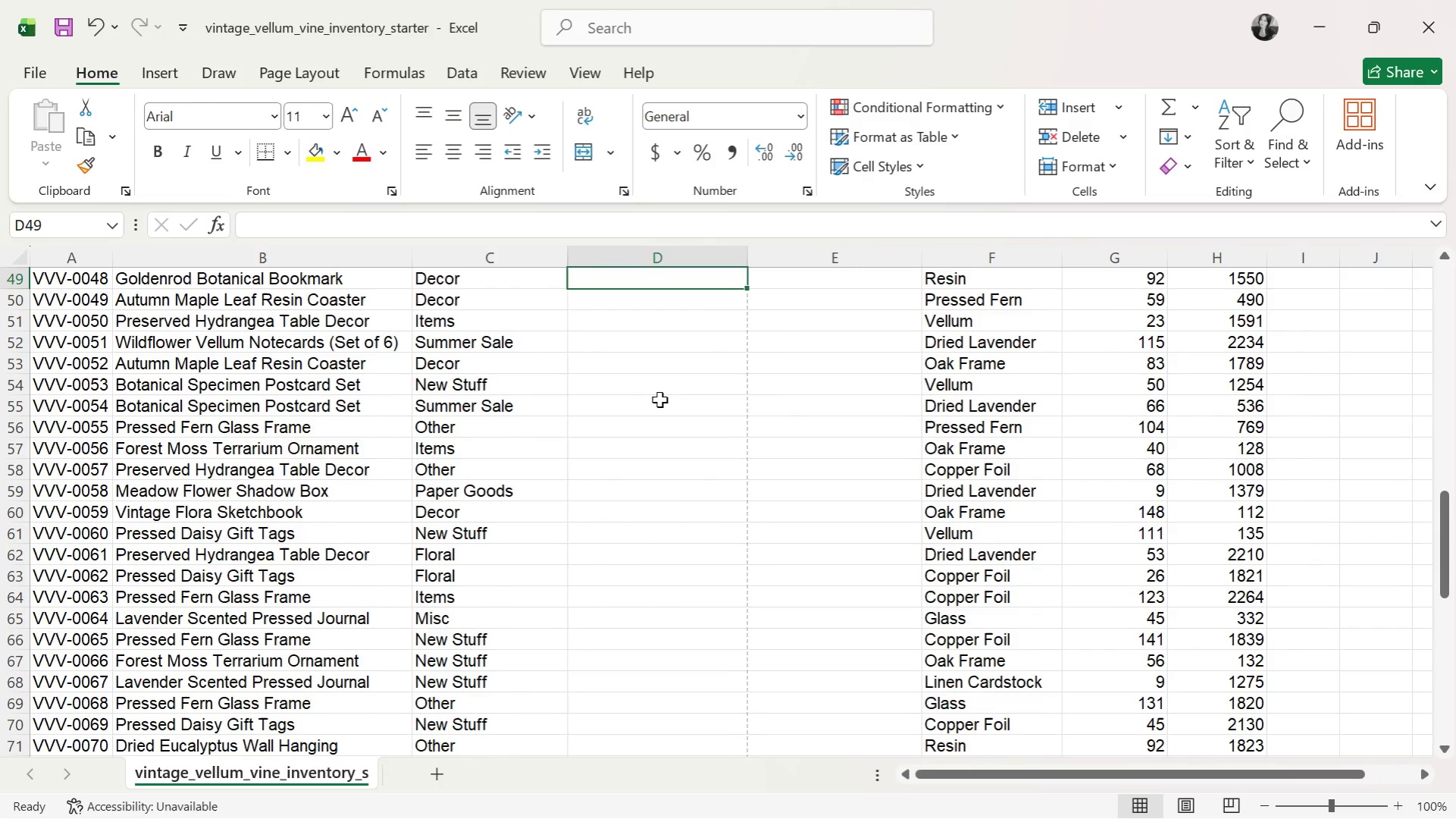 
type(Botanical BOok)
key(Tab)
type(botanical bo)
 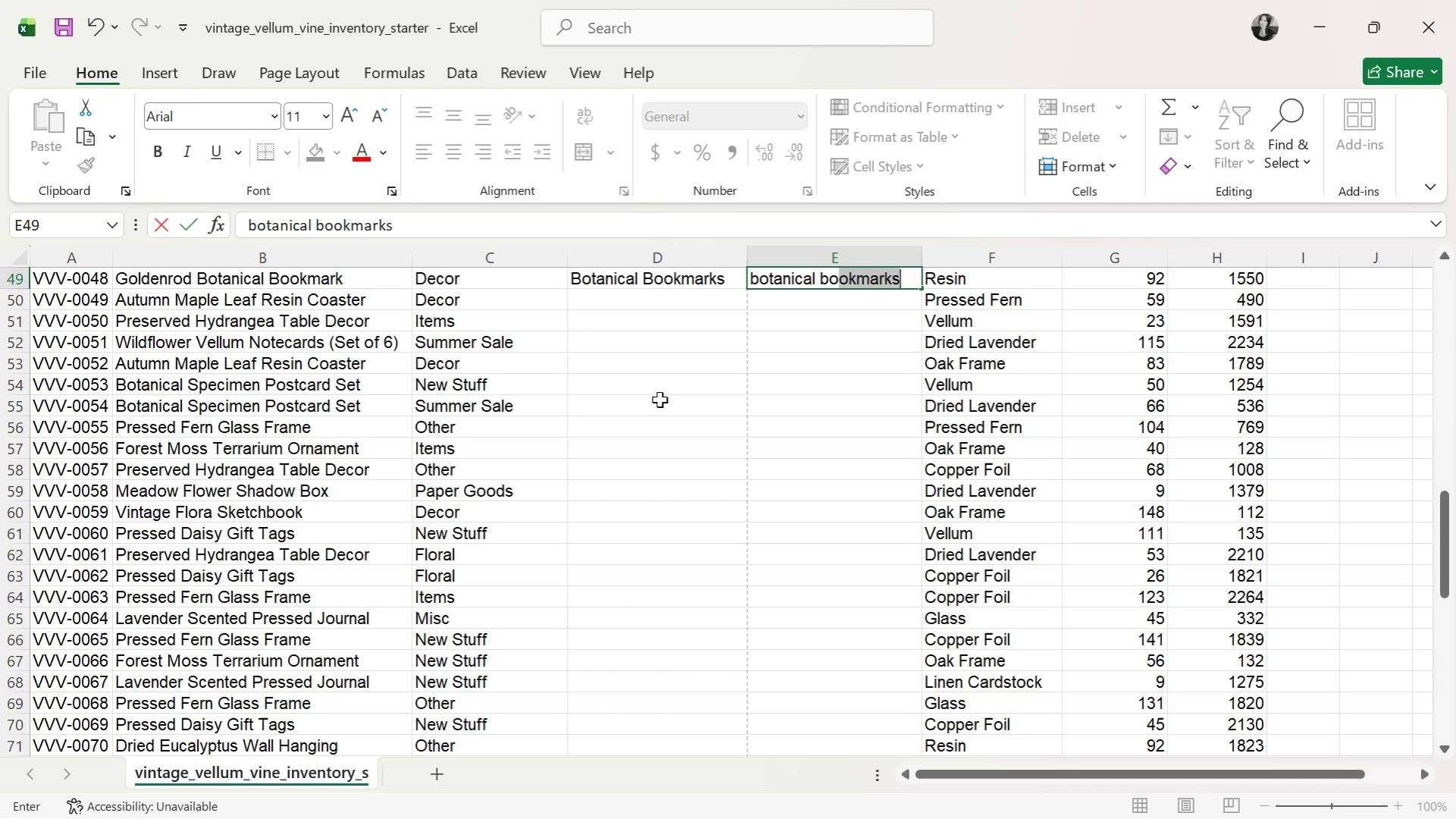 
key(ArrowDown)
 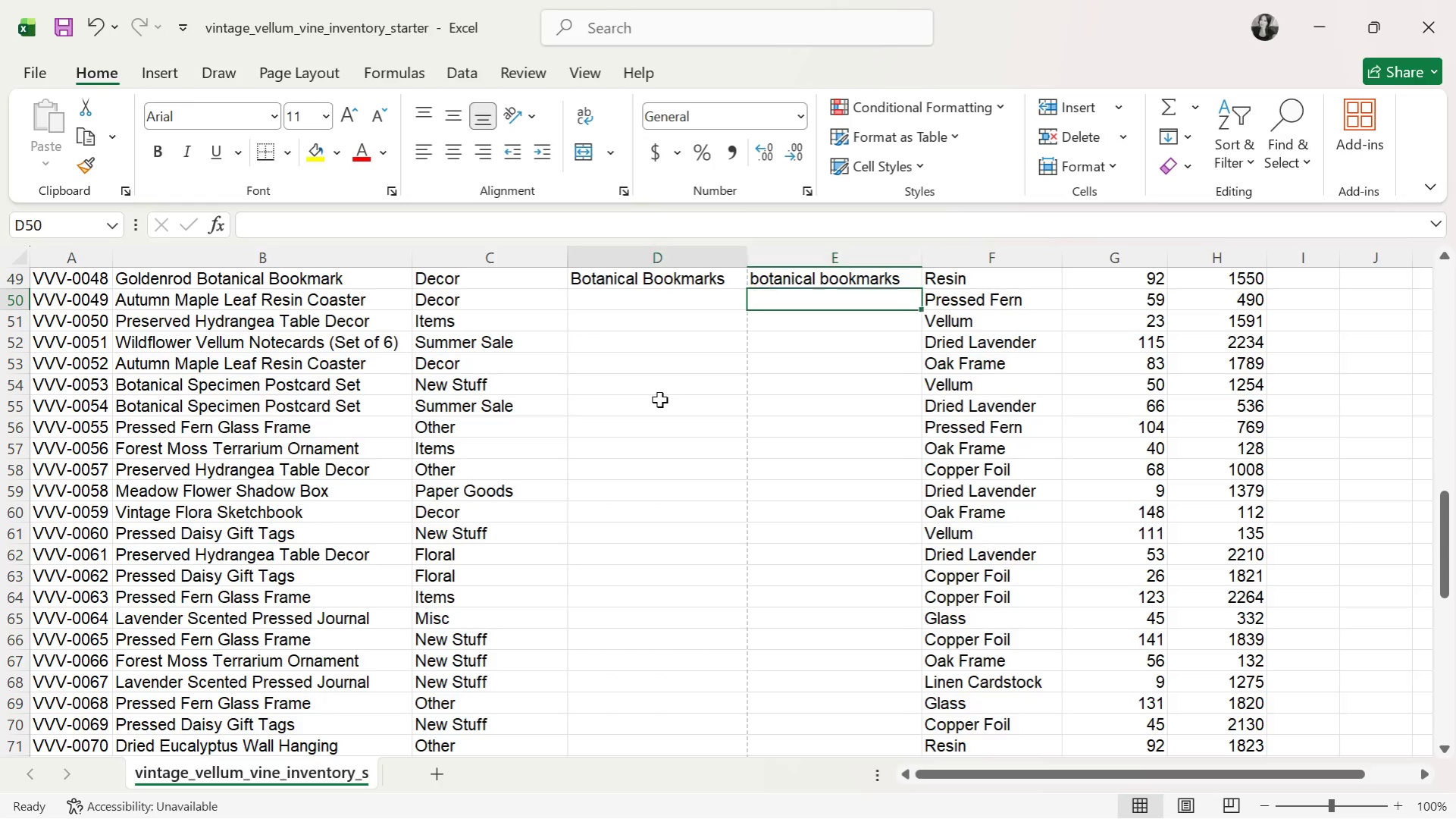 
key(ArrowLeft)
 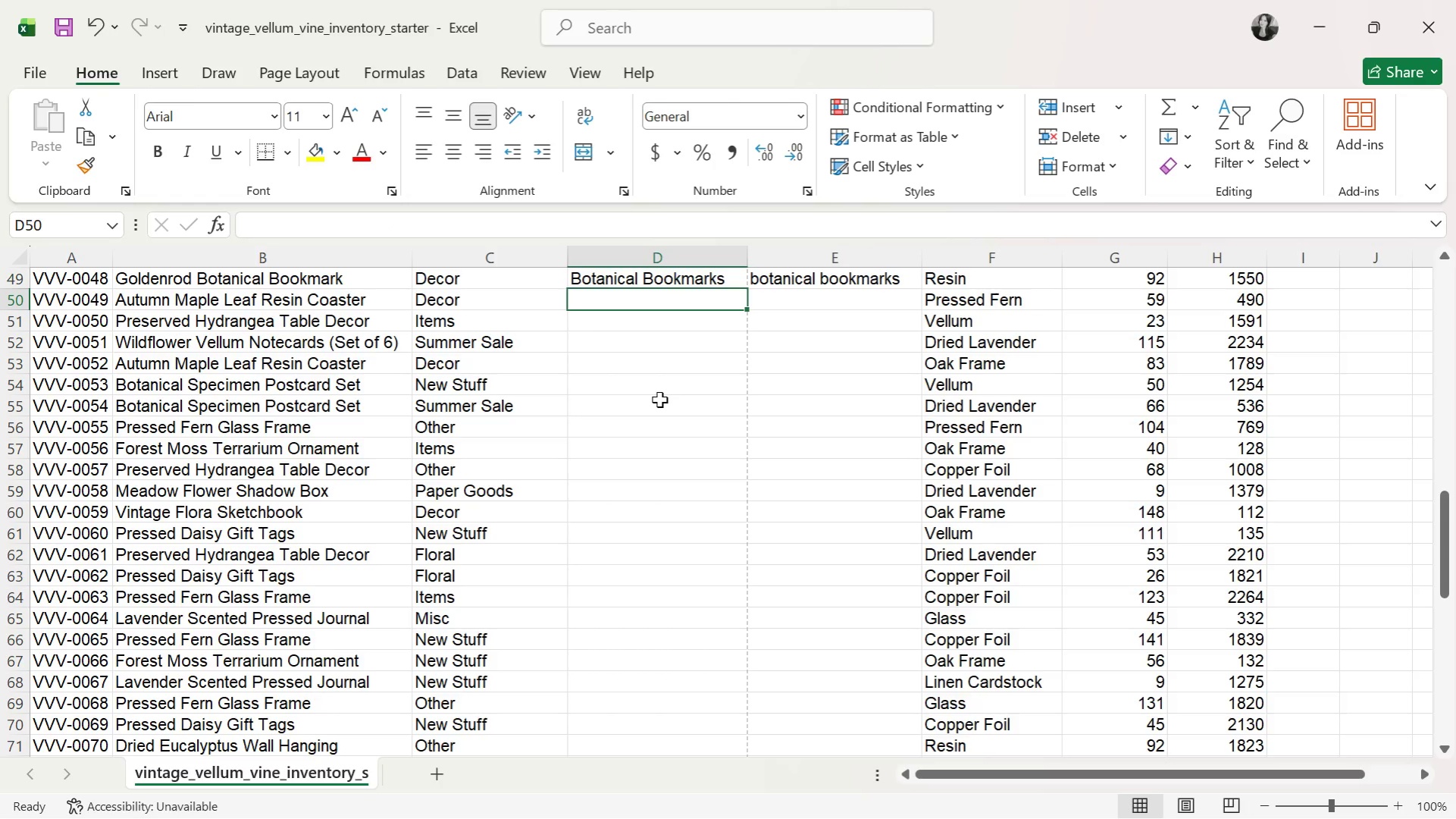 
wait(9.83)
 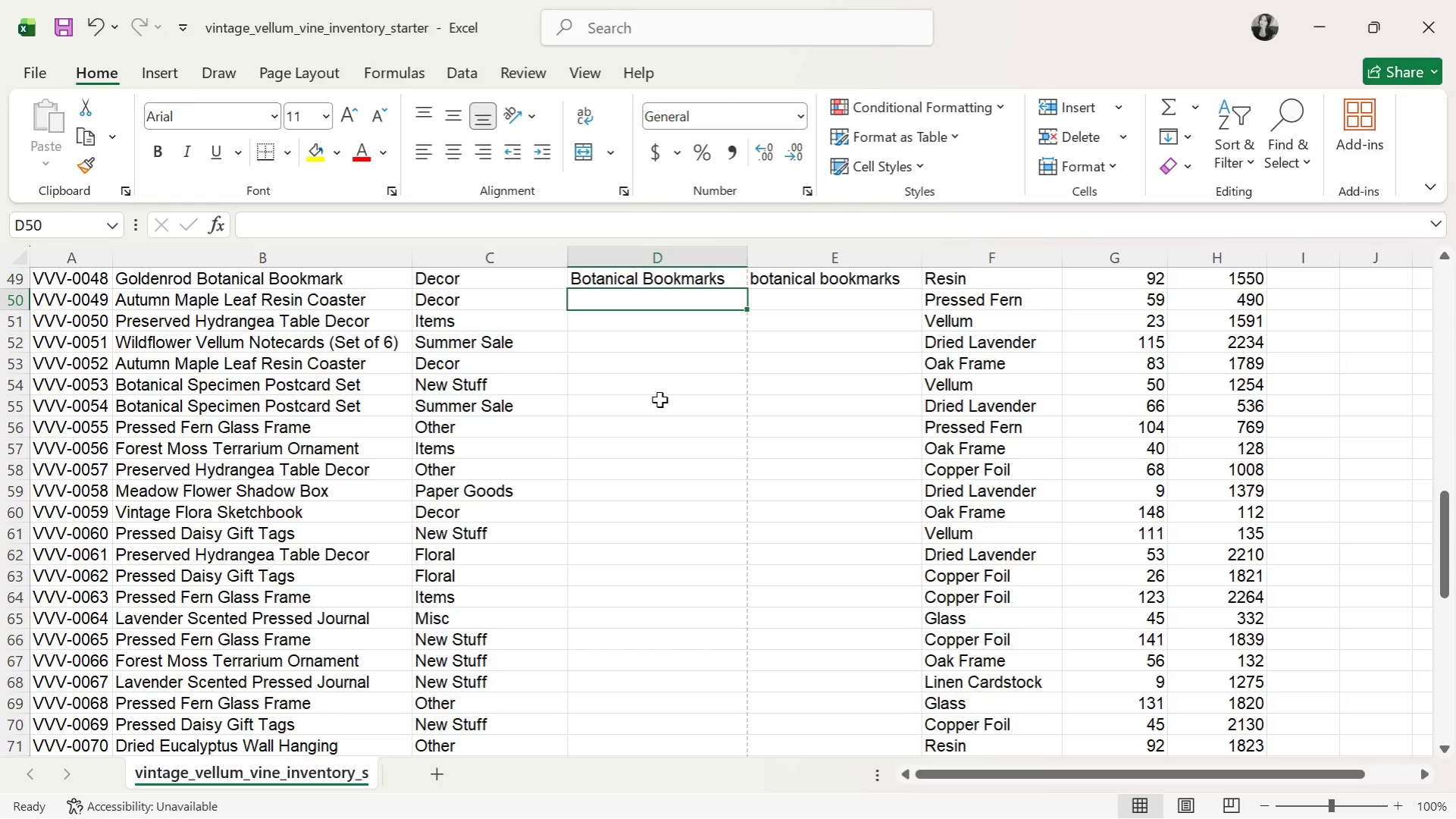 
scroll: coordinate [381, 546], scroll_direction: up, amount: 8.0
 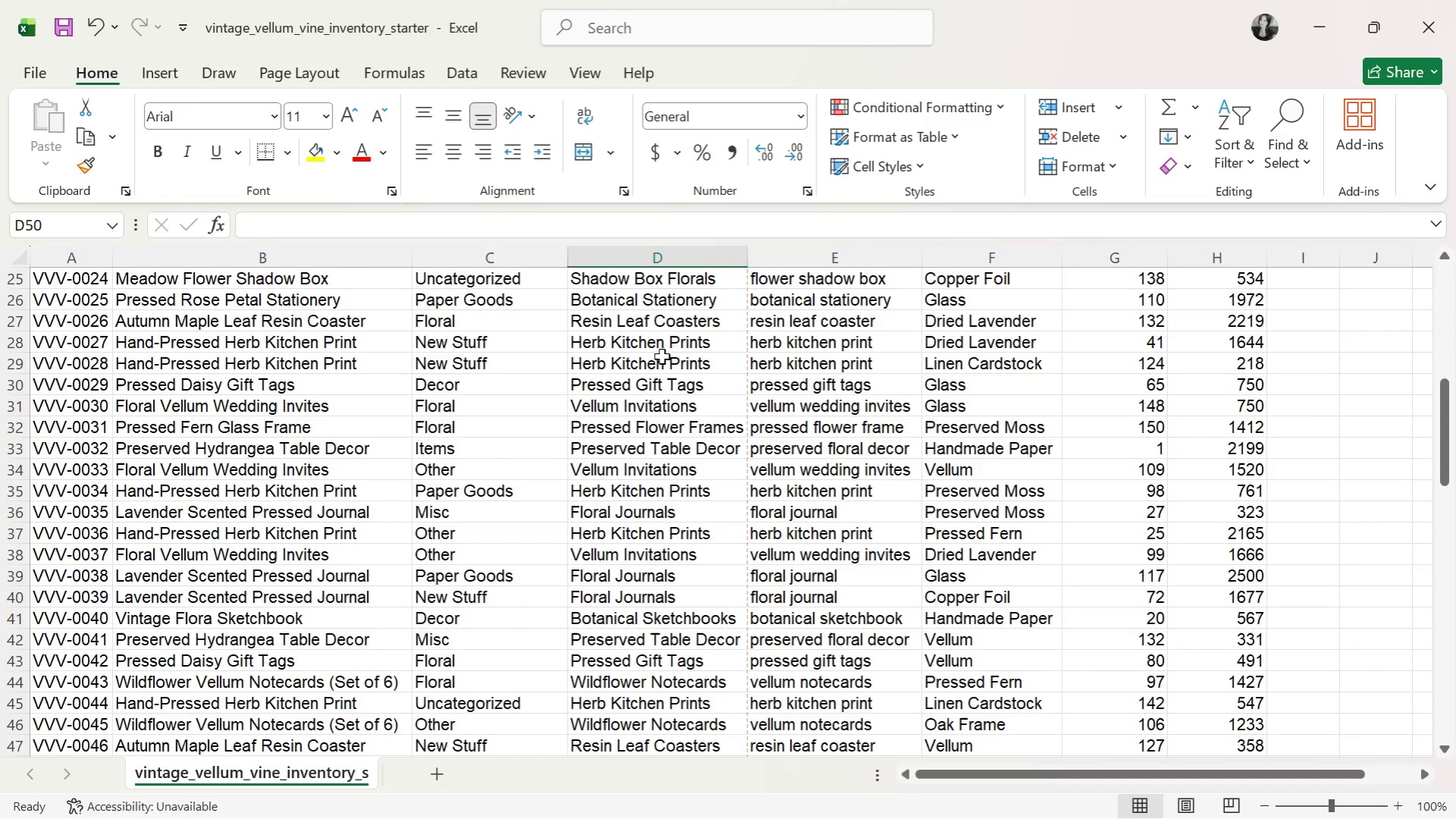 
left_click([661, 318])
 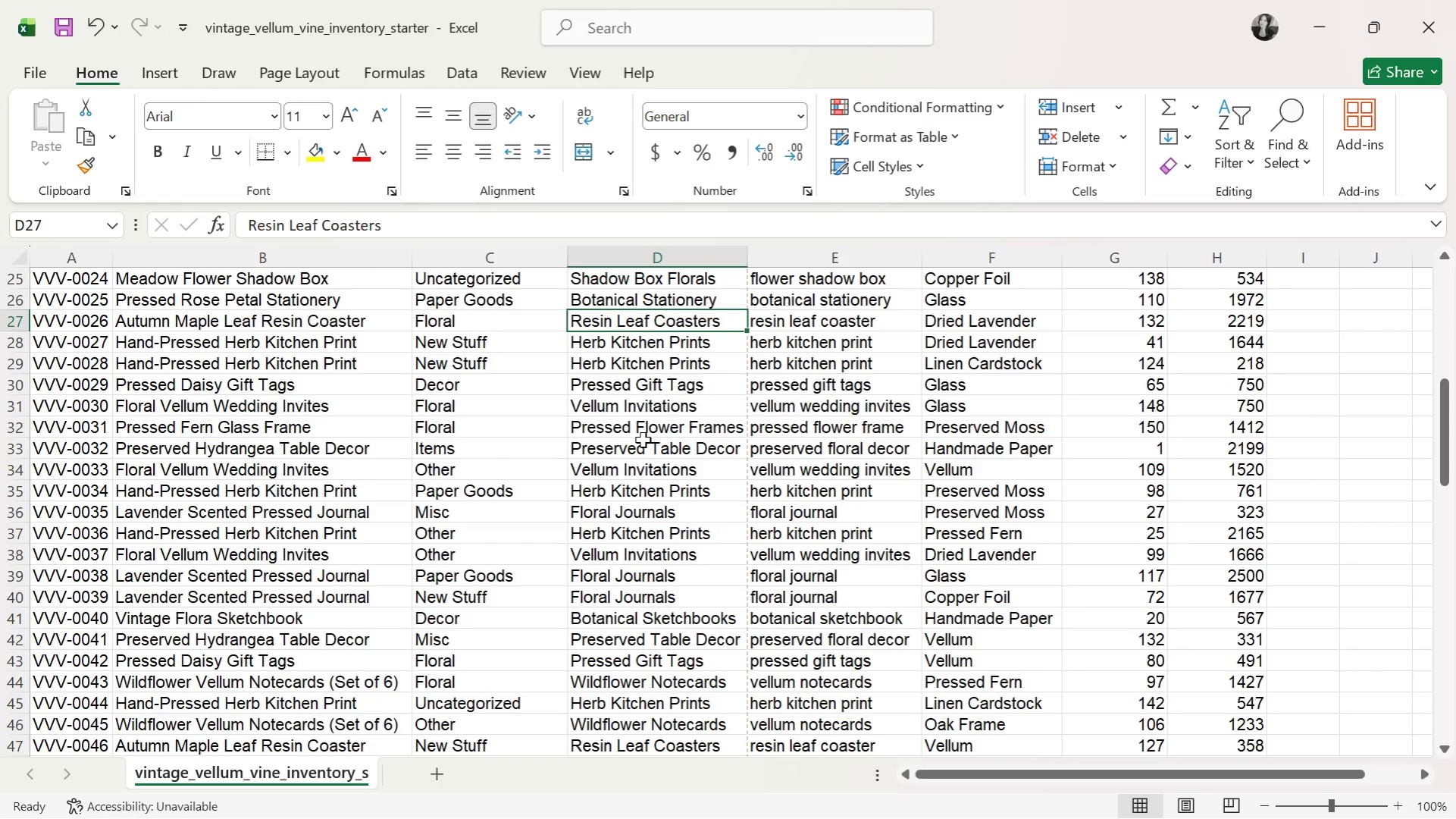 
key(Control+ControlLeft)
 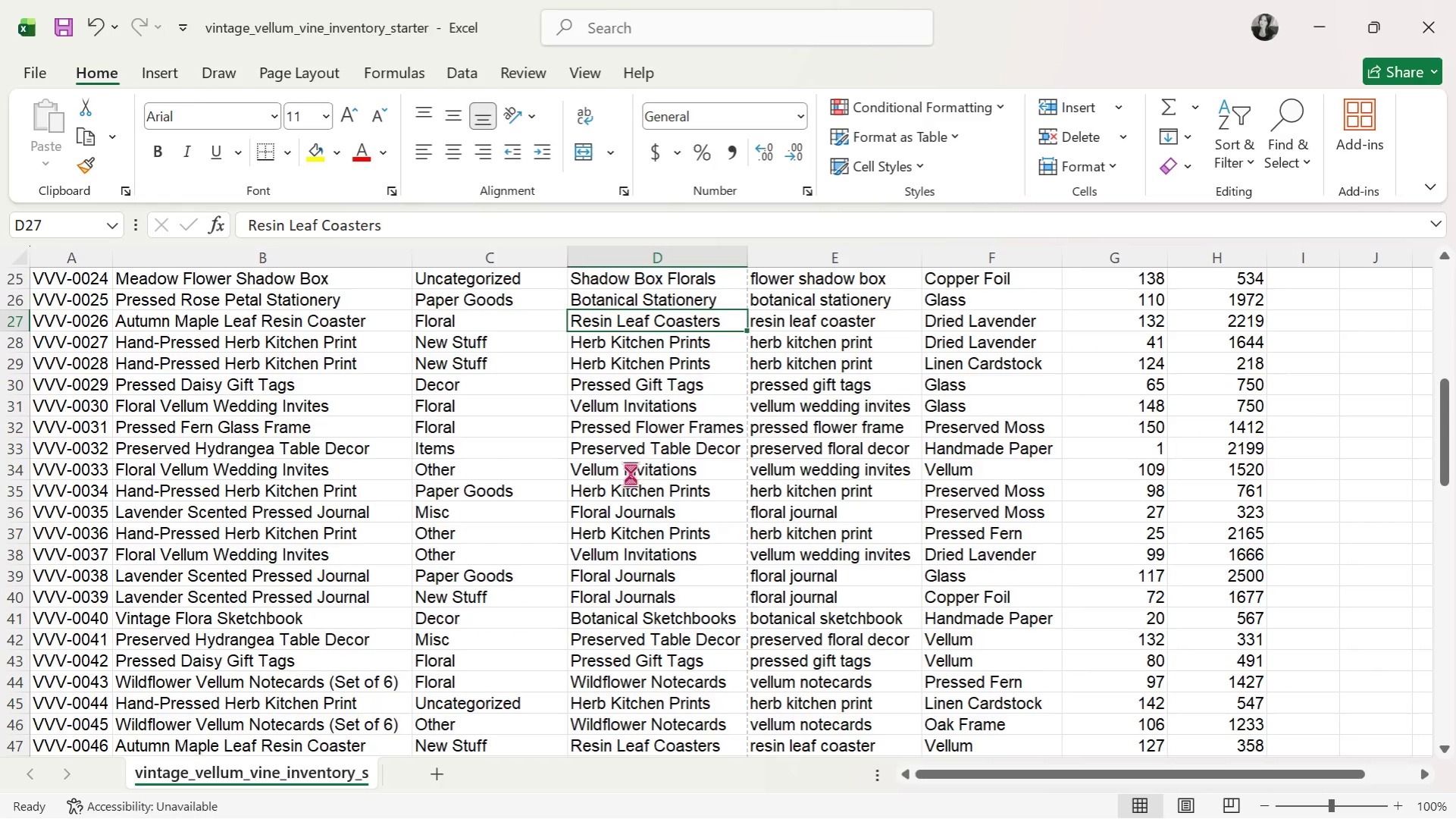 
key(Control+C)
 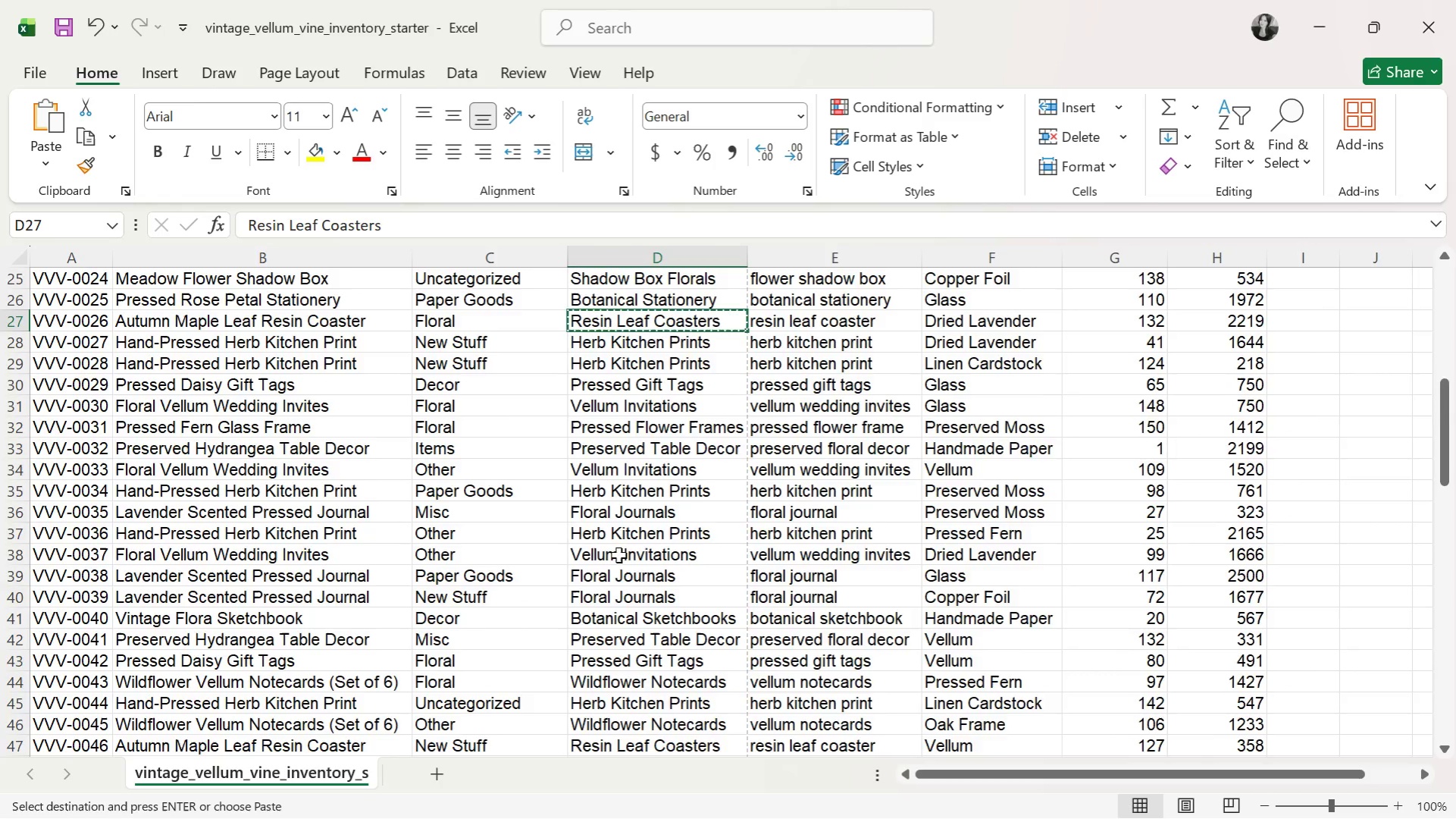 
scroll: coordinate [614, 559], scroll_direction: down, amount: 5.0
 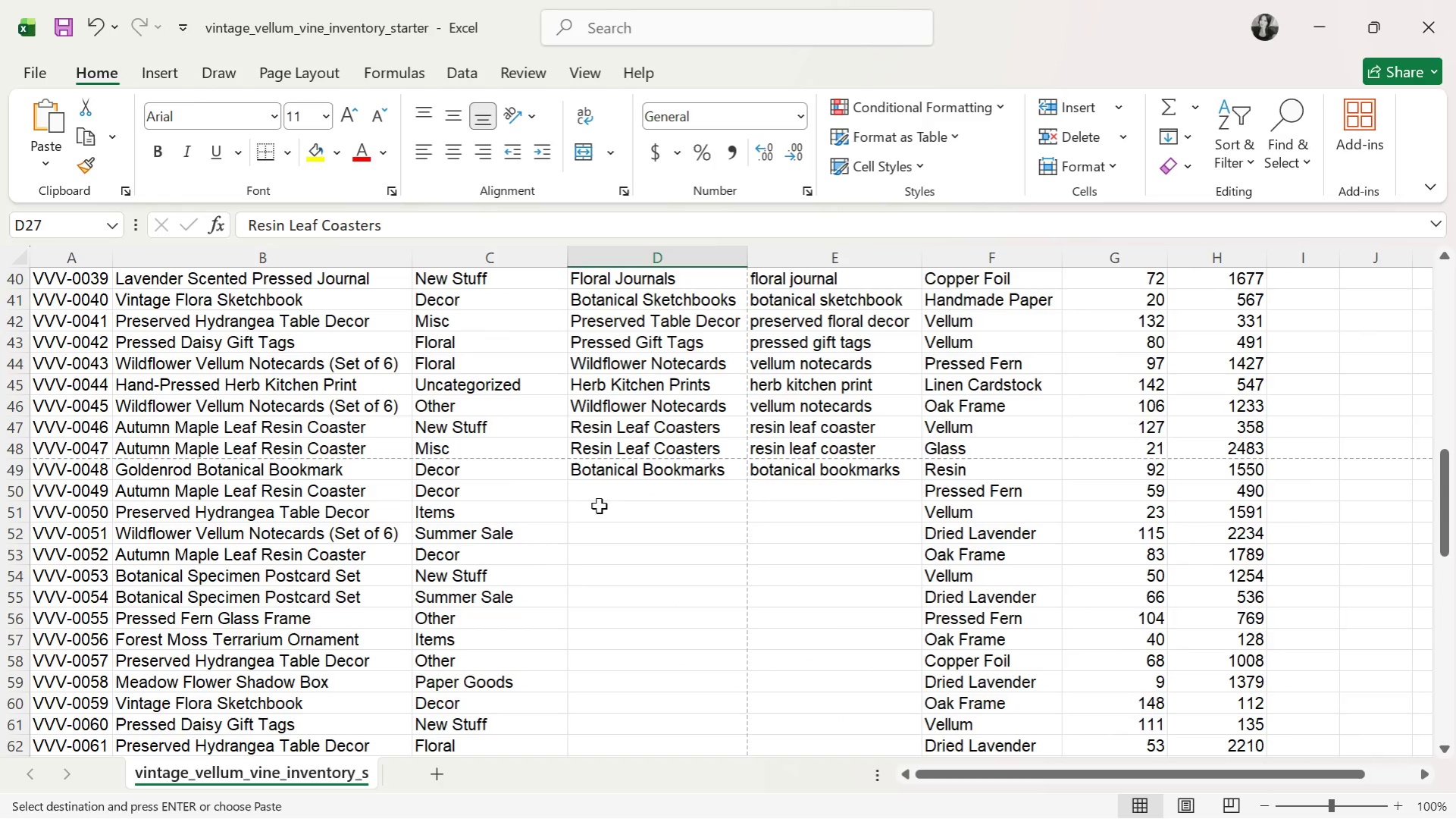 
left_click([609, 493])
 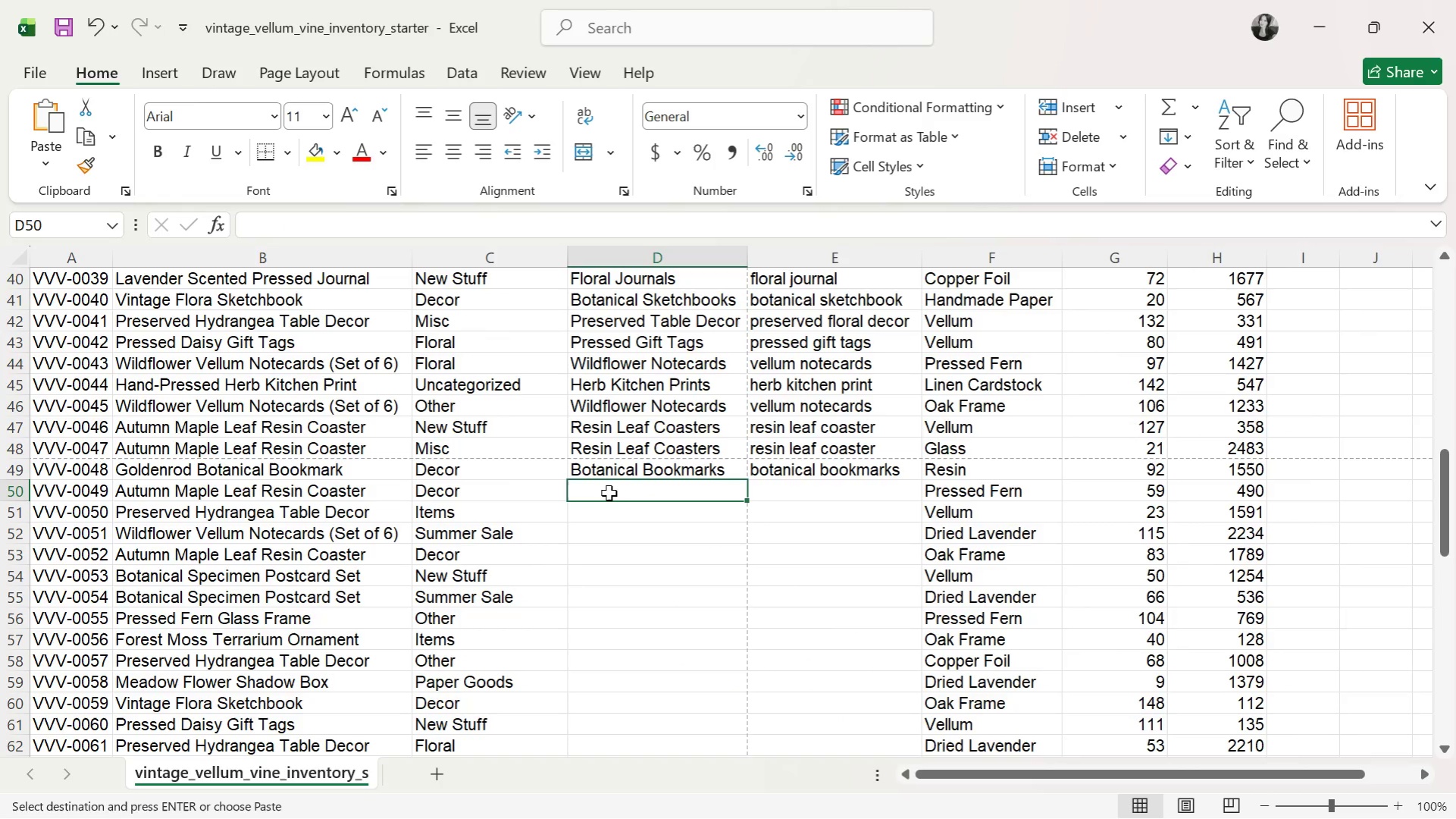 
key(Control+ControlLeft)
 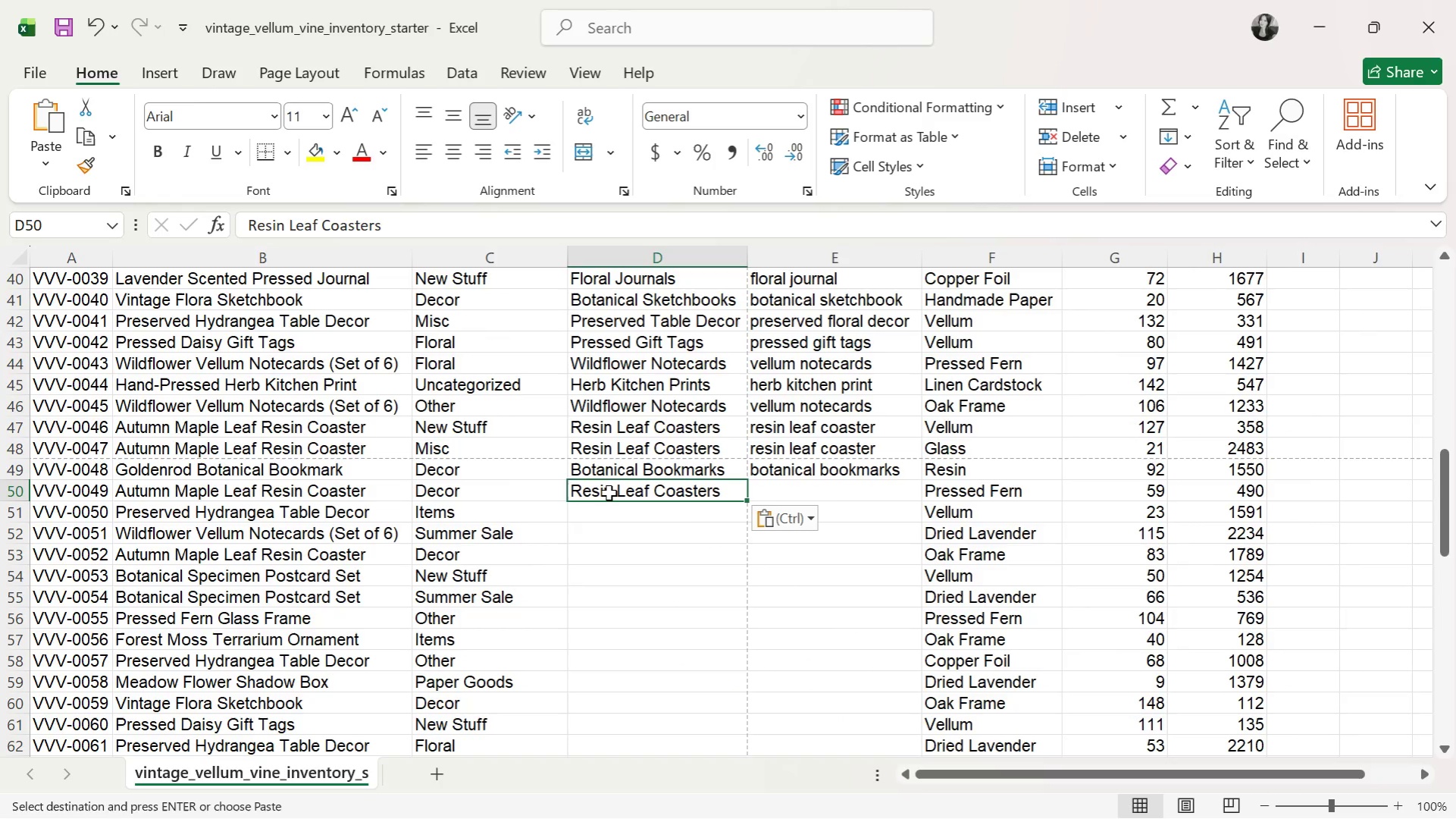 
key(Control+V)
 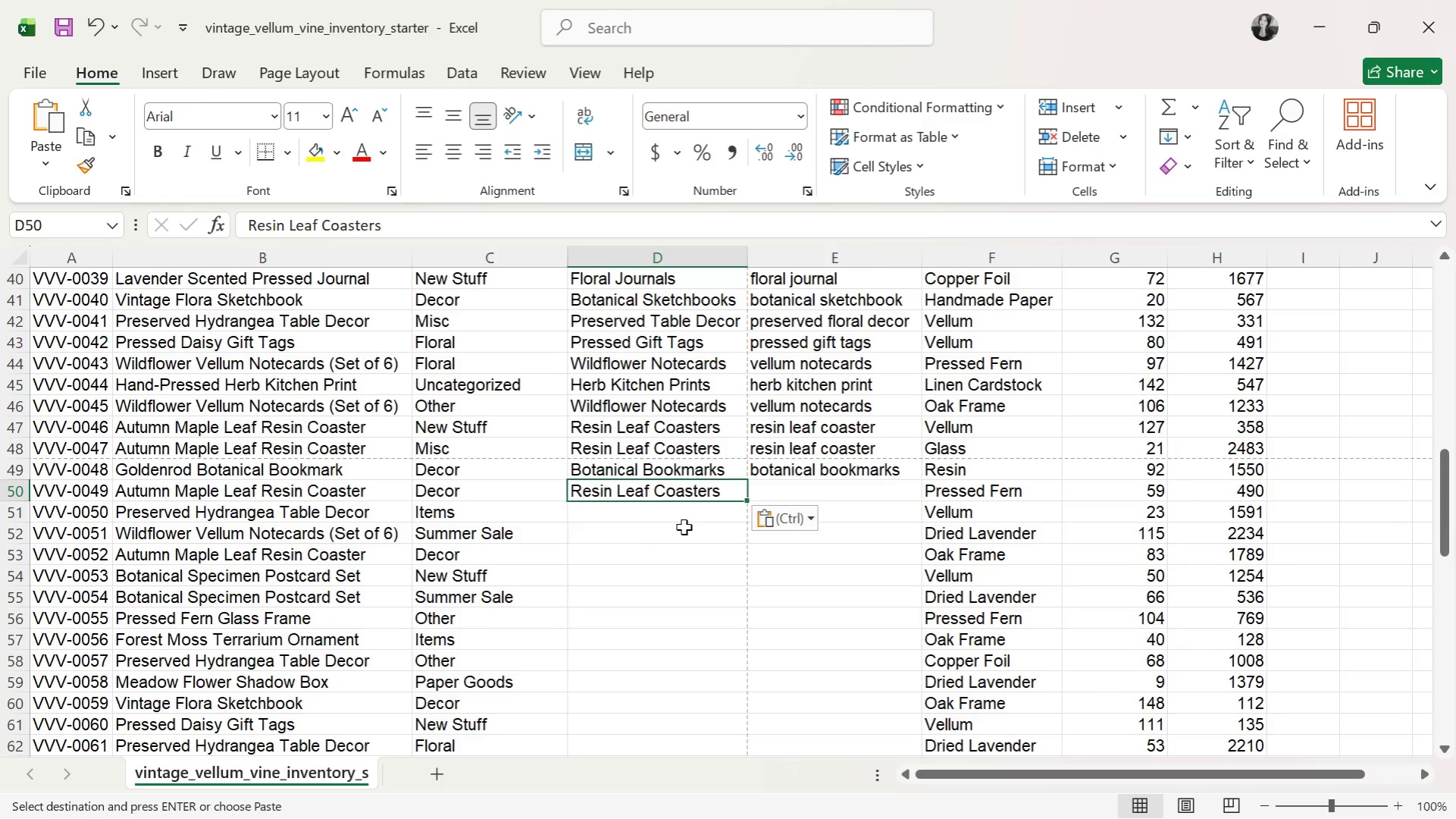 
scroll: coordinate [692, 522], scroll_direction: up, amount: 5.0
 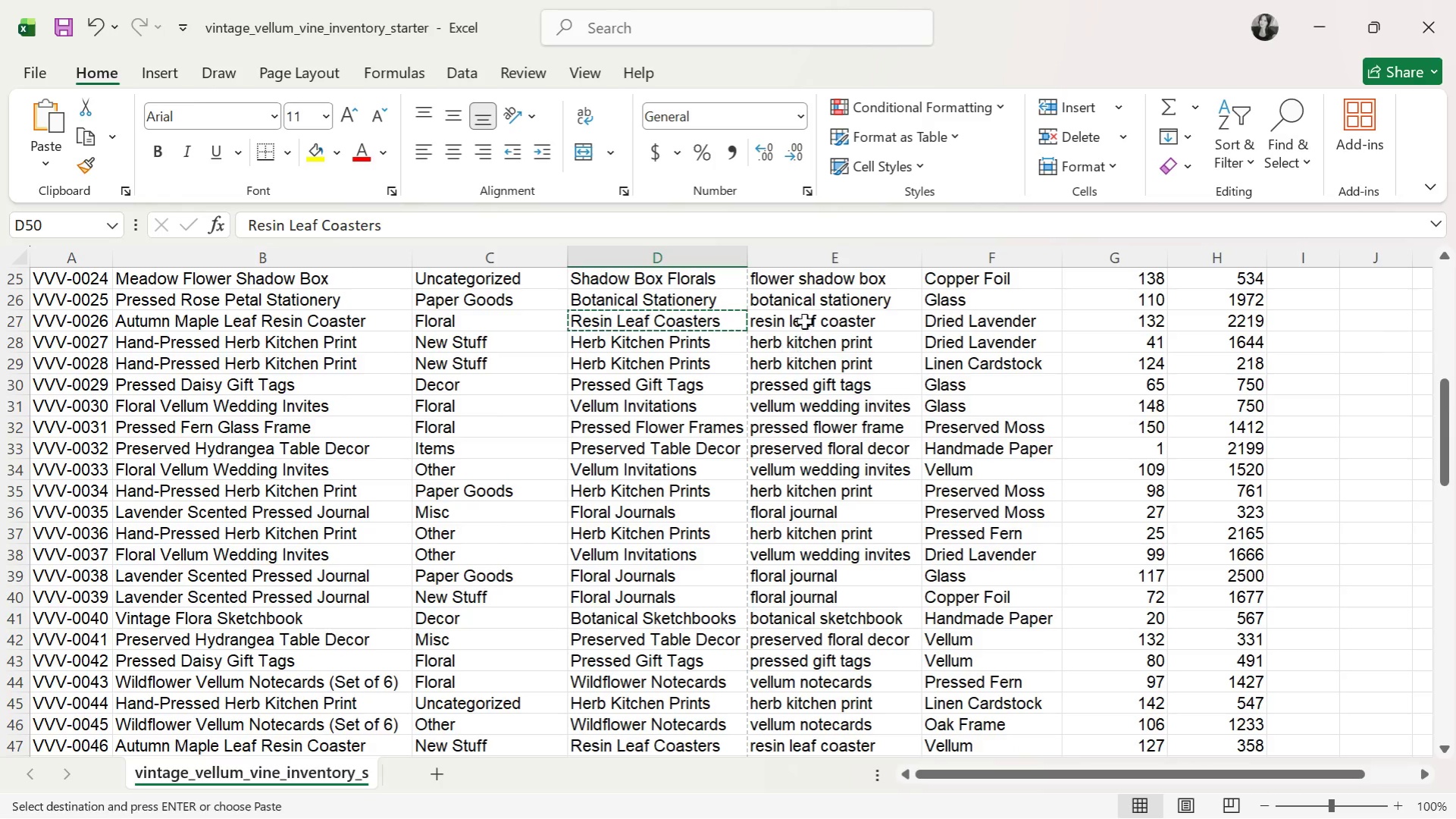 
left_click([811, 318])
 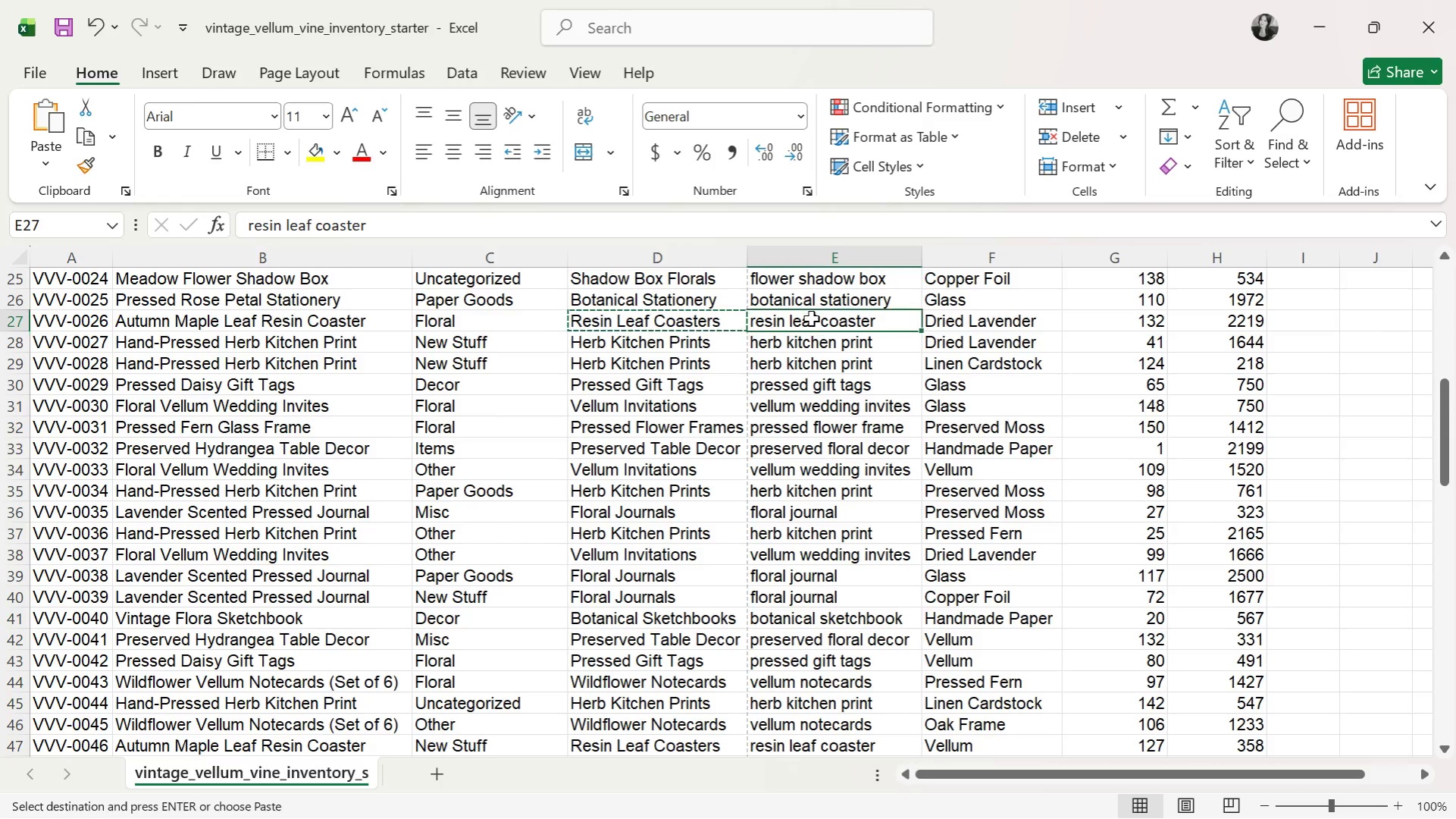 
key(Control+C)
 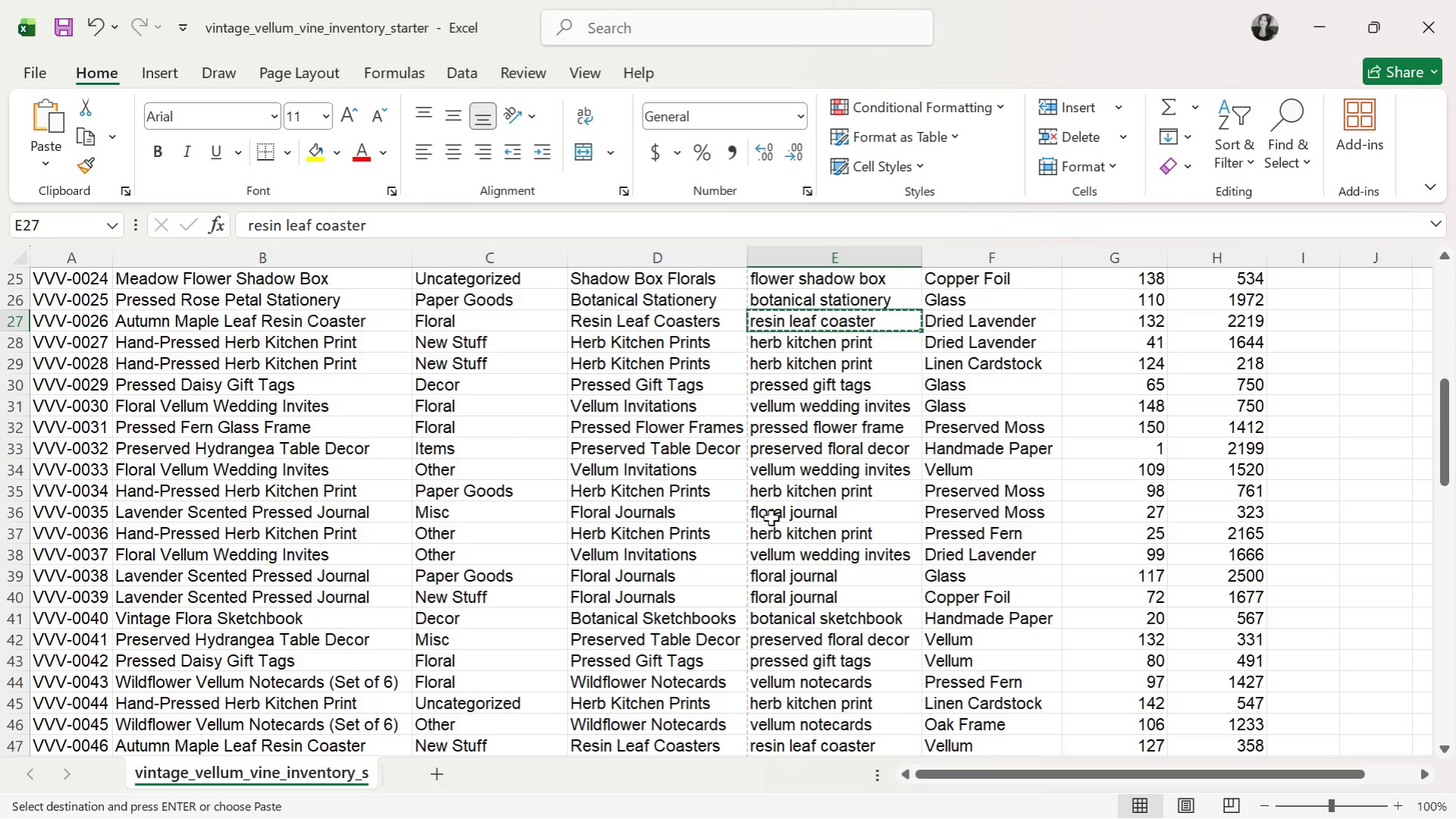 
scroll: coordinate [770, 519], scroll_direction: down, amount: 5.0
 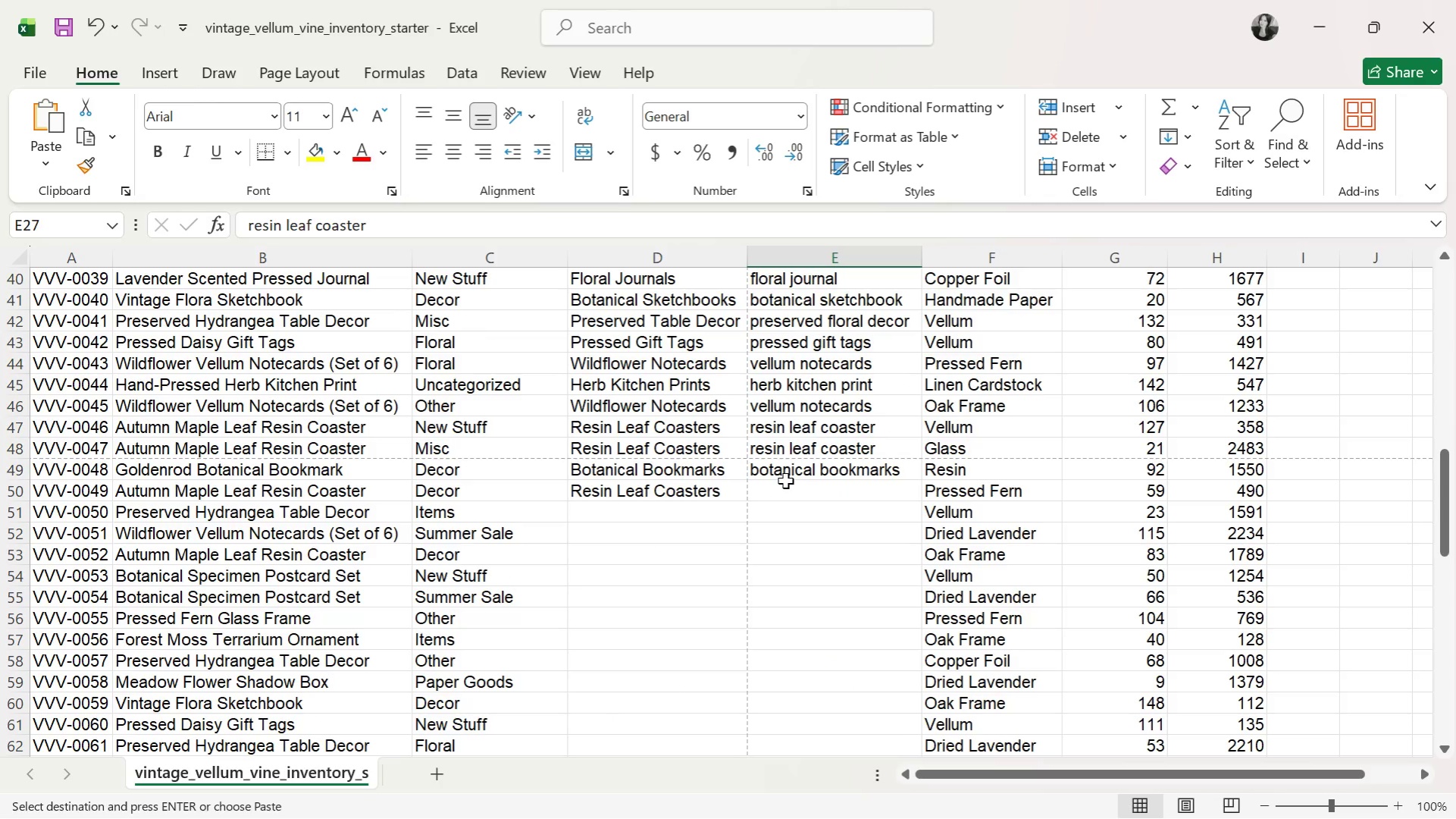 
left_click([786, 481])
 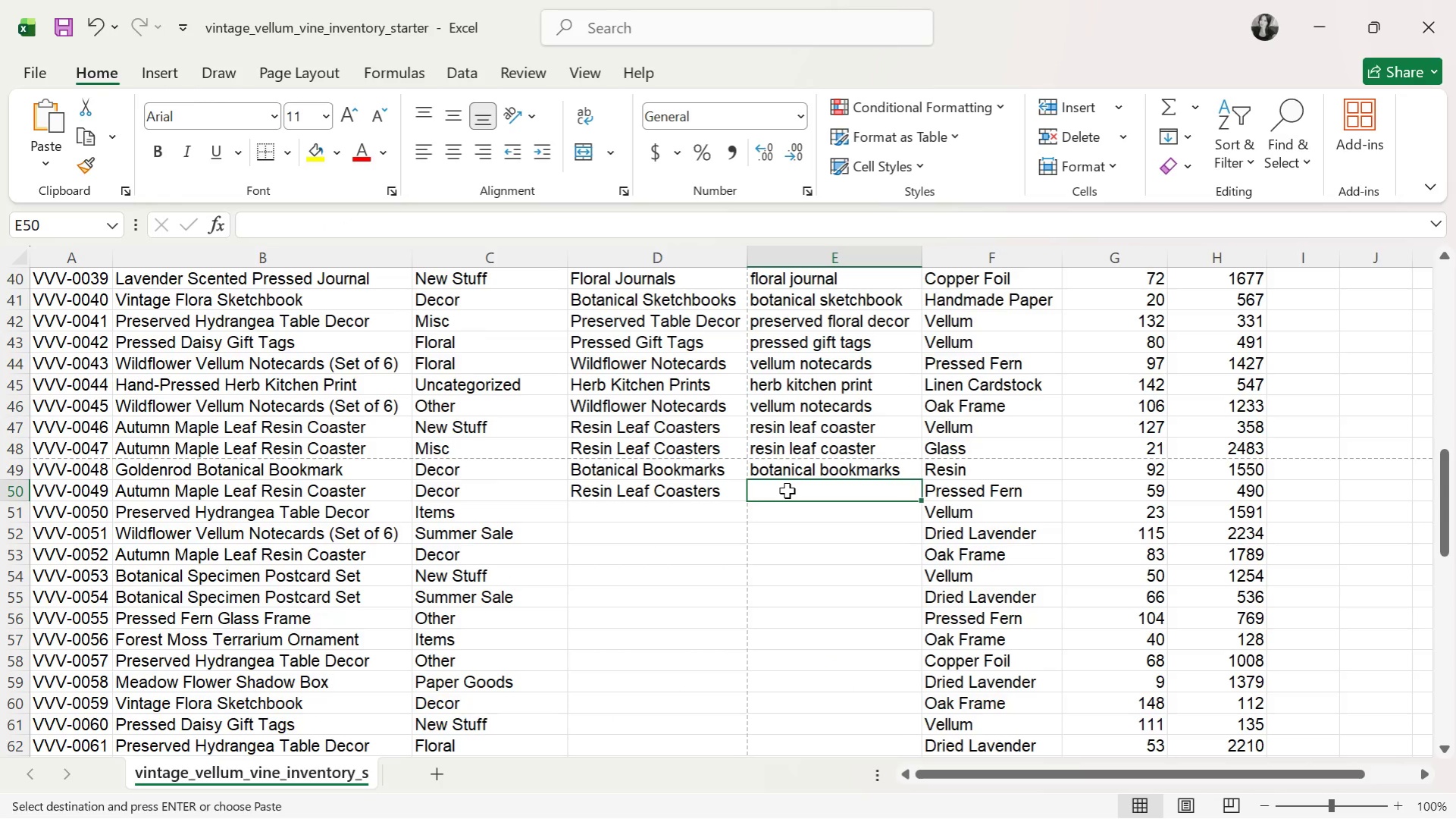 
key(Control+ControlLeft)
 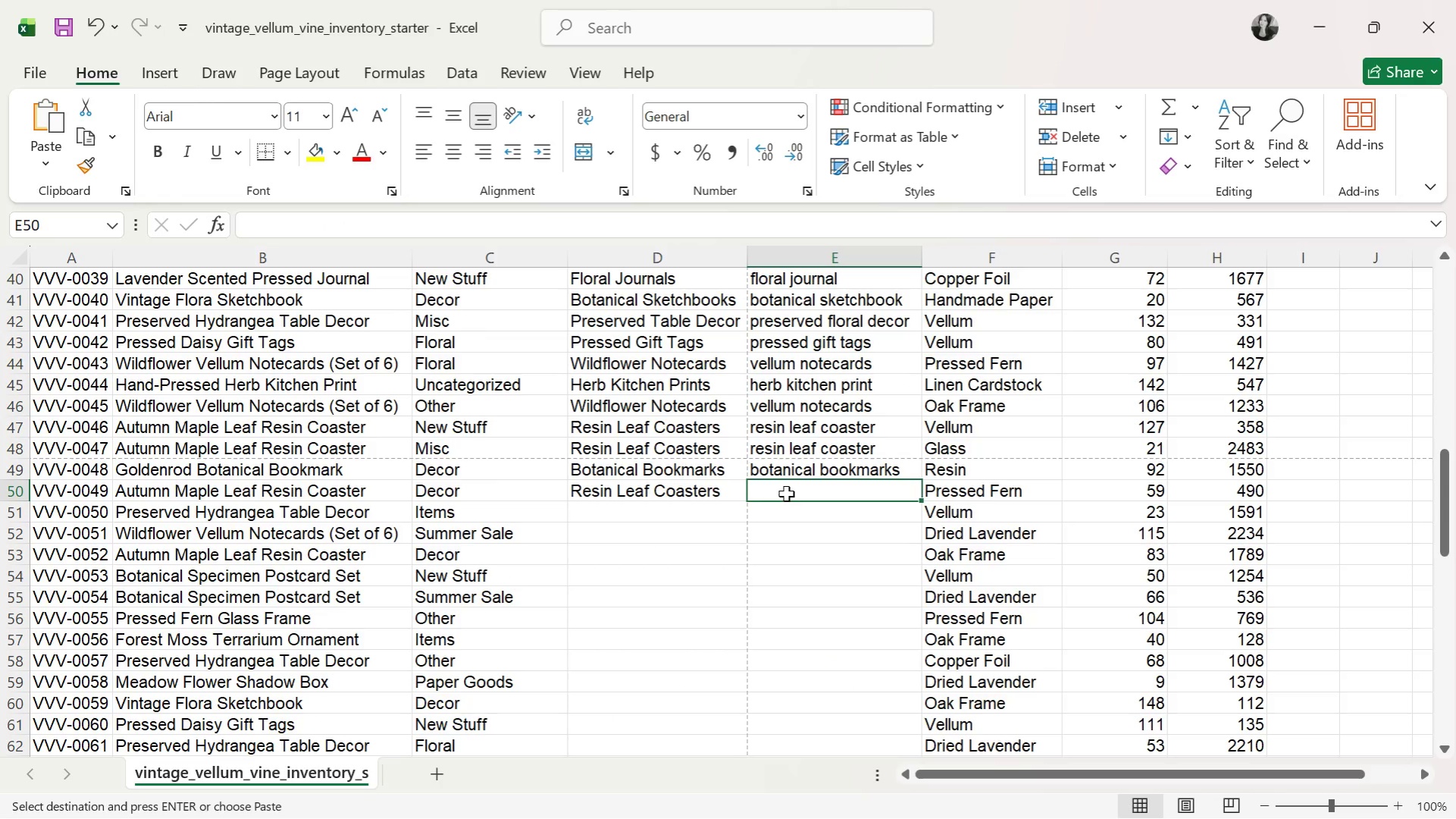 
key(Control+V)
 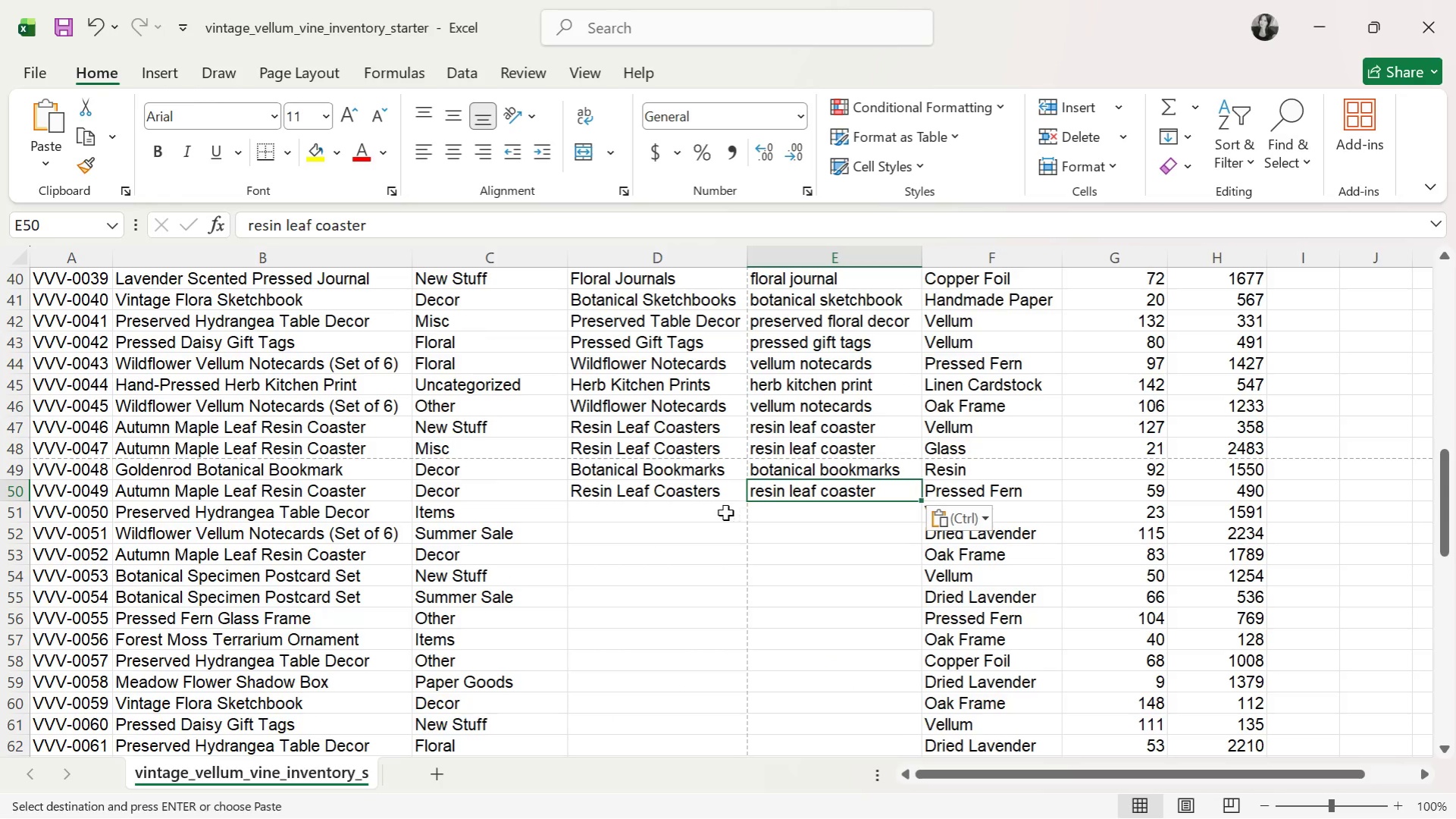 
left_click([725, 513])
 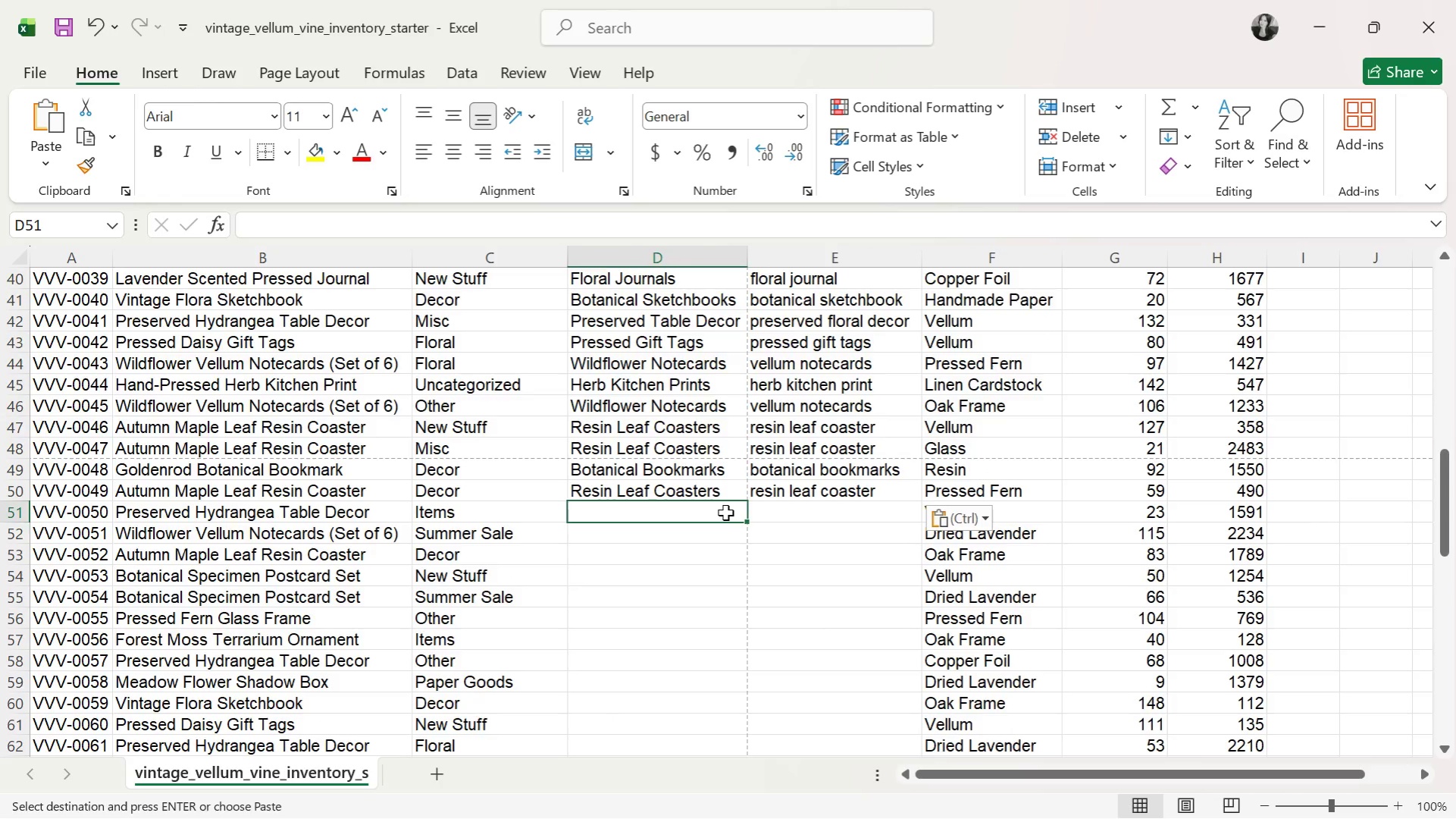 
scroll: coordinate [725, 513], scroll_direction: down, amount: 4.0
 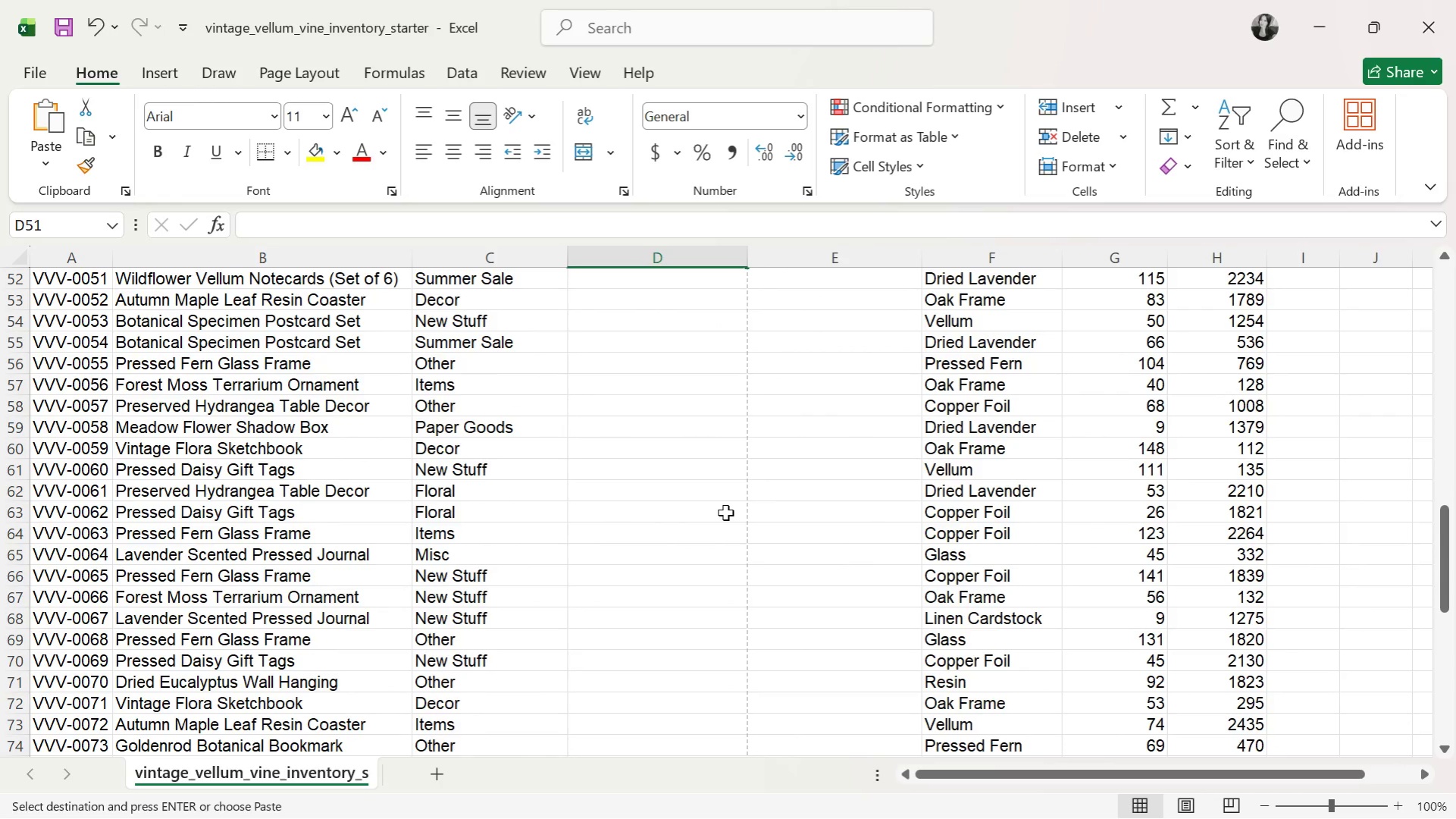 
scroll: coordinate [725, 513], scroll_direction: up, amount: 1.0
 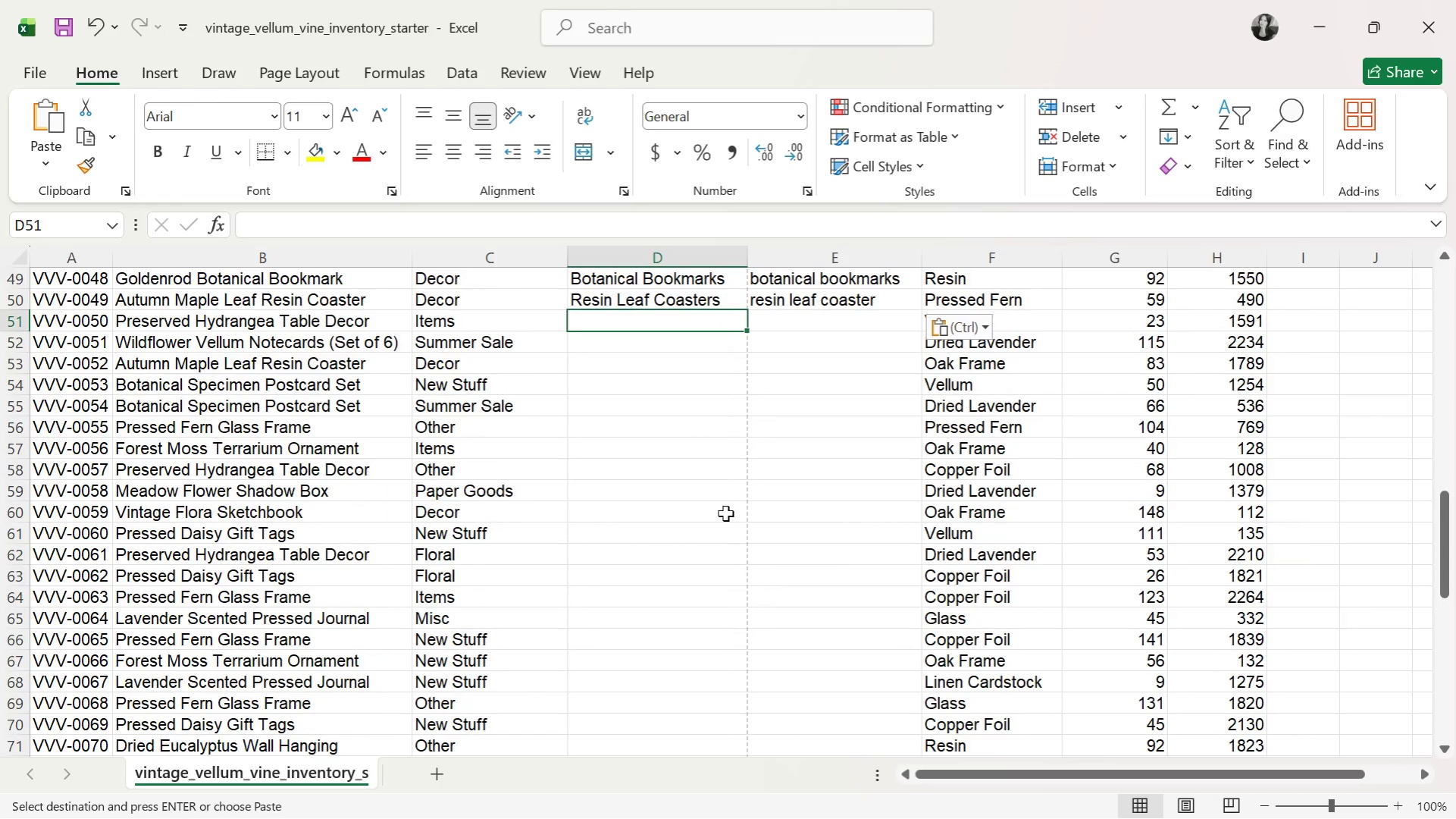 
type(Preser)
key(Tab)
type(prese)
 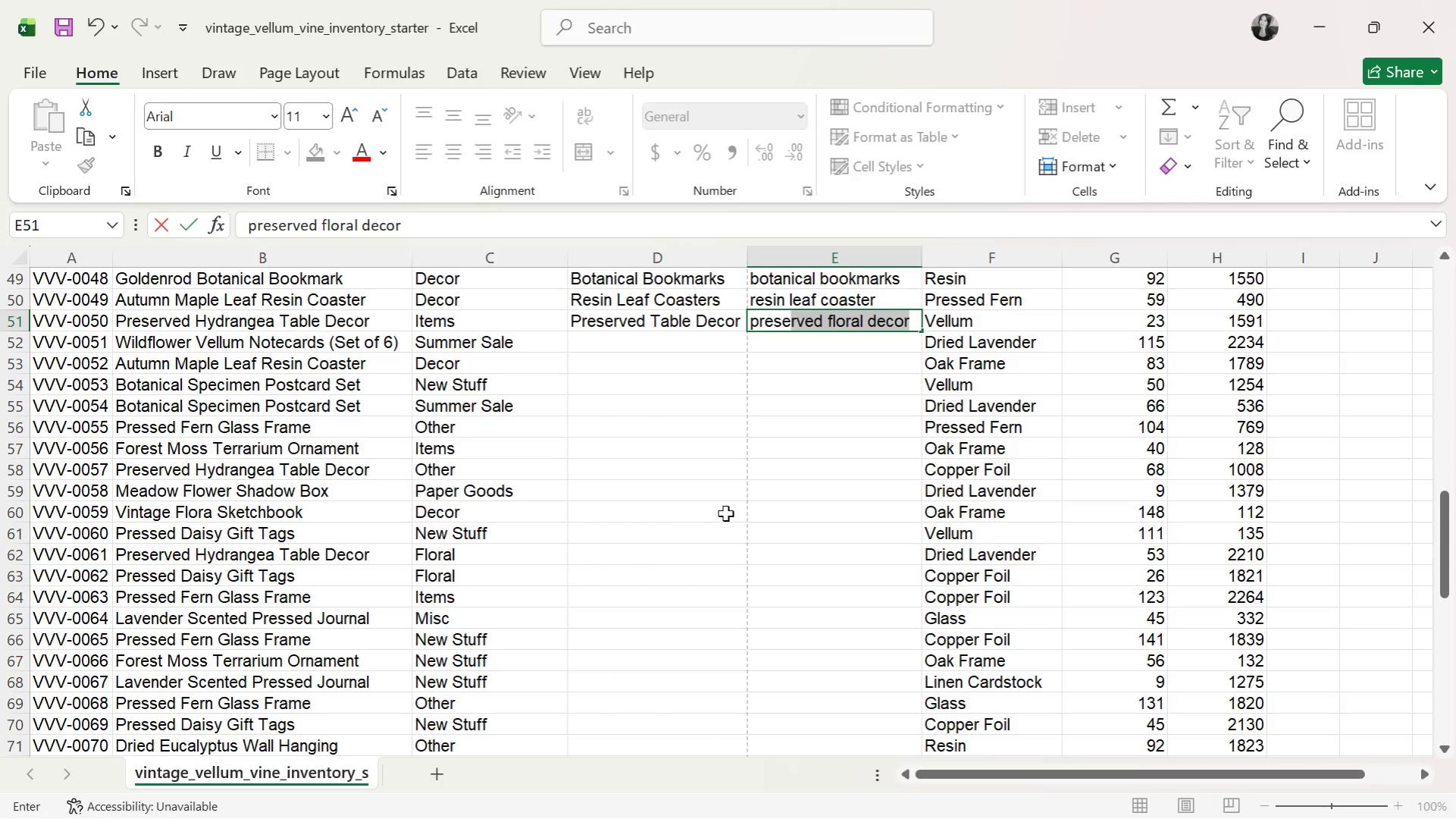 
key(ArrowDown)
 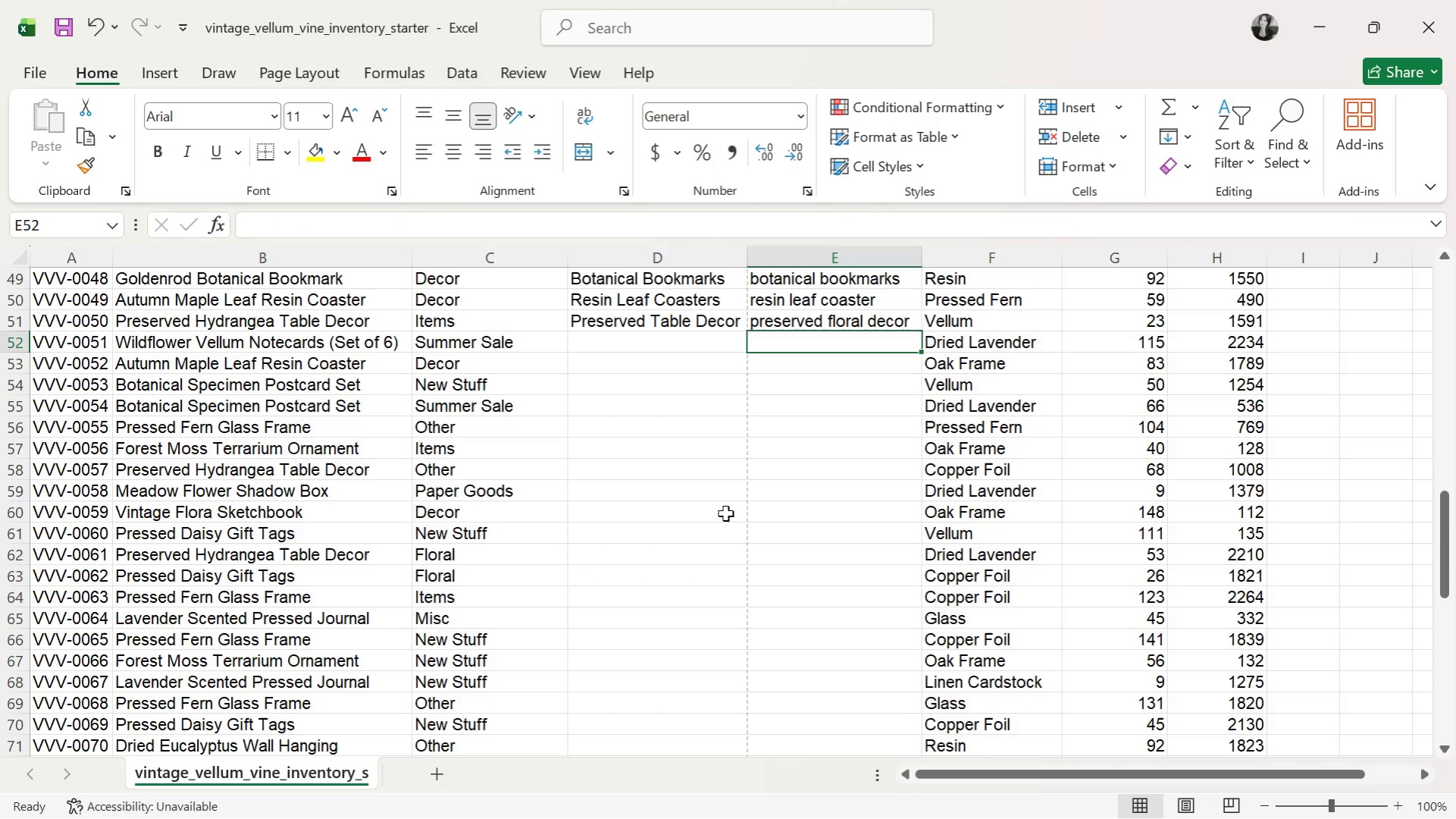 
key(ArrowLeft)
 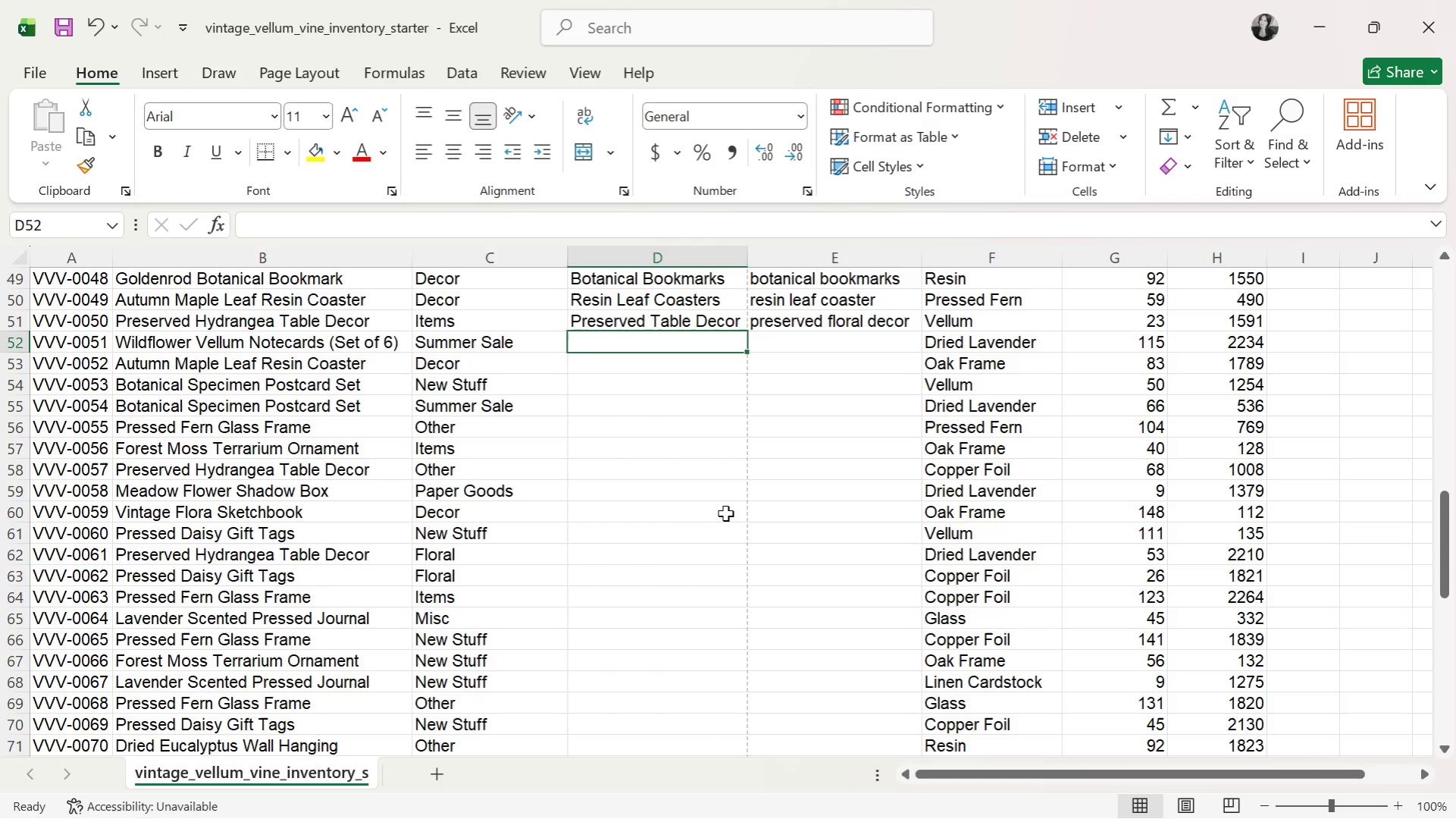 
wait(31.3)
 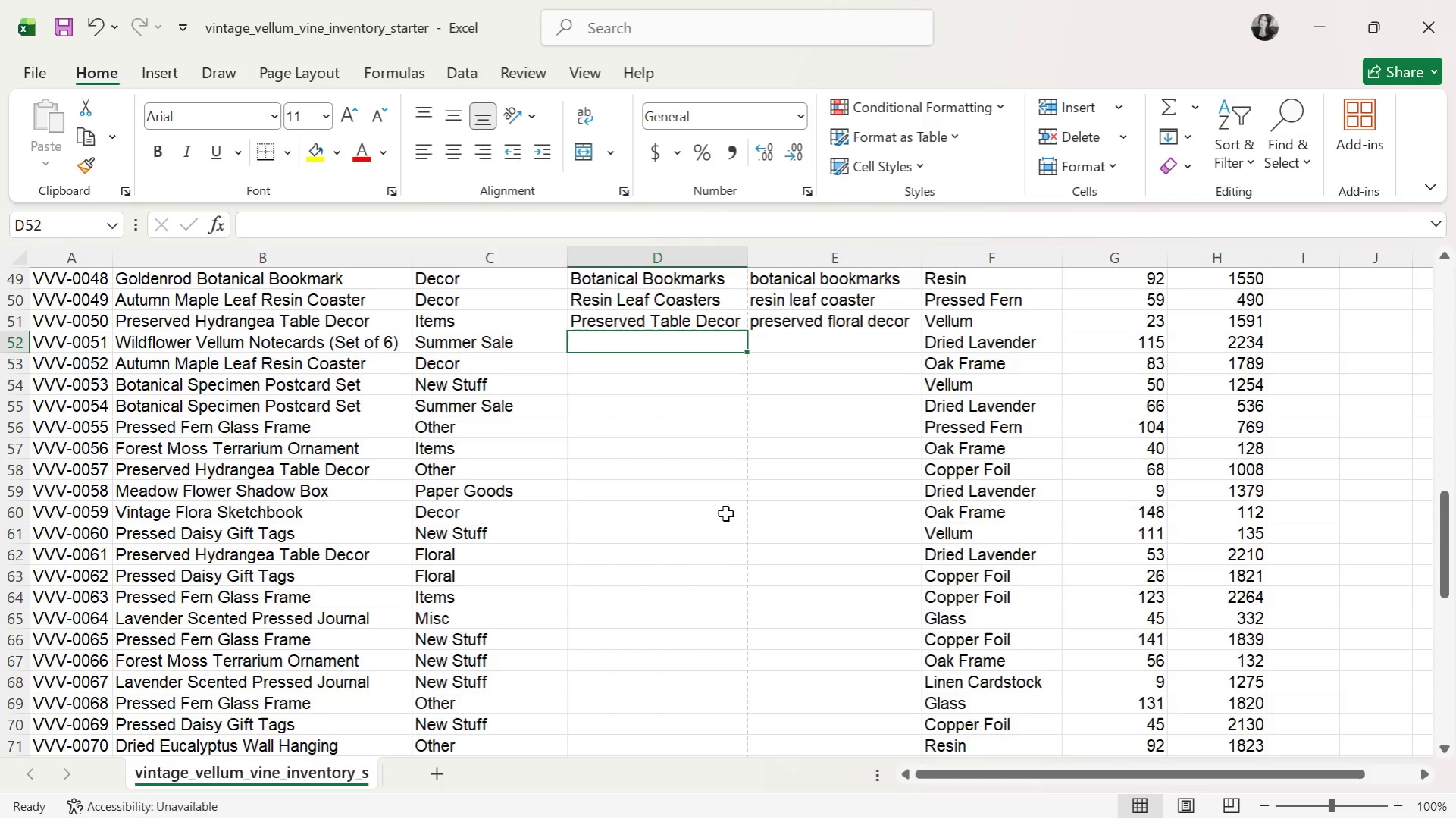 
scroll: coordinate [684, 460], scroll_direction: up, amount: 4.0
 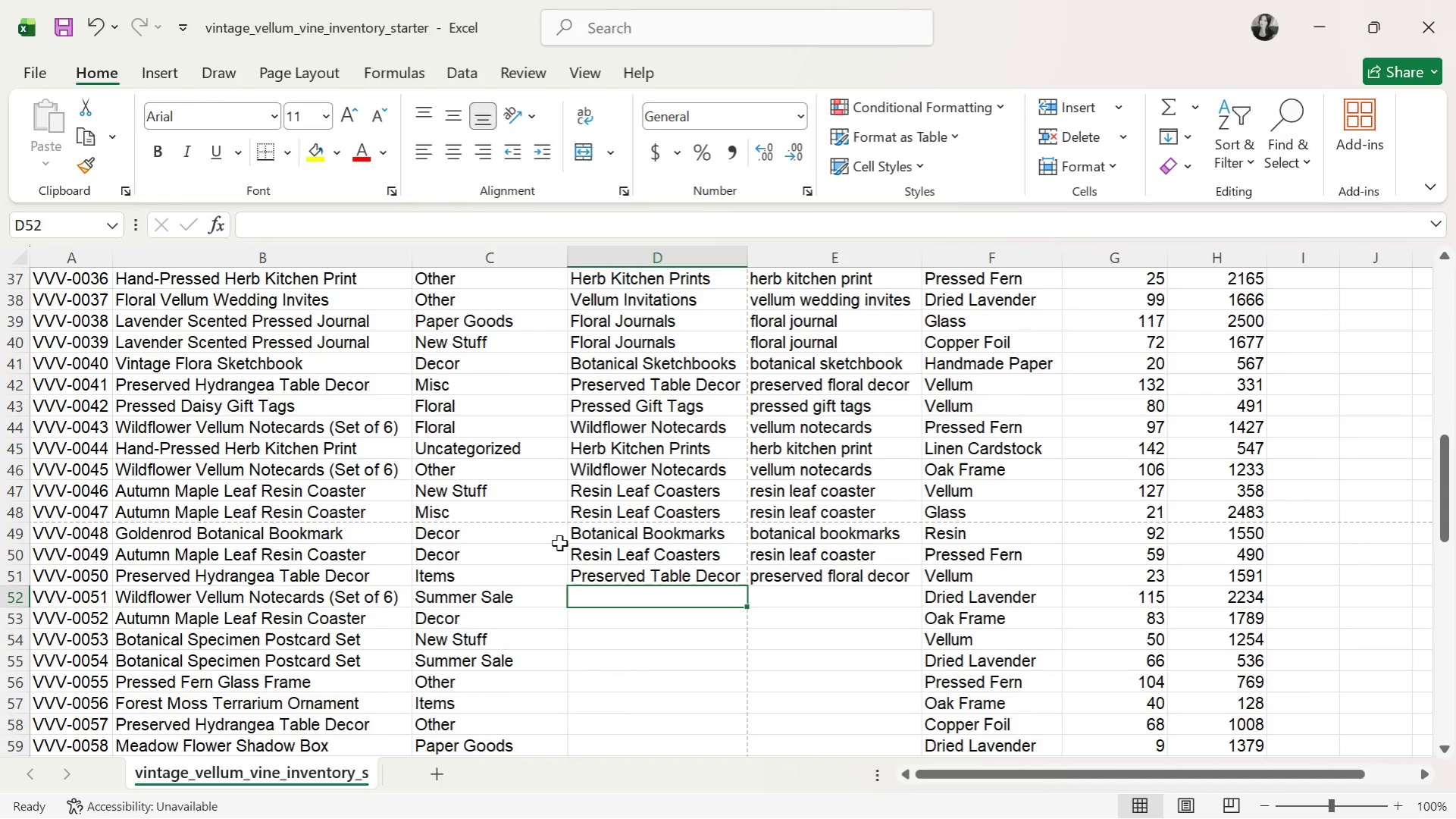 
left_click([669, 465])
 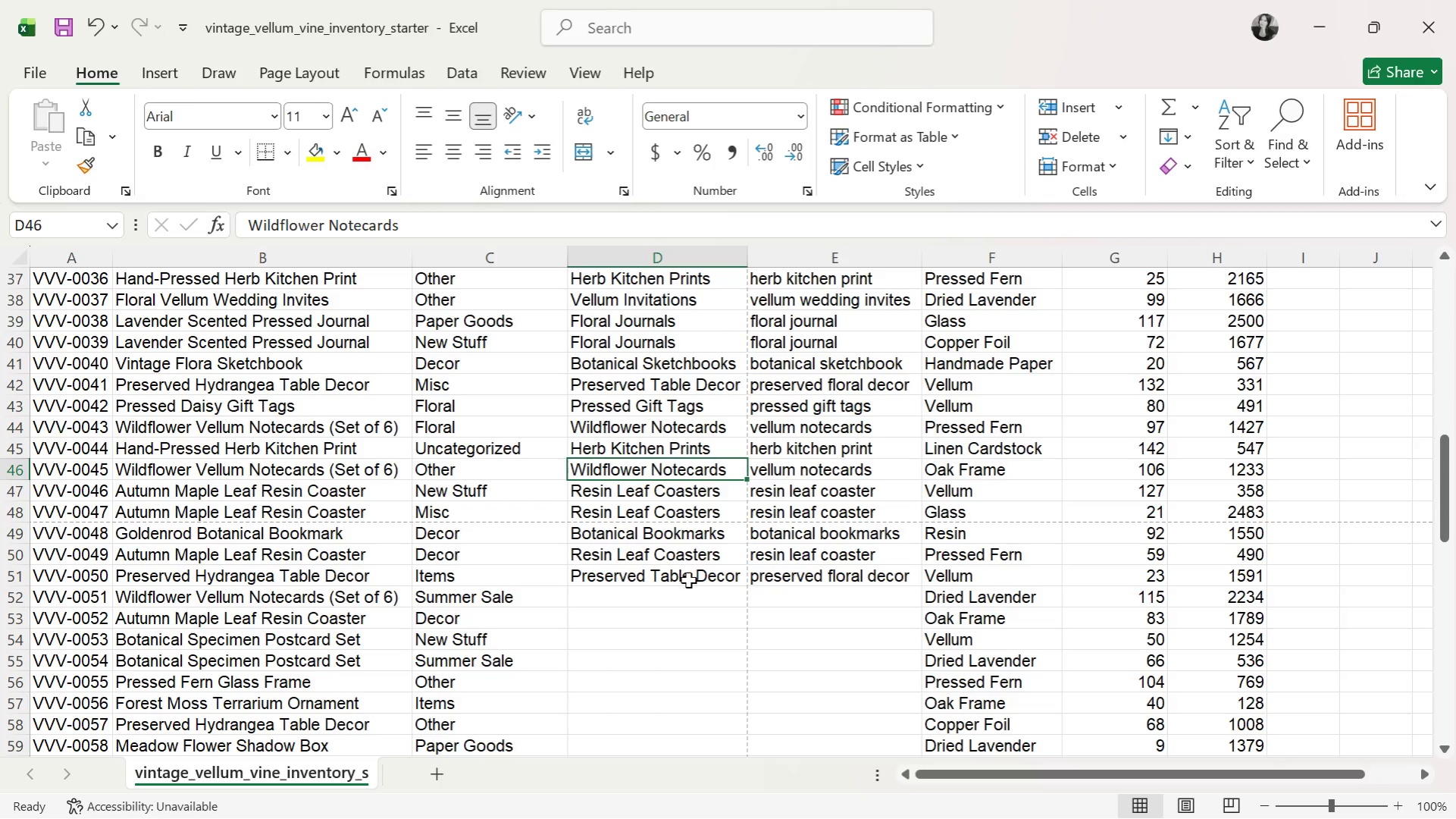 
key(Control+ControlLeft)
 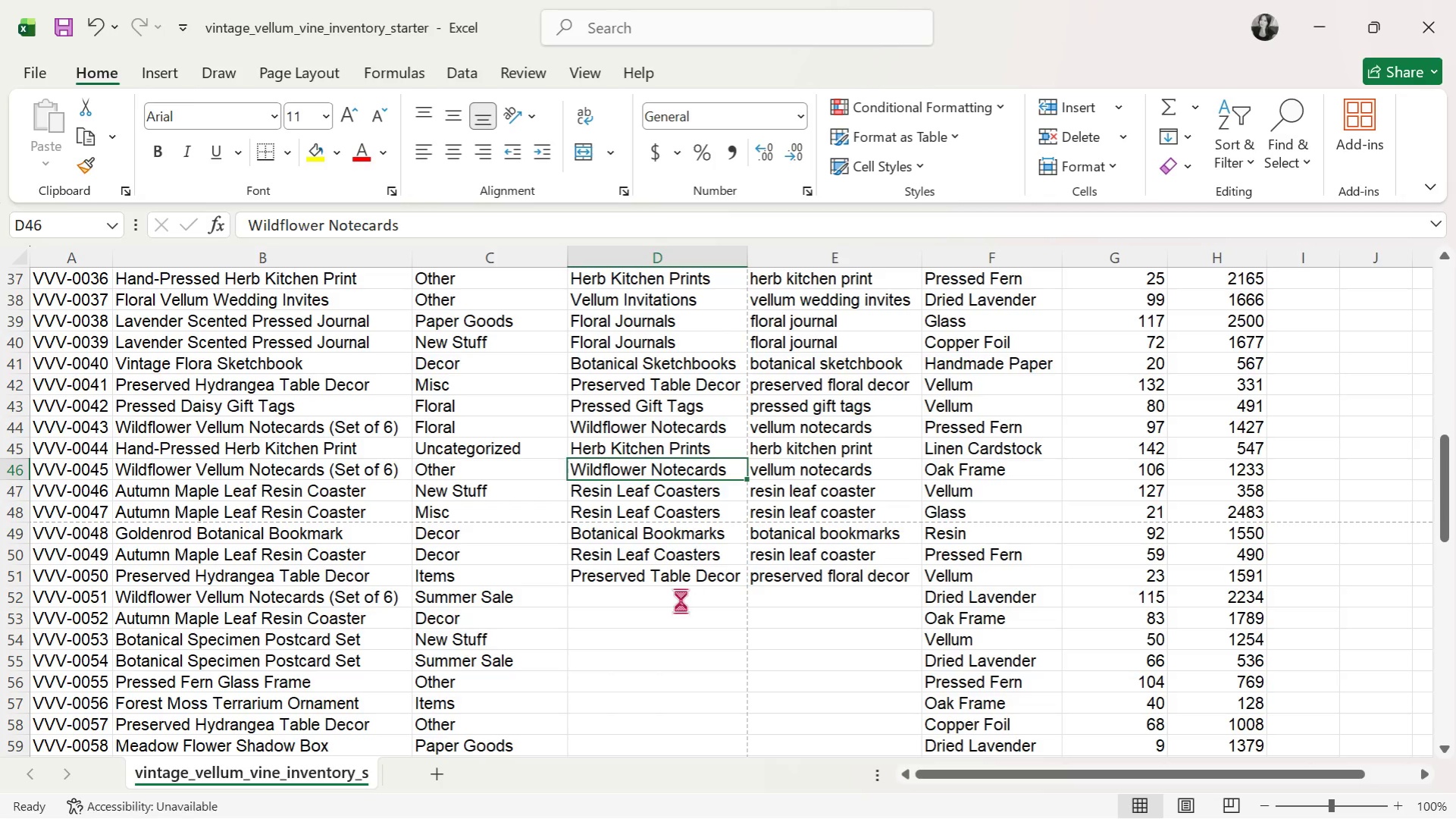 
key(Control+C)
 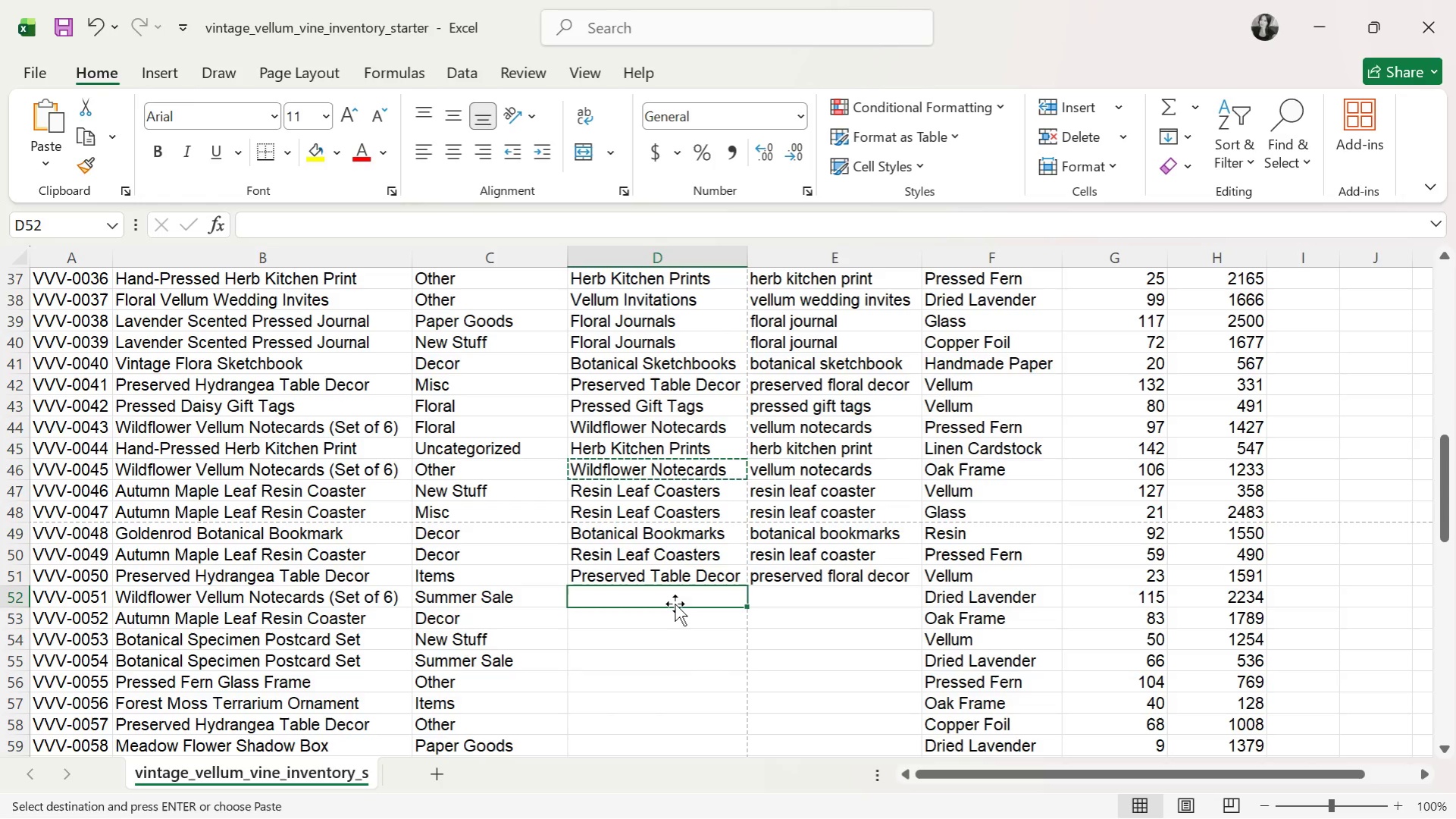 
key(Control+ControlLeft)
 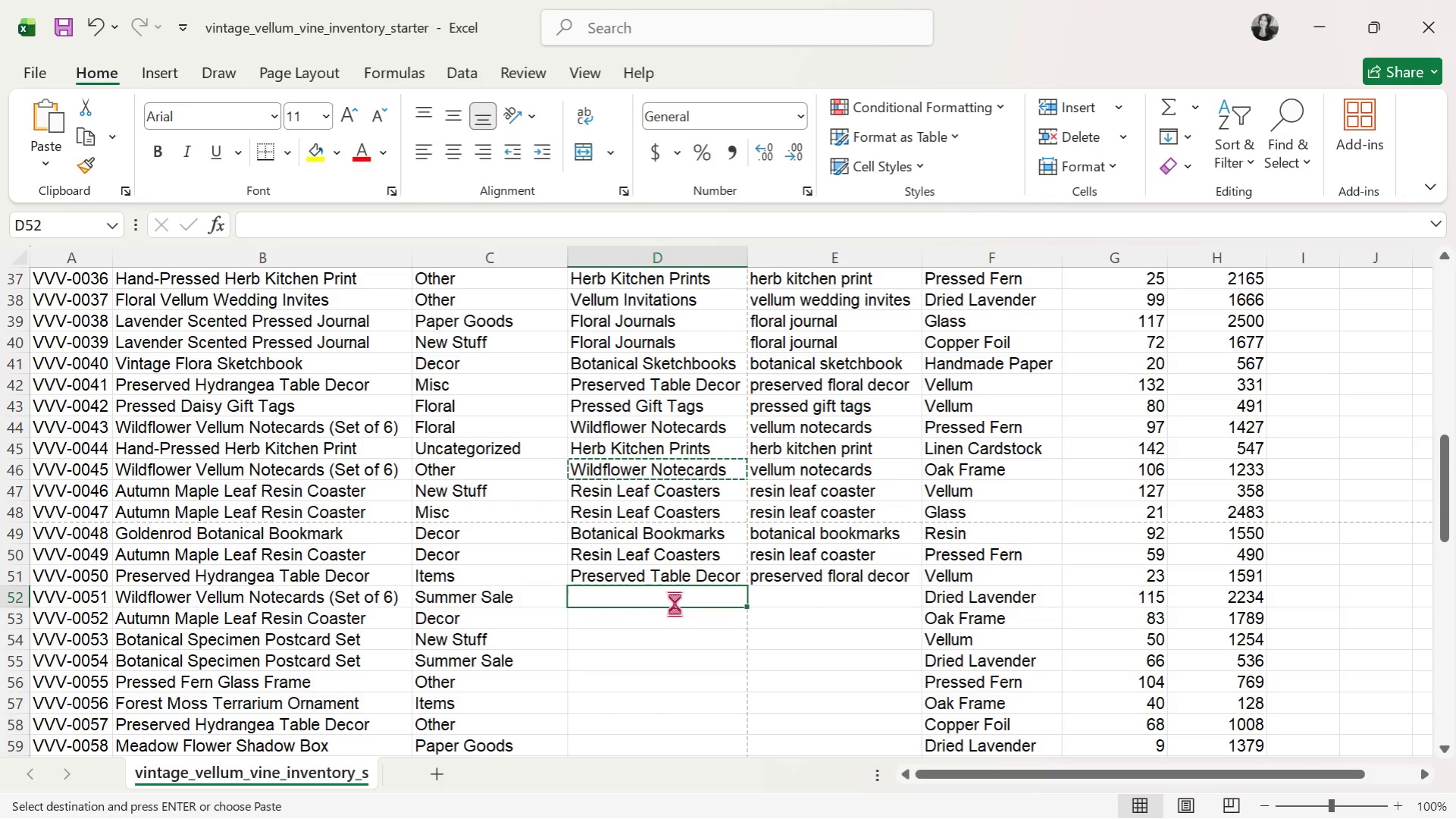 
key(Control+V)
 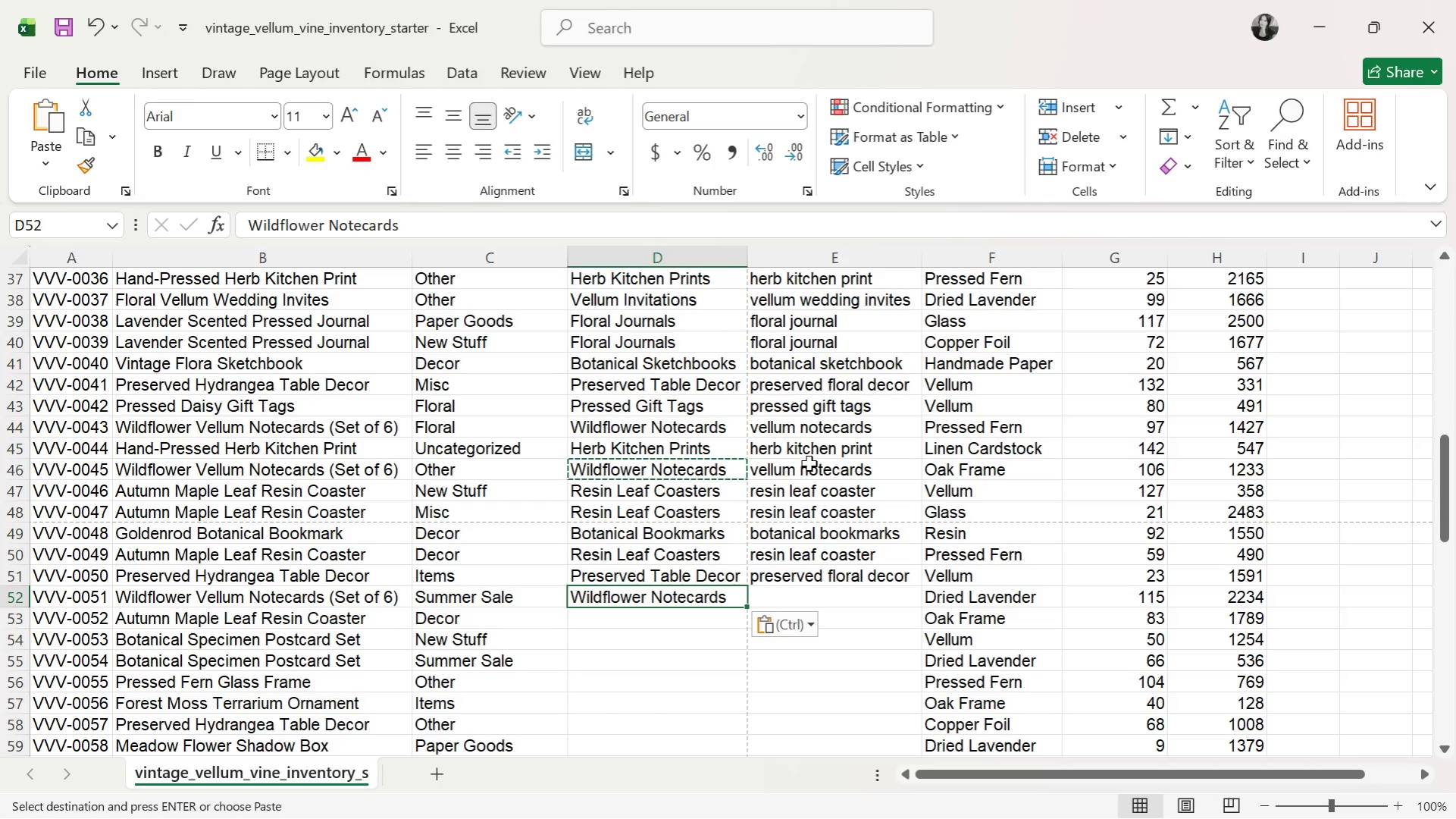 
left_click([812, 467])
 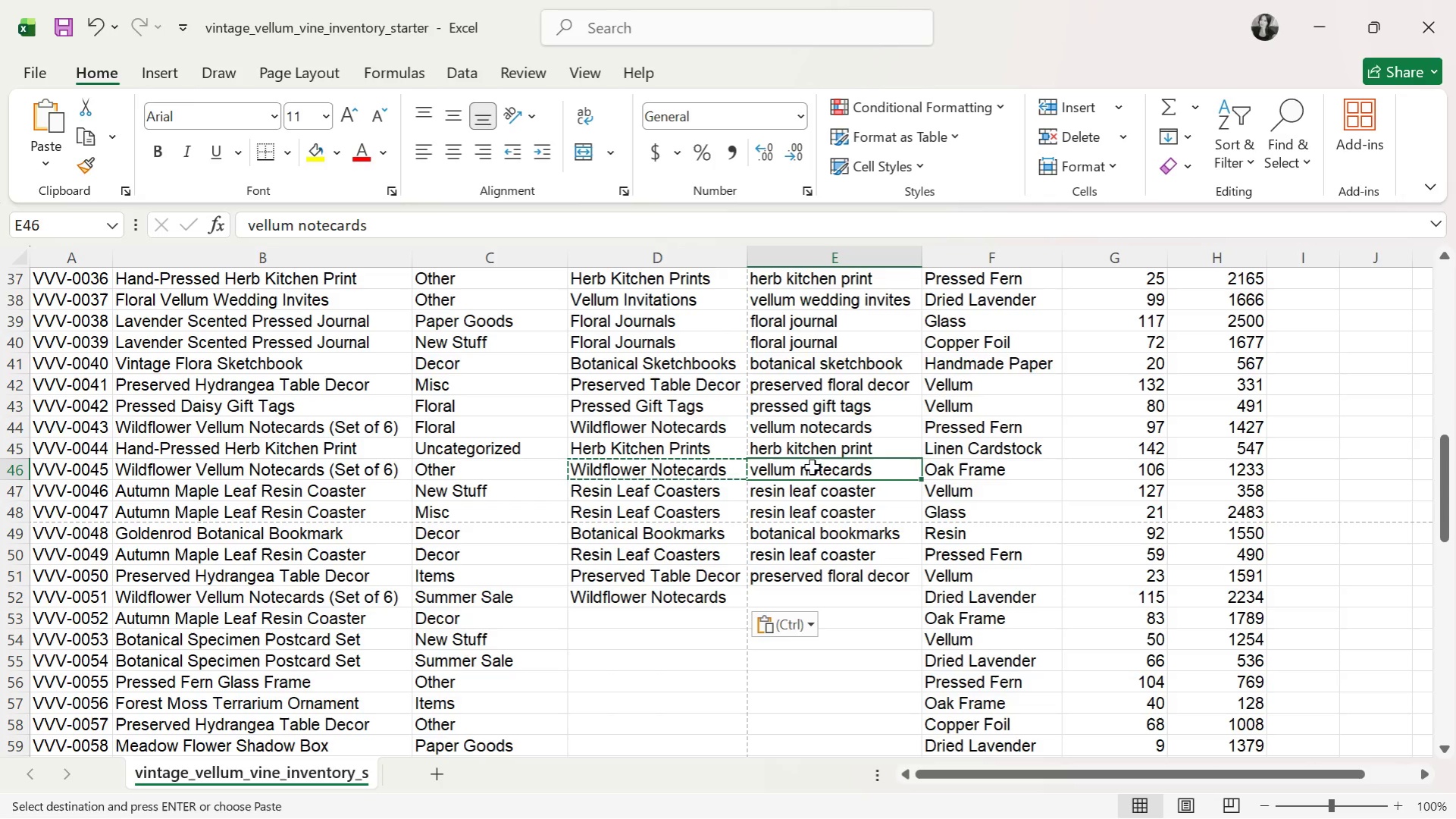 
key(Control+ControlLeft)
 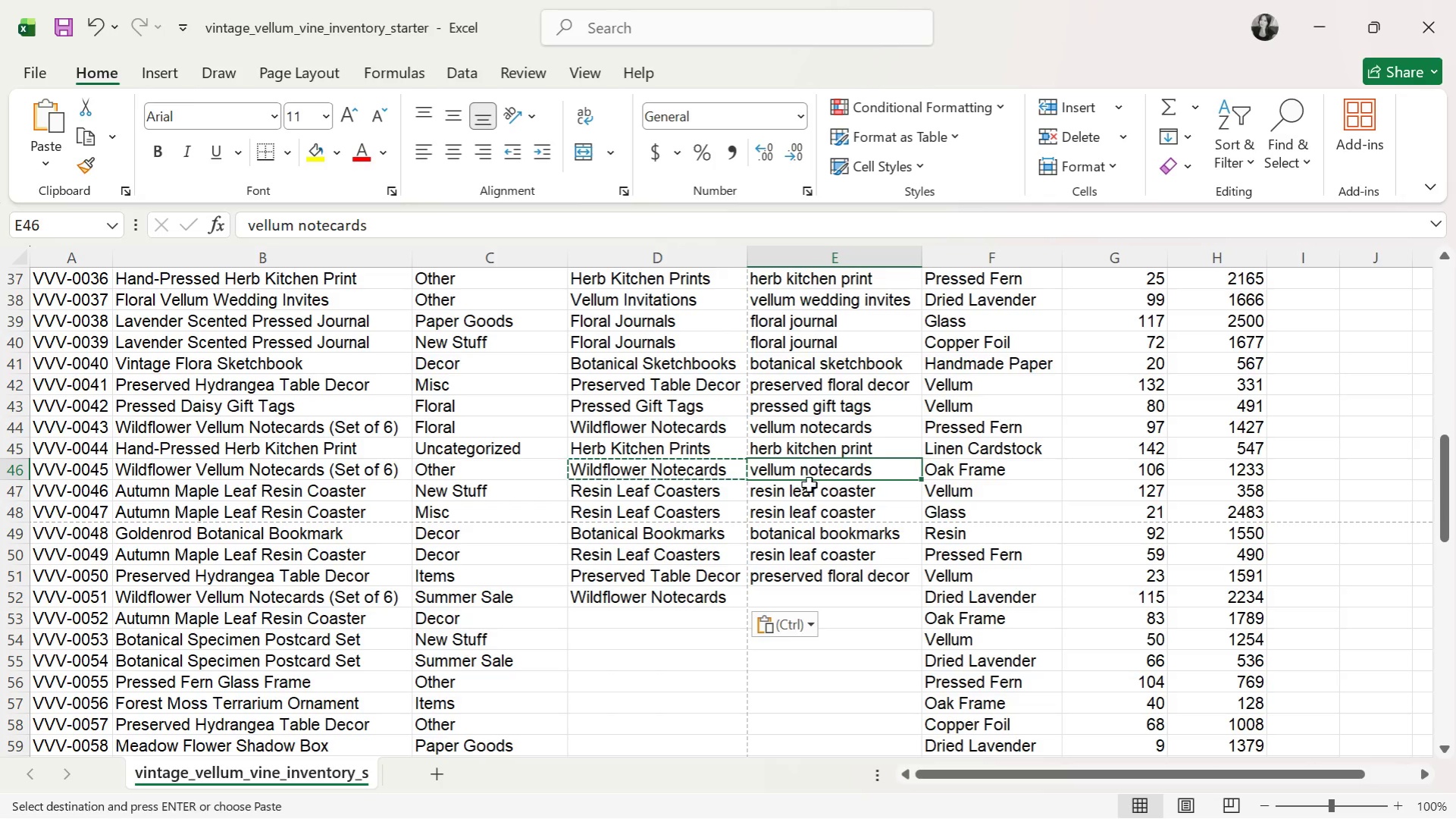 
key(Control+C)
 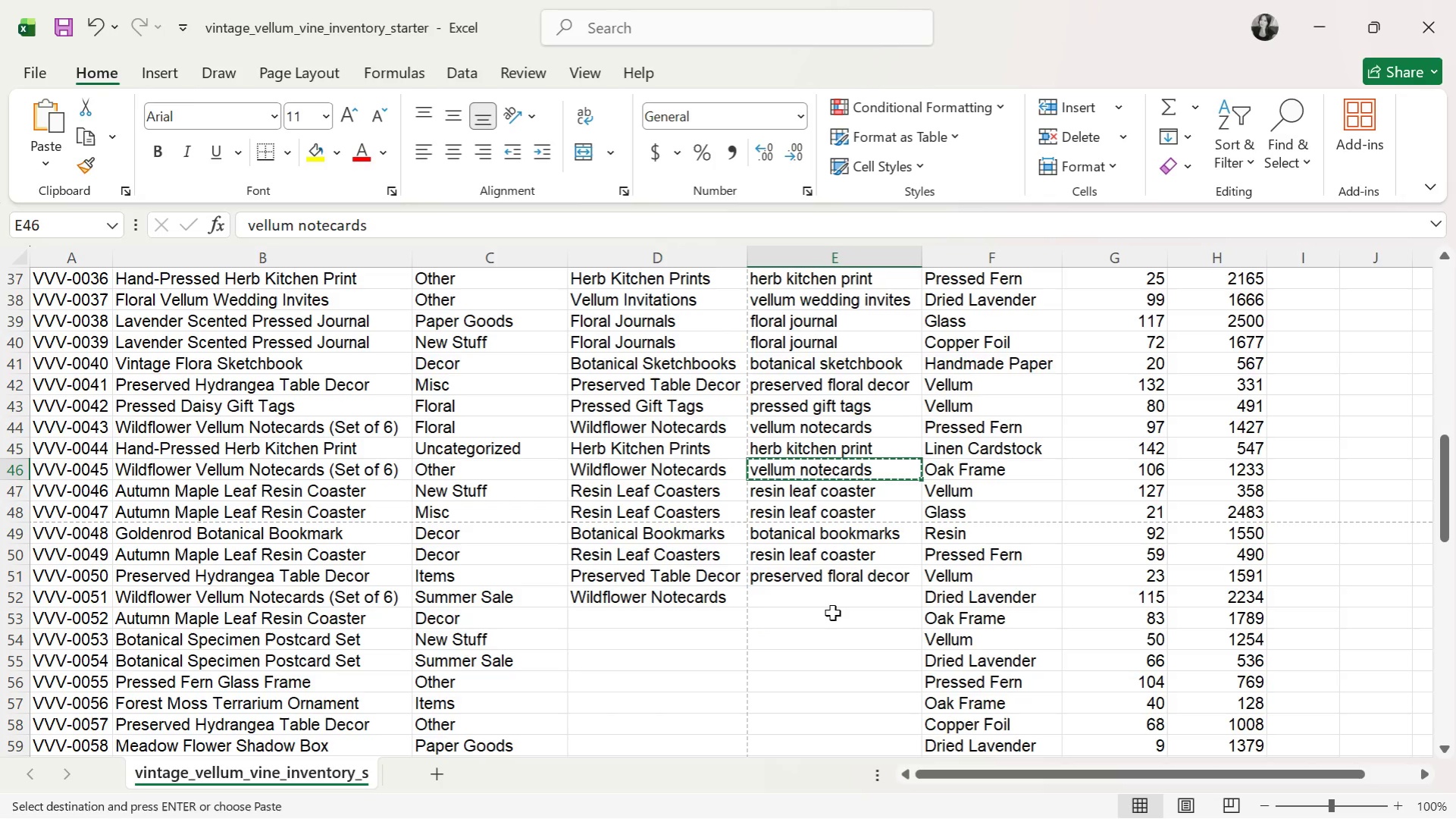 
left_click([832, 613])
 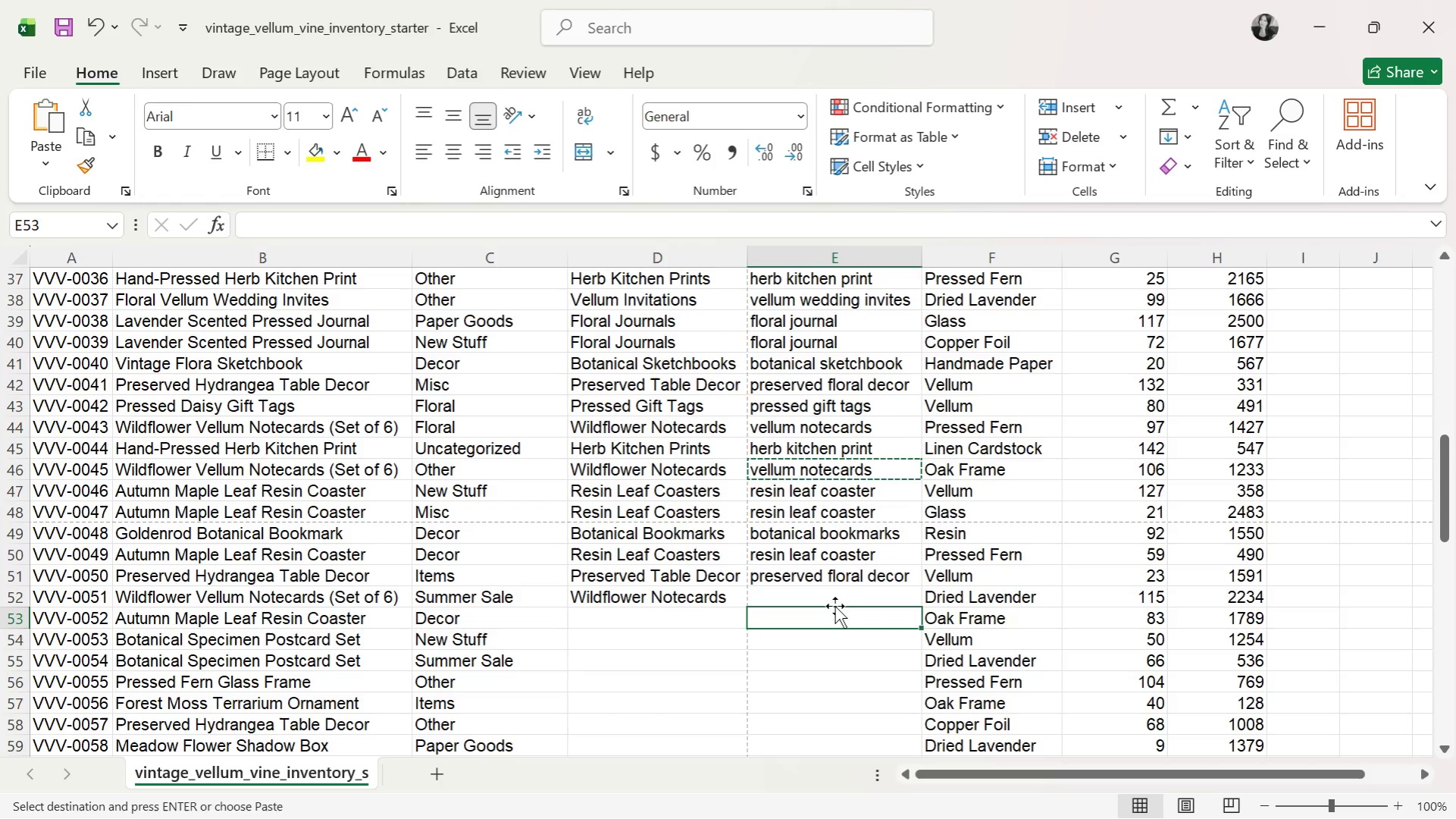 
triple_click([846, 596])
 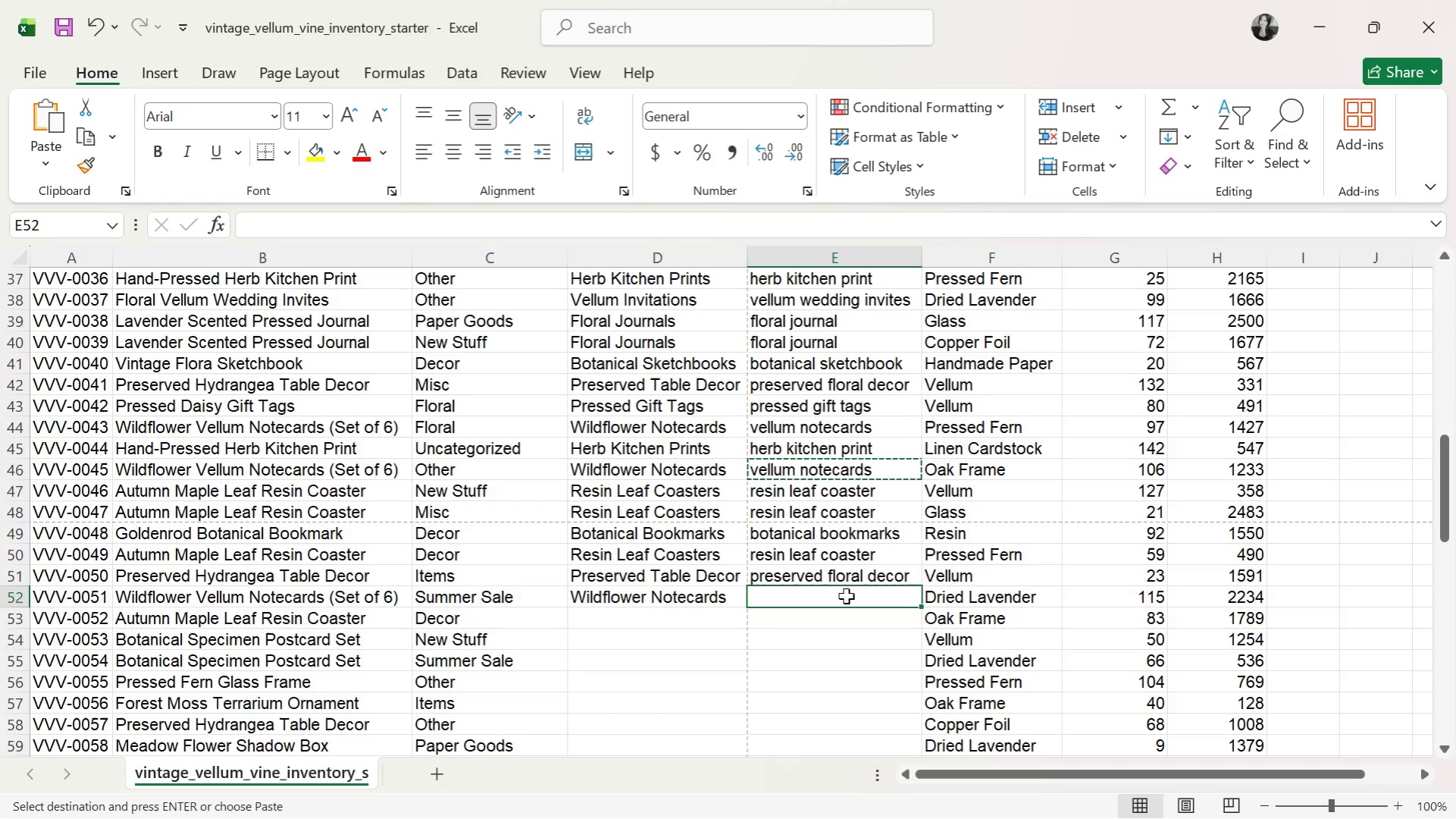 
key(Control+ControlLeft)
 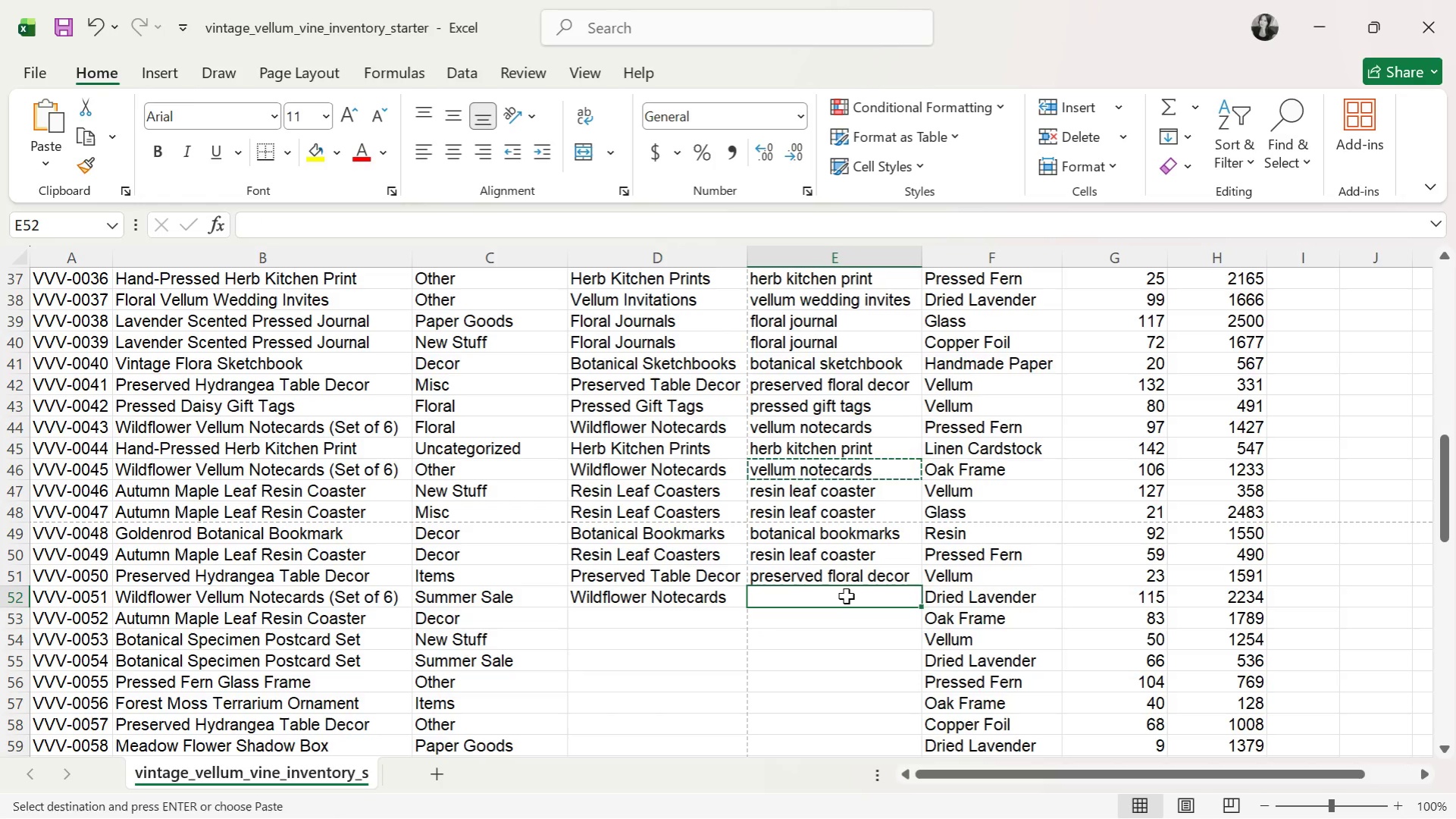 
key(Control+V)
 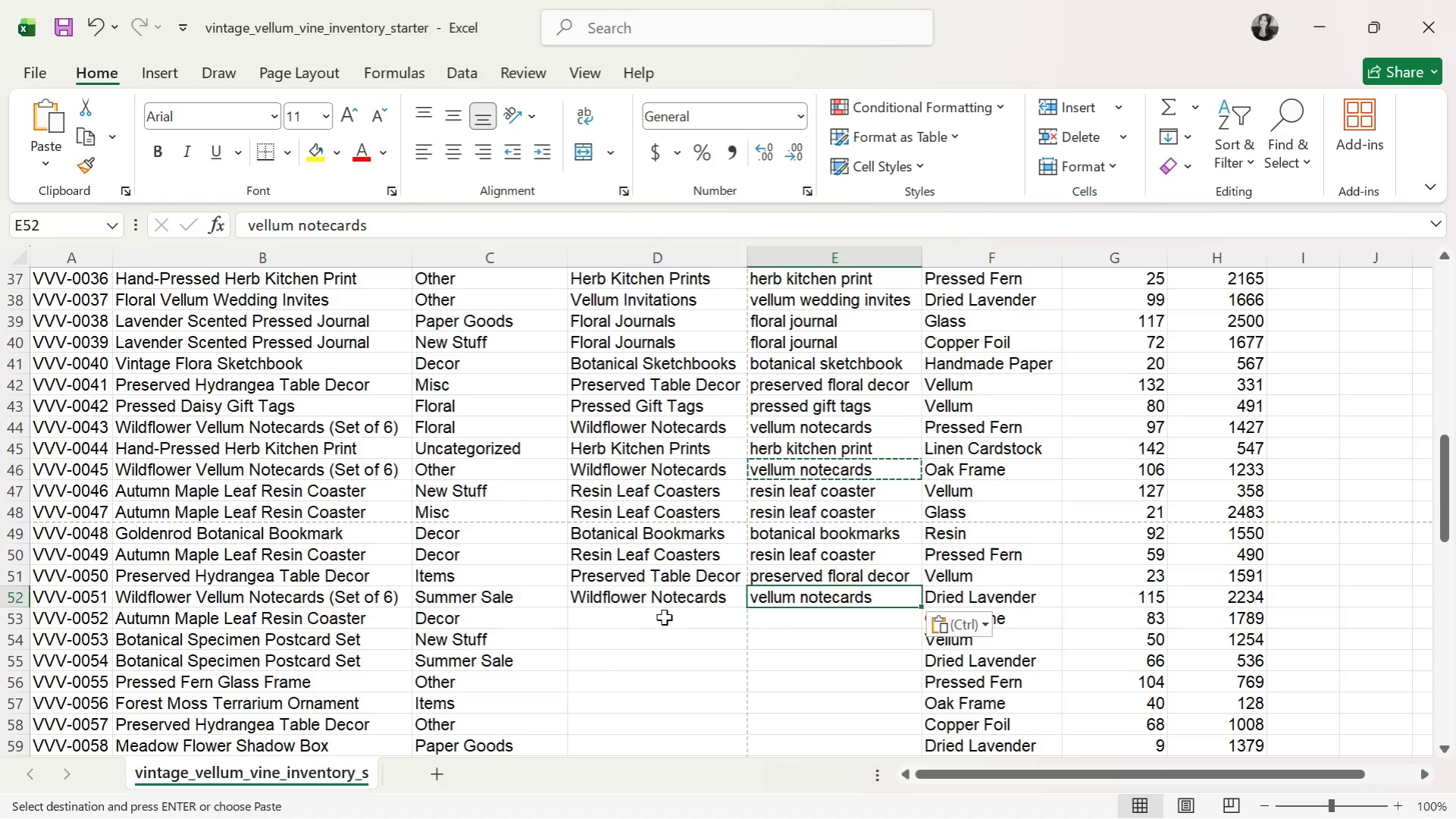 
scroll: coordinate [663, 620], scroll_direction: down, amount: 4.0
 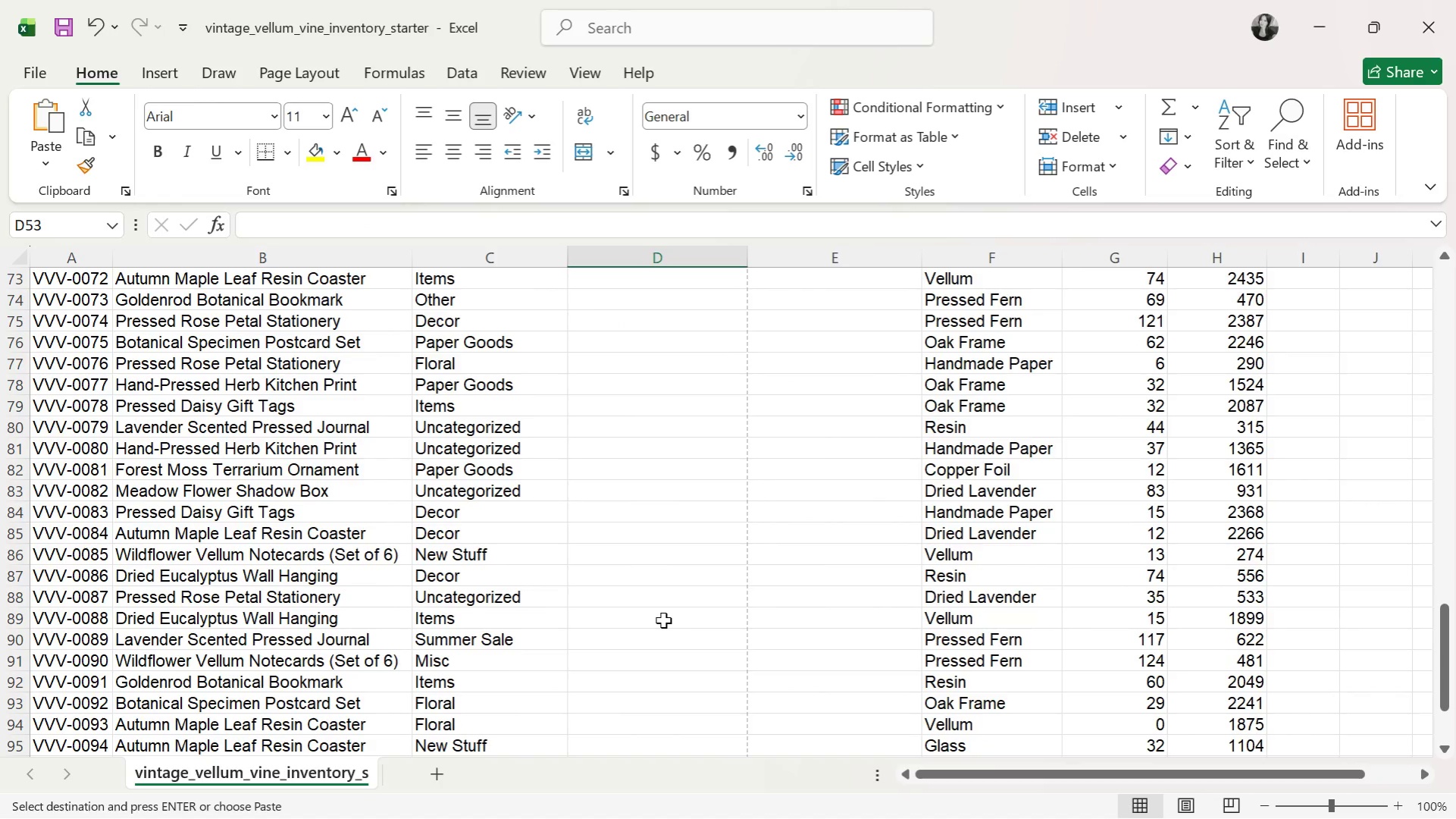 
scroll: coordinate [663, 620], scroll_direction: up, amount: 10.0
 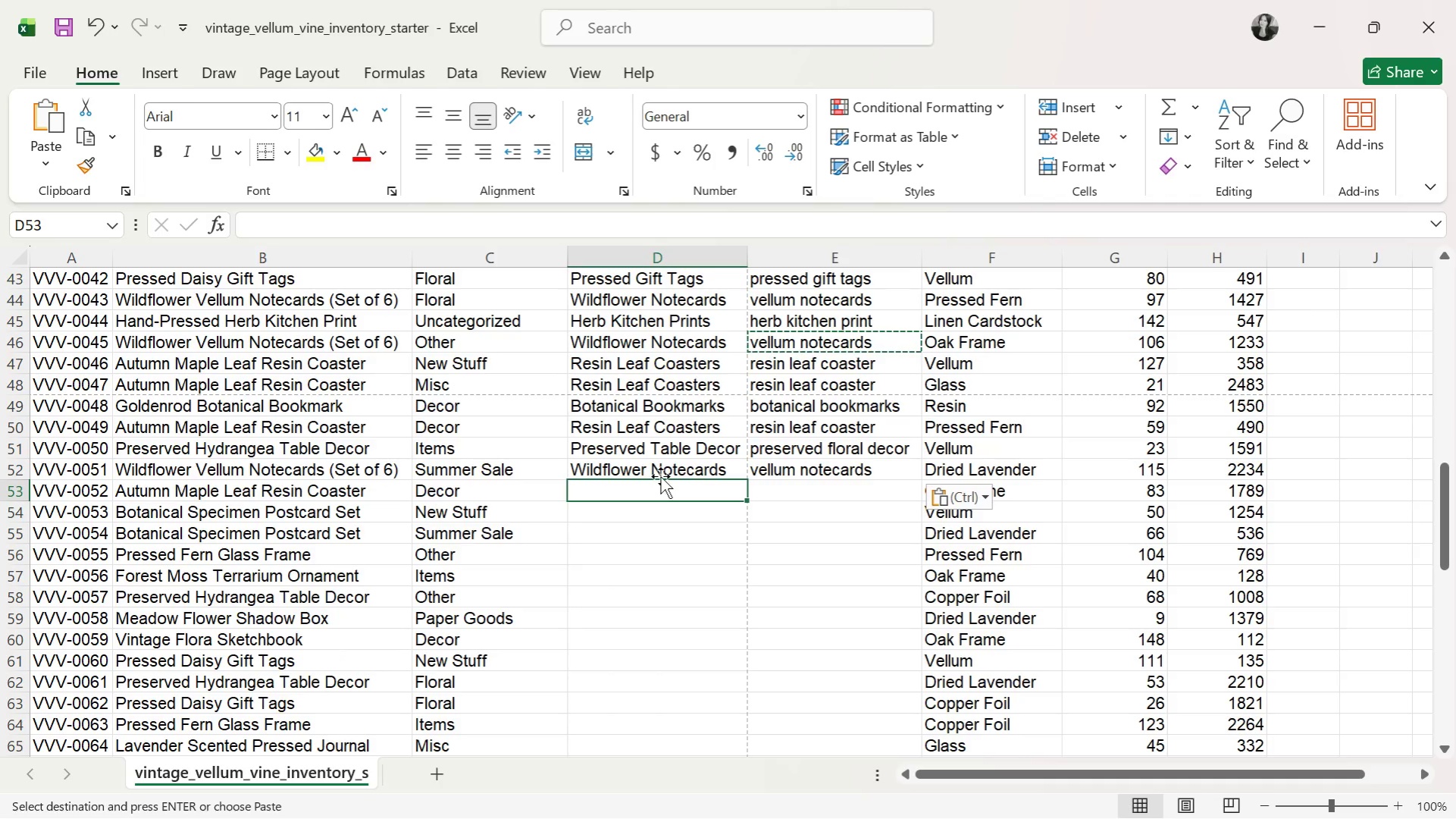 
left_click([666, 464])
 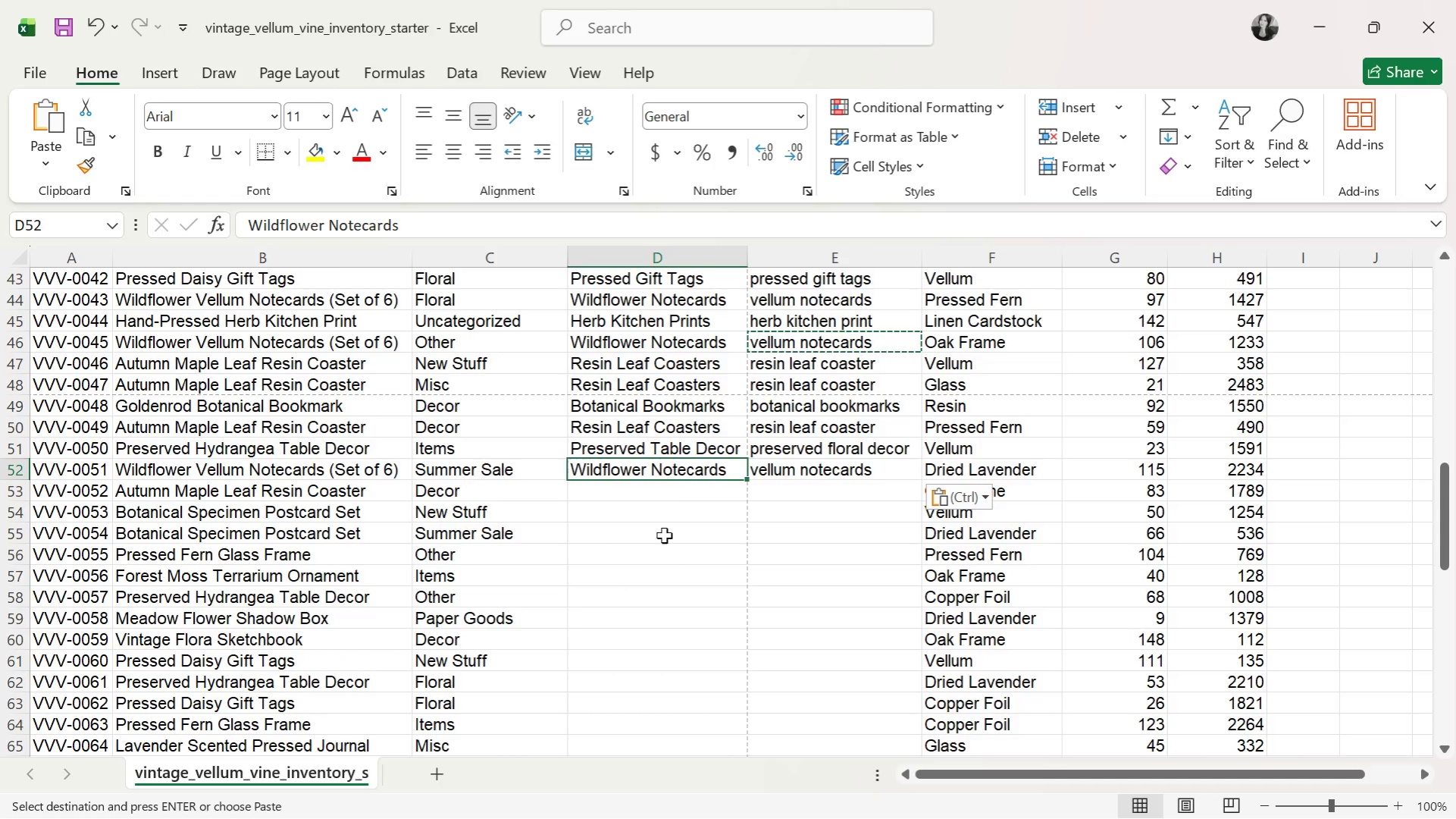 
scroll: coordinate [650, 592], scroll_direction: down, amount: 8.0
 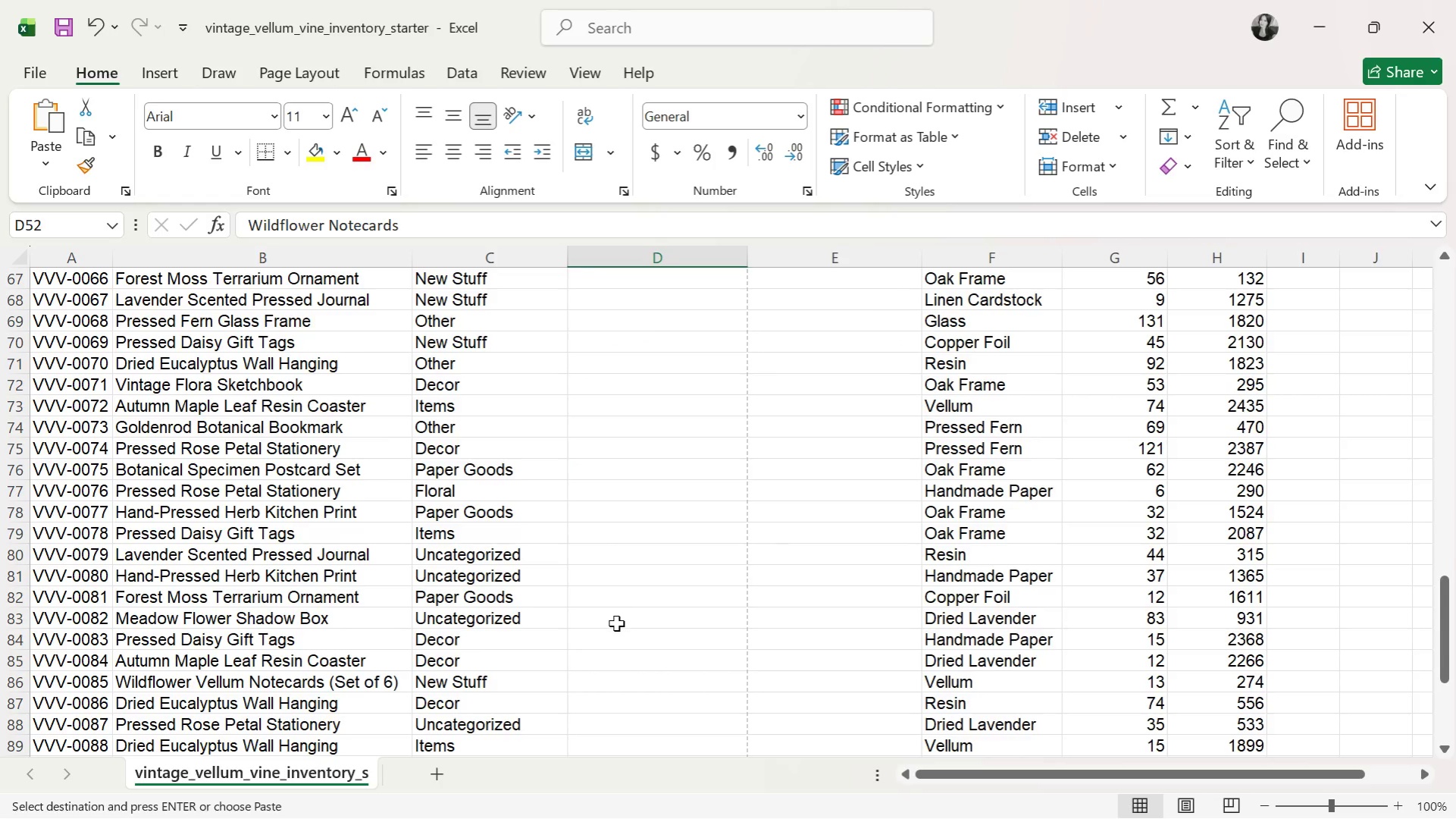 
scroll: coordinate [616, 621], scroll_direction: up, amount: 6.0
 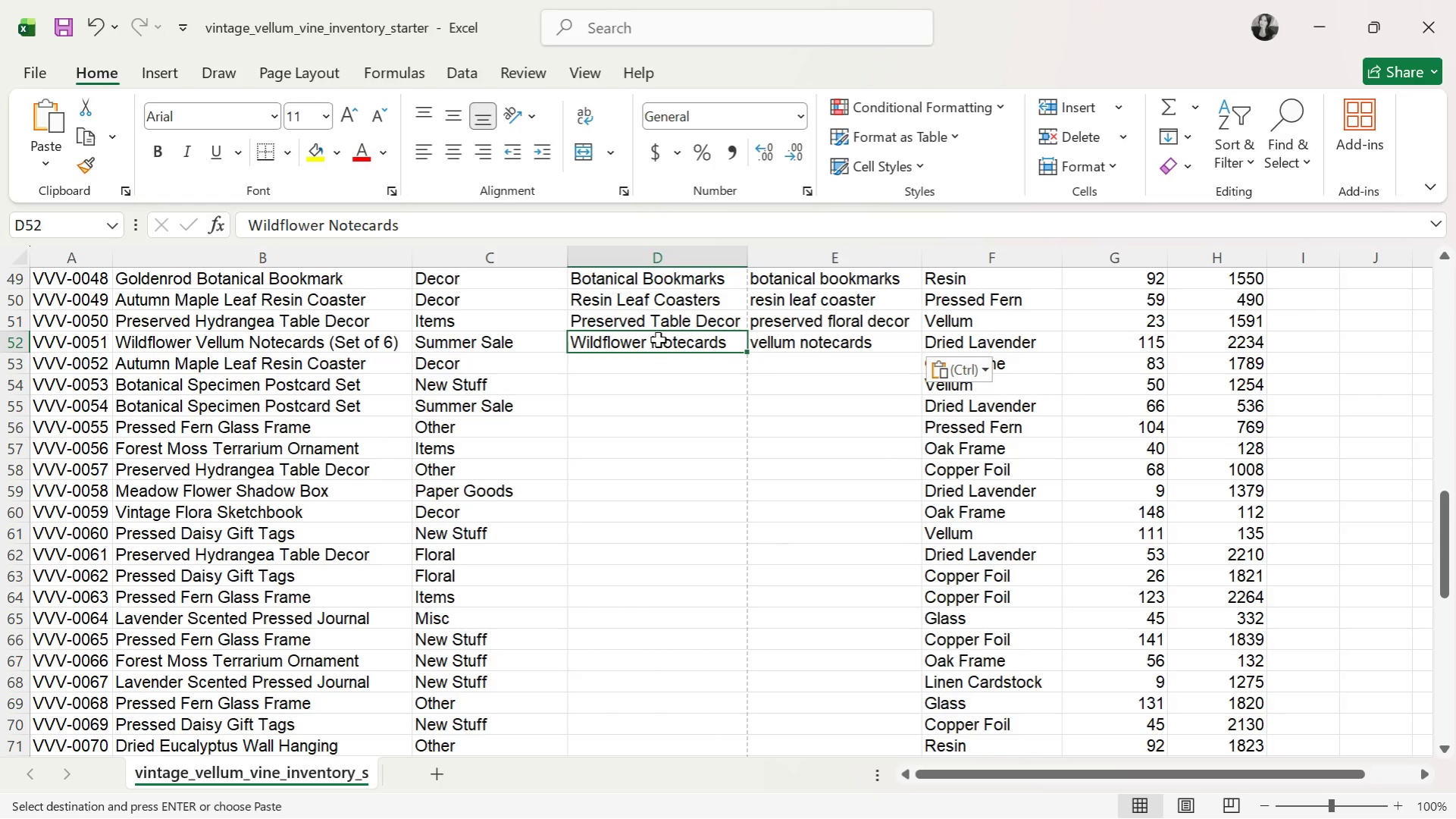 
left_click([658, 340])
 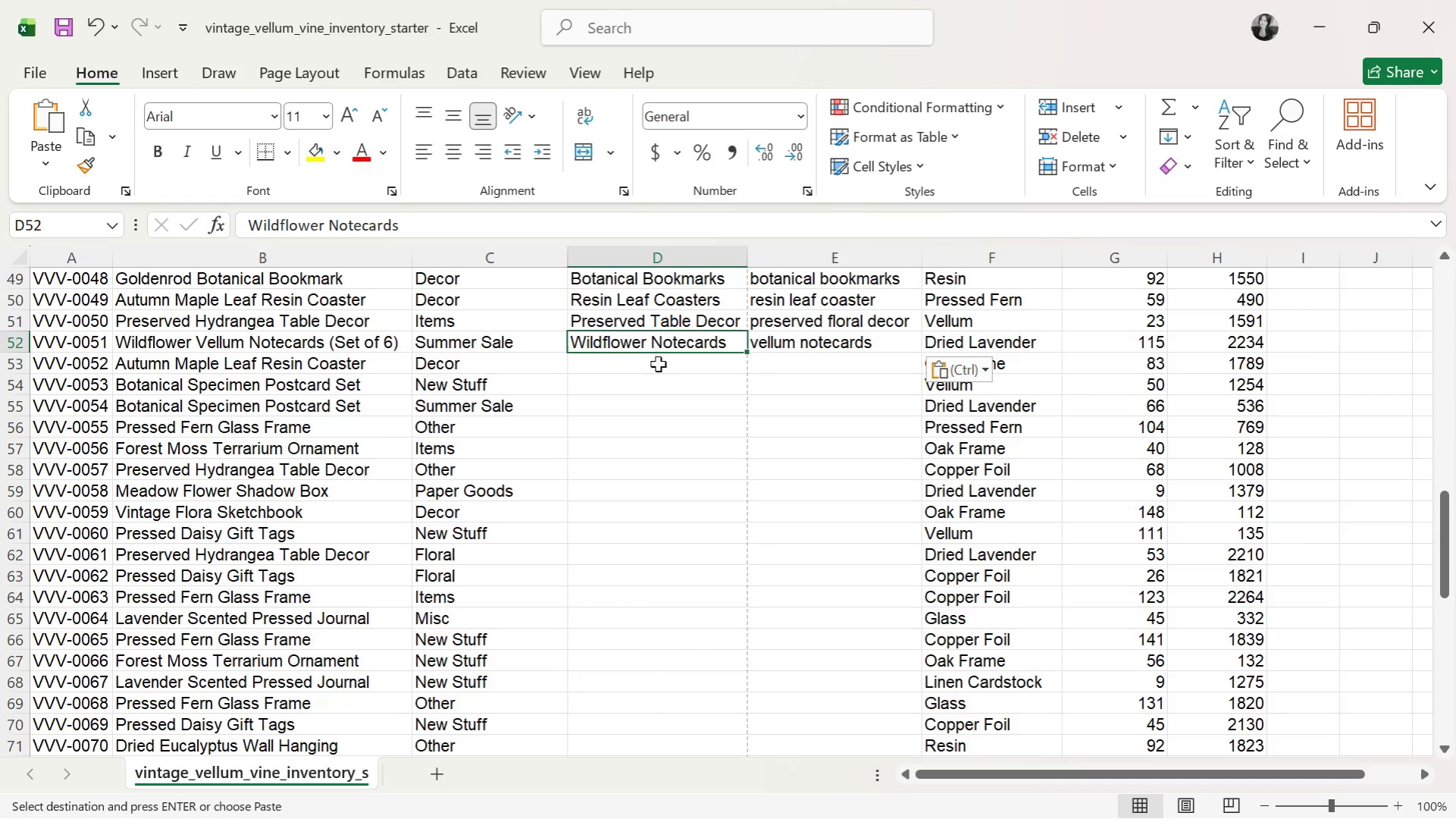 
key(Control+ControlLeft)
 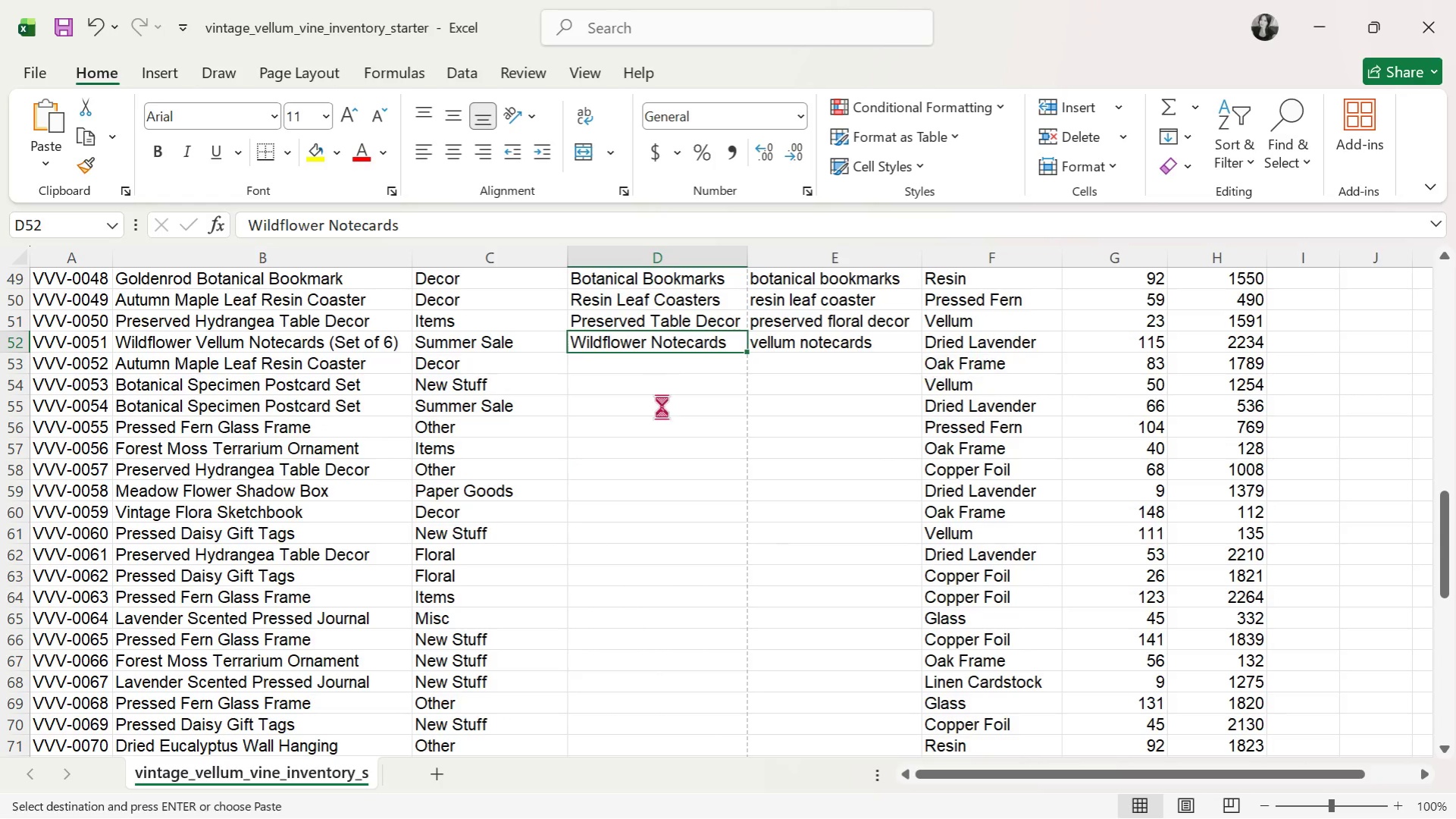 
key(Control+C)
 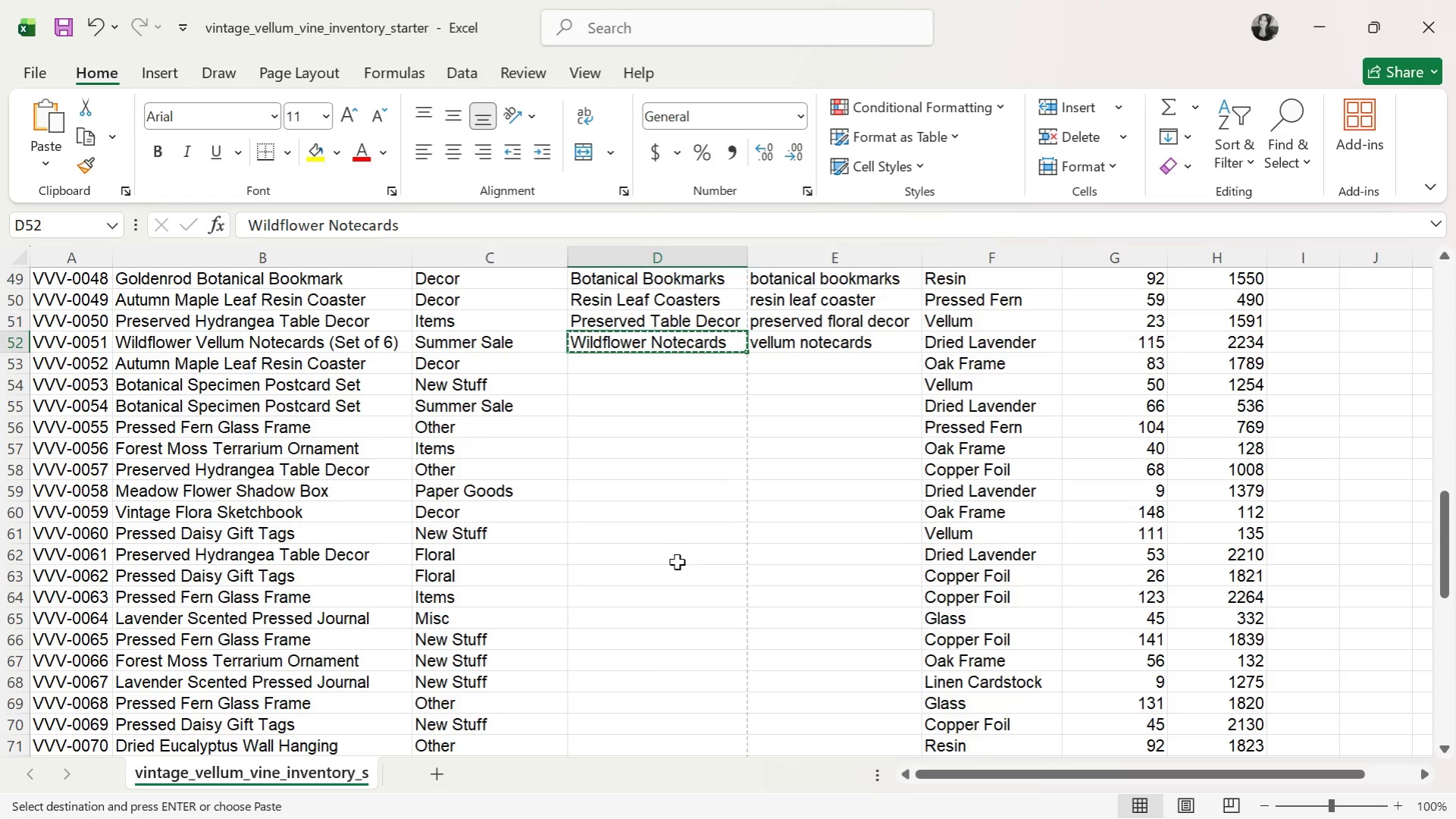 
scroll: coordinate [609, 584], scroll_direction: down, amount: 6.0
 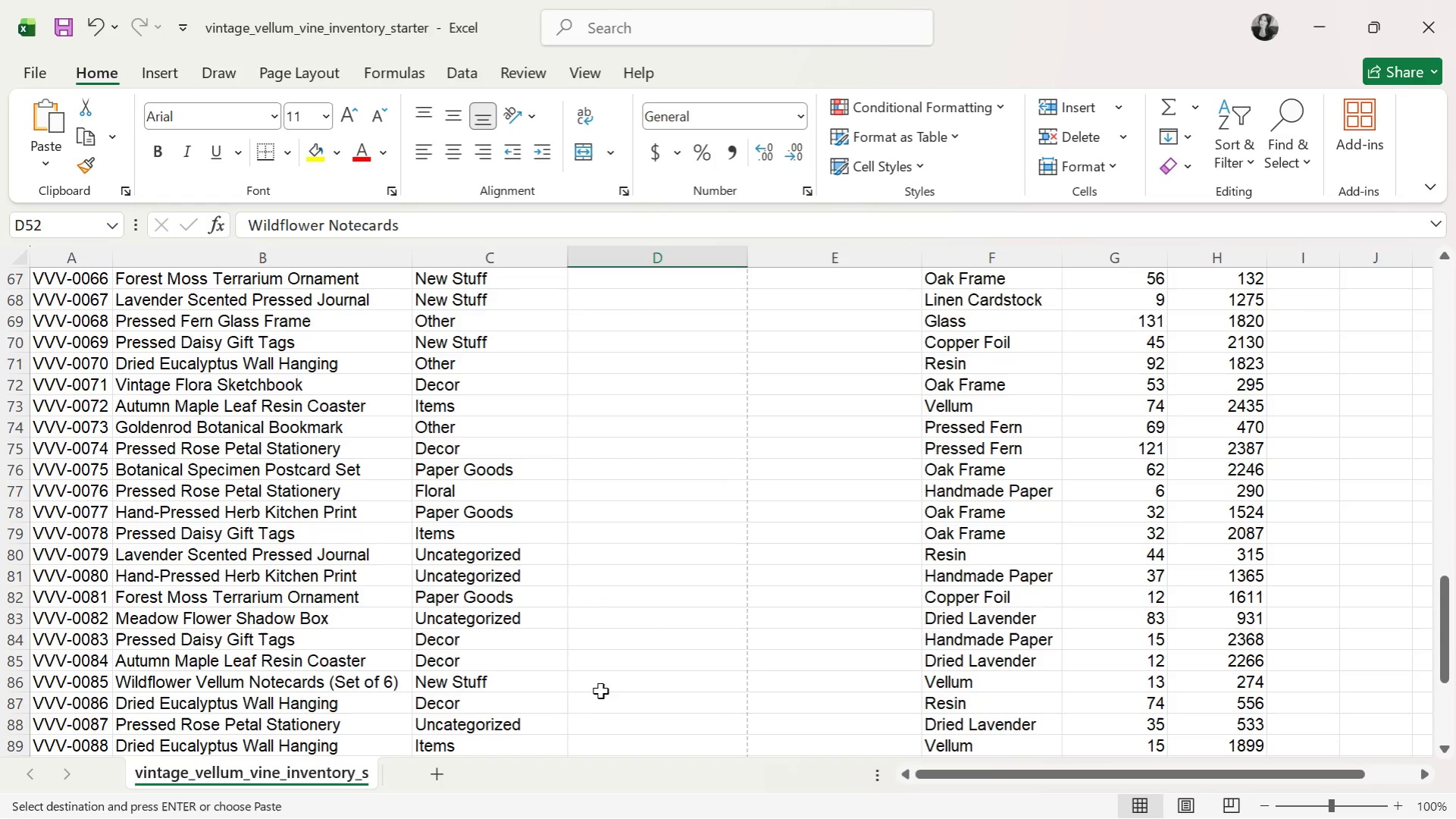 
left_click([615, 689])
 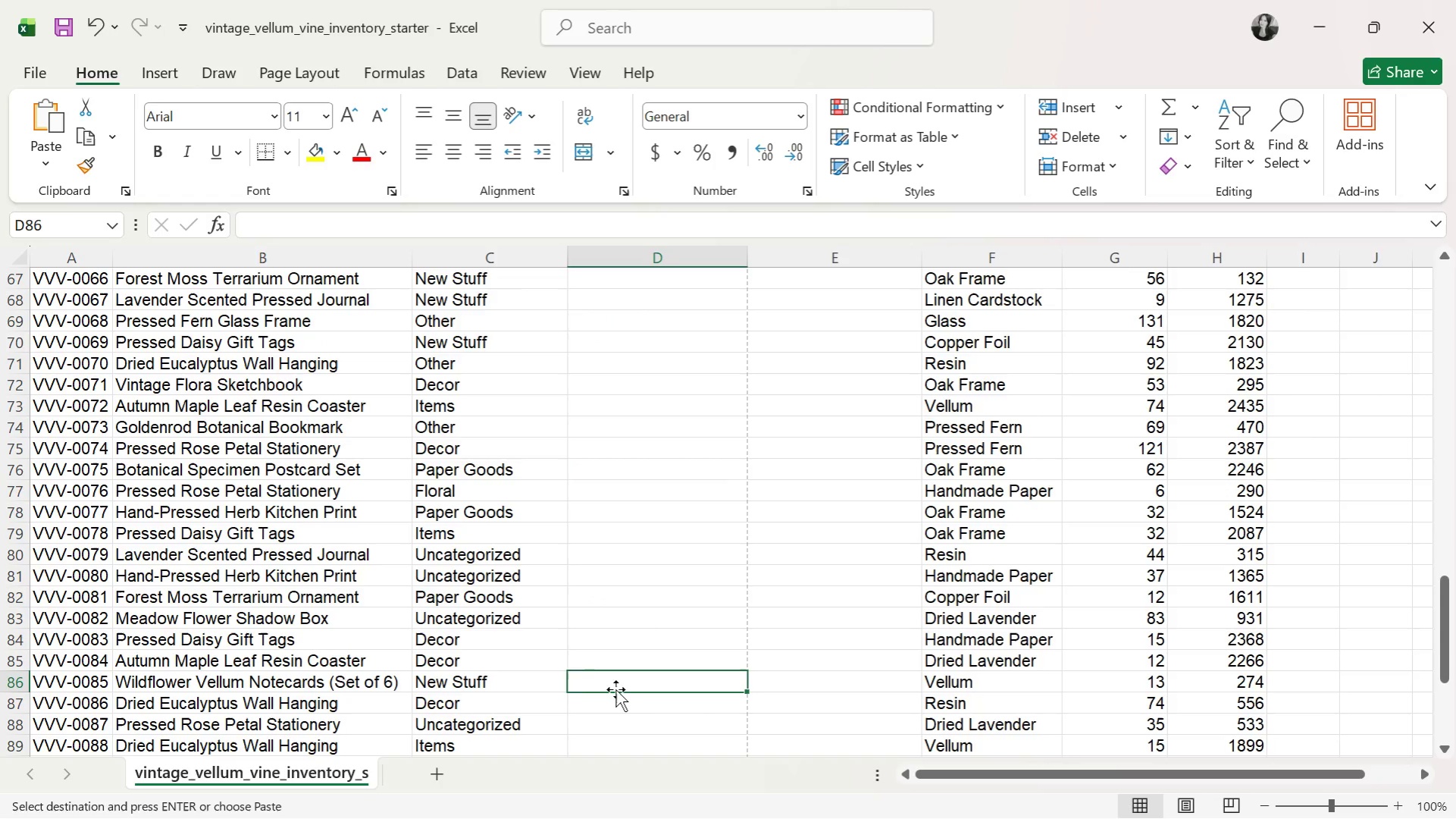 
key(Control+V)
 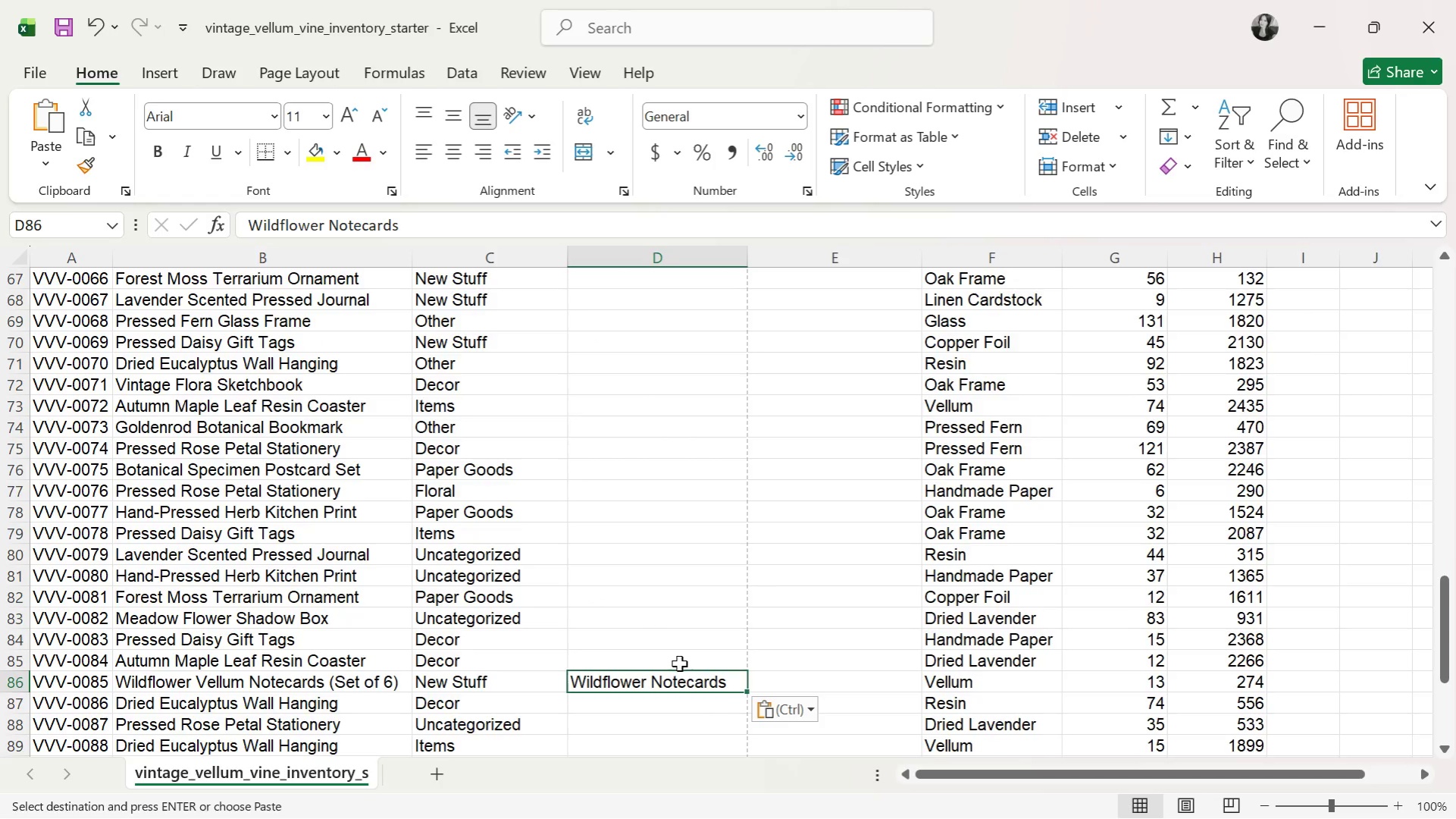 
scroll: coordinate [574, 631], scroll_direction: down, amount: 6.0
 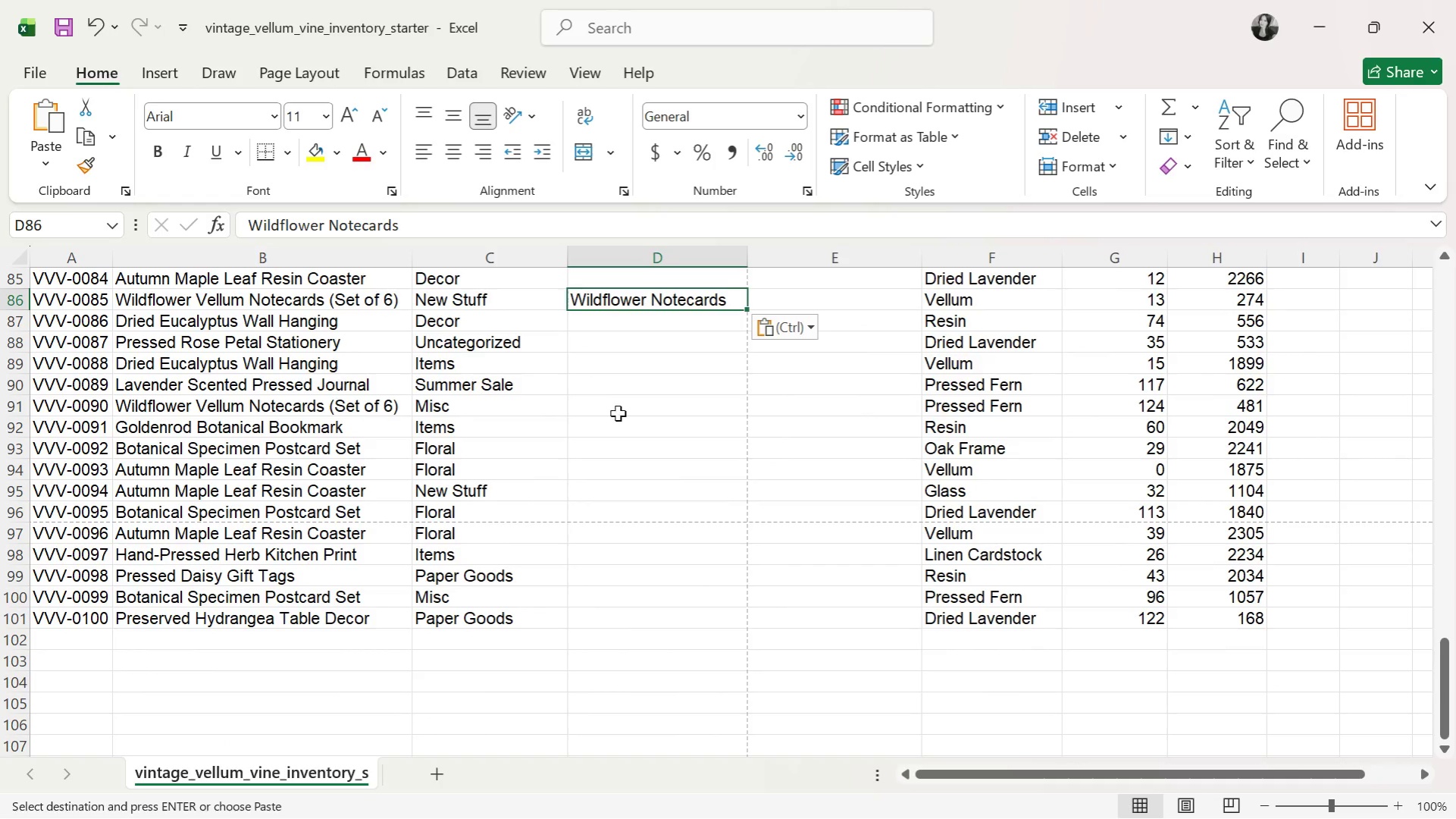 
left_click([620, 412])
 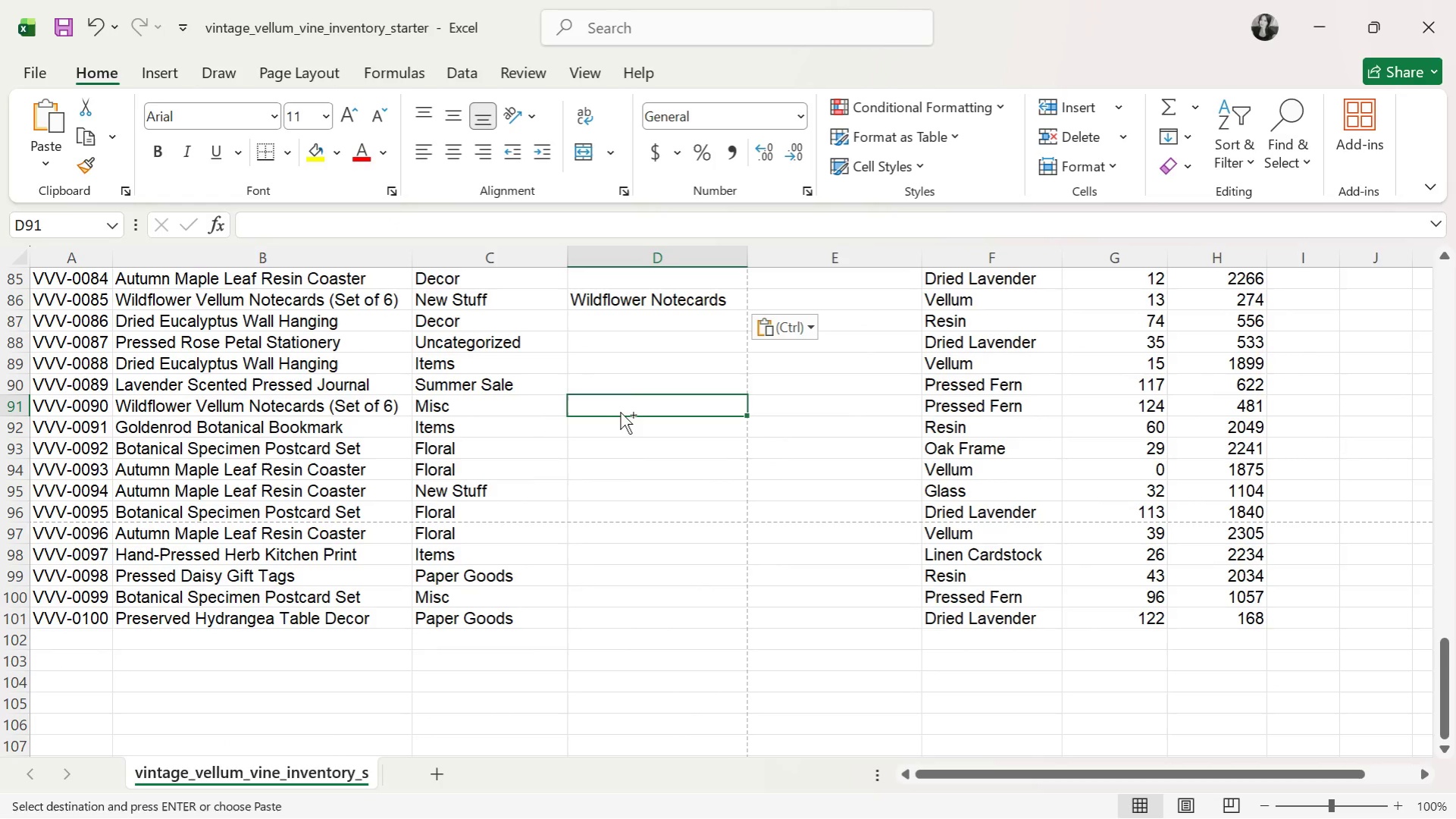 
key(Control+ControlLeft)
 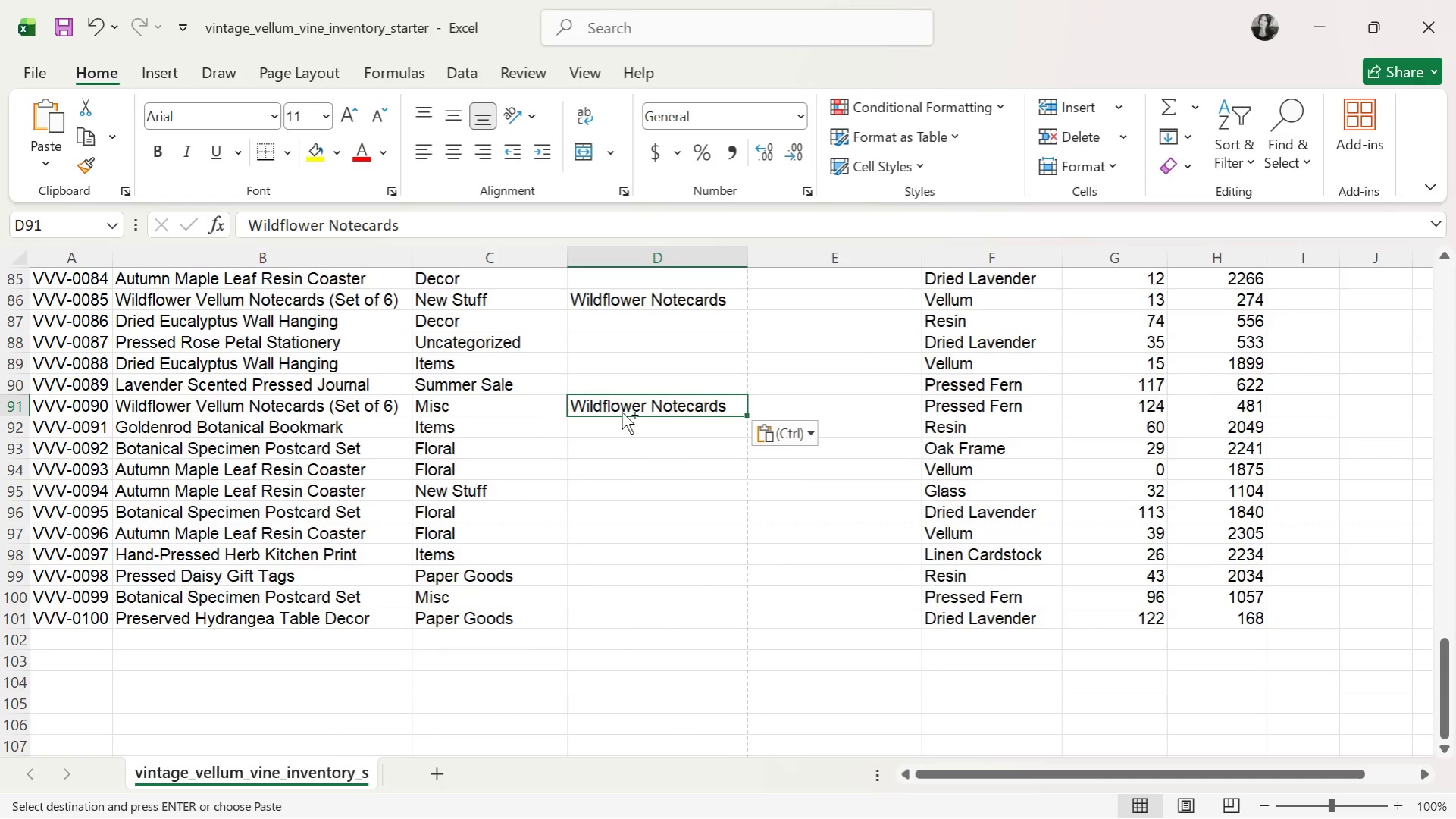 
key(Control+V)
 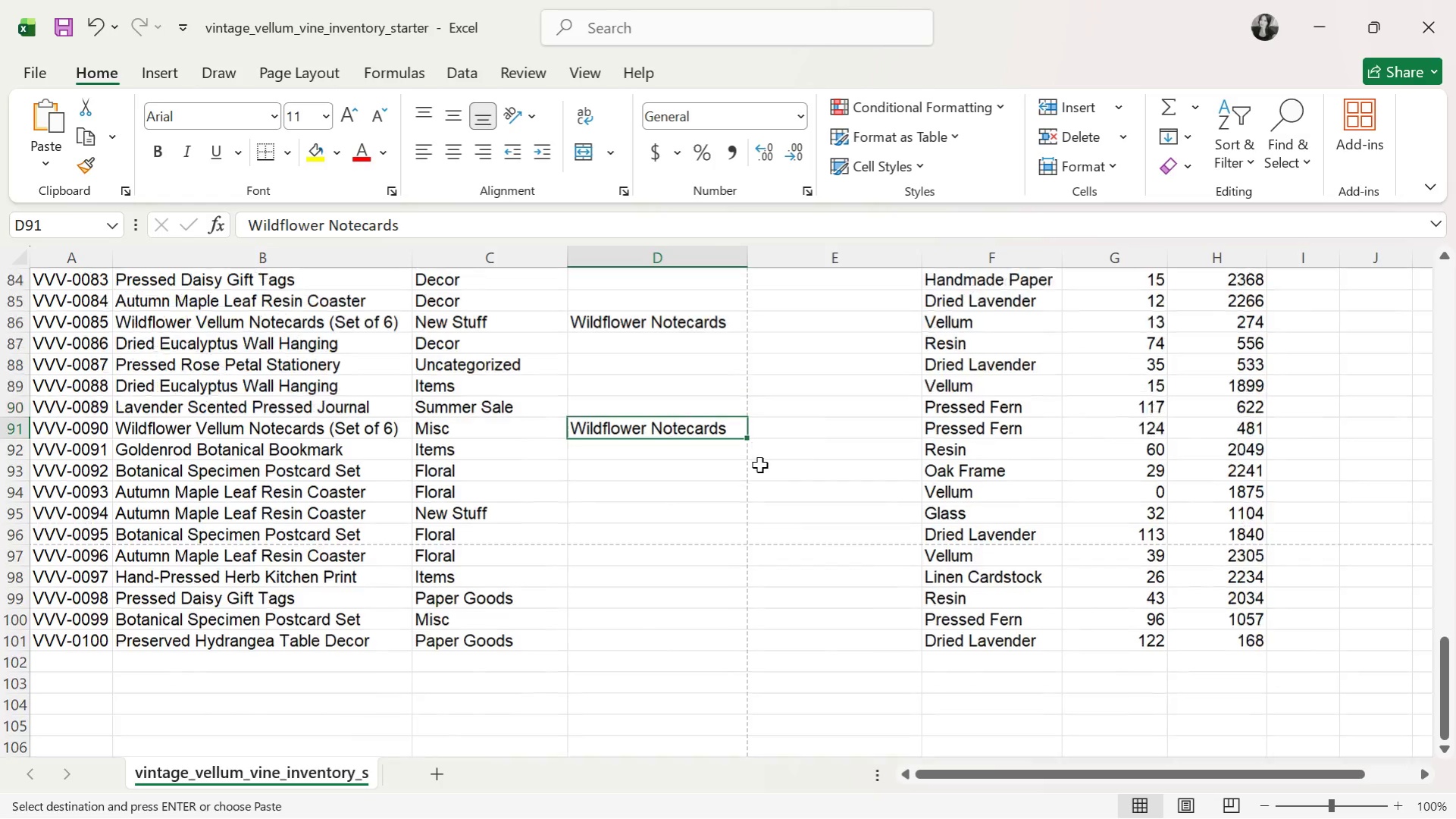 
scroll: coordinate [771, 492], scroll_direction: up, amount: 11.0
 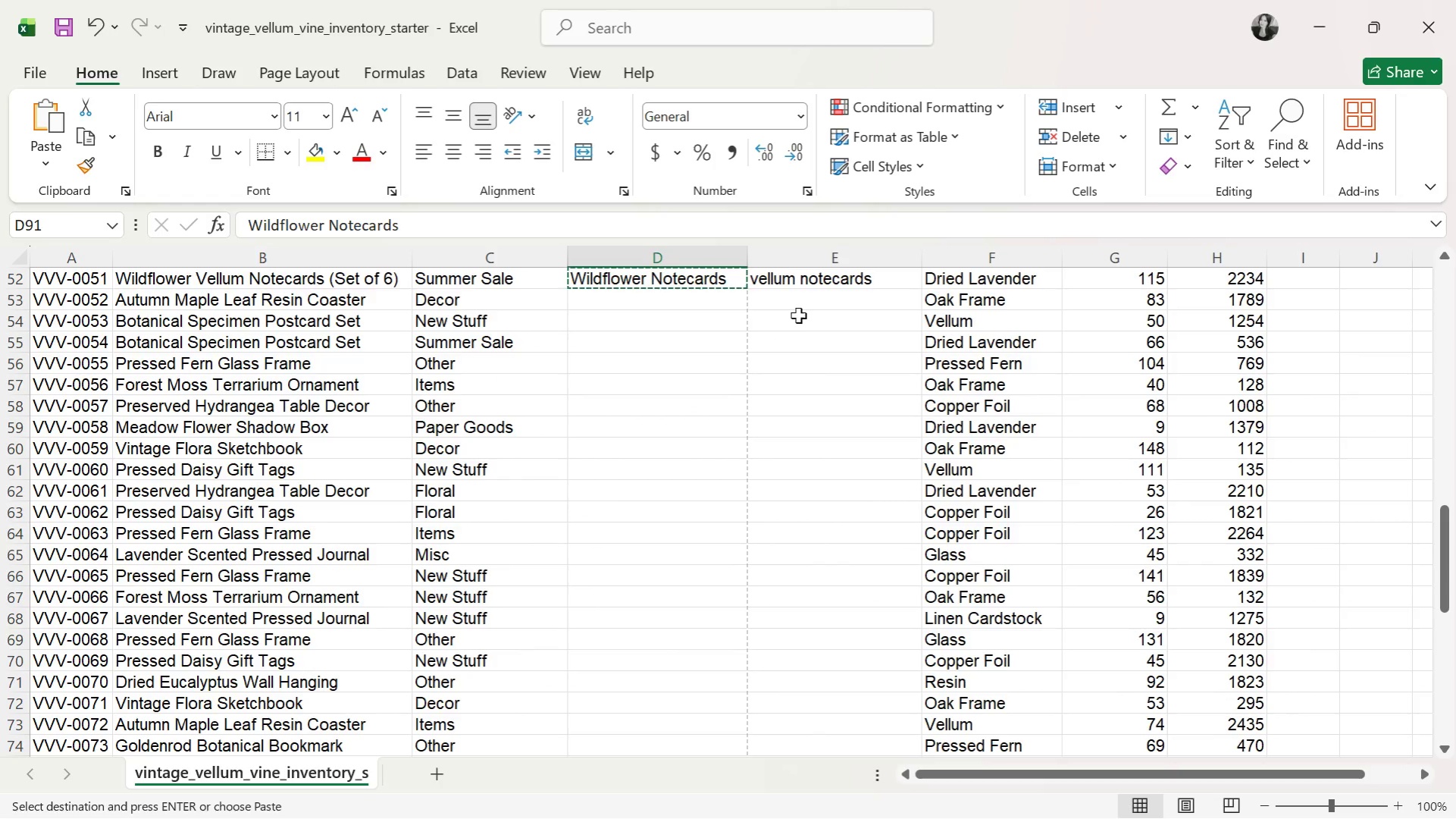 
left_click([818, 288])
 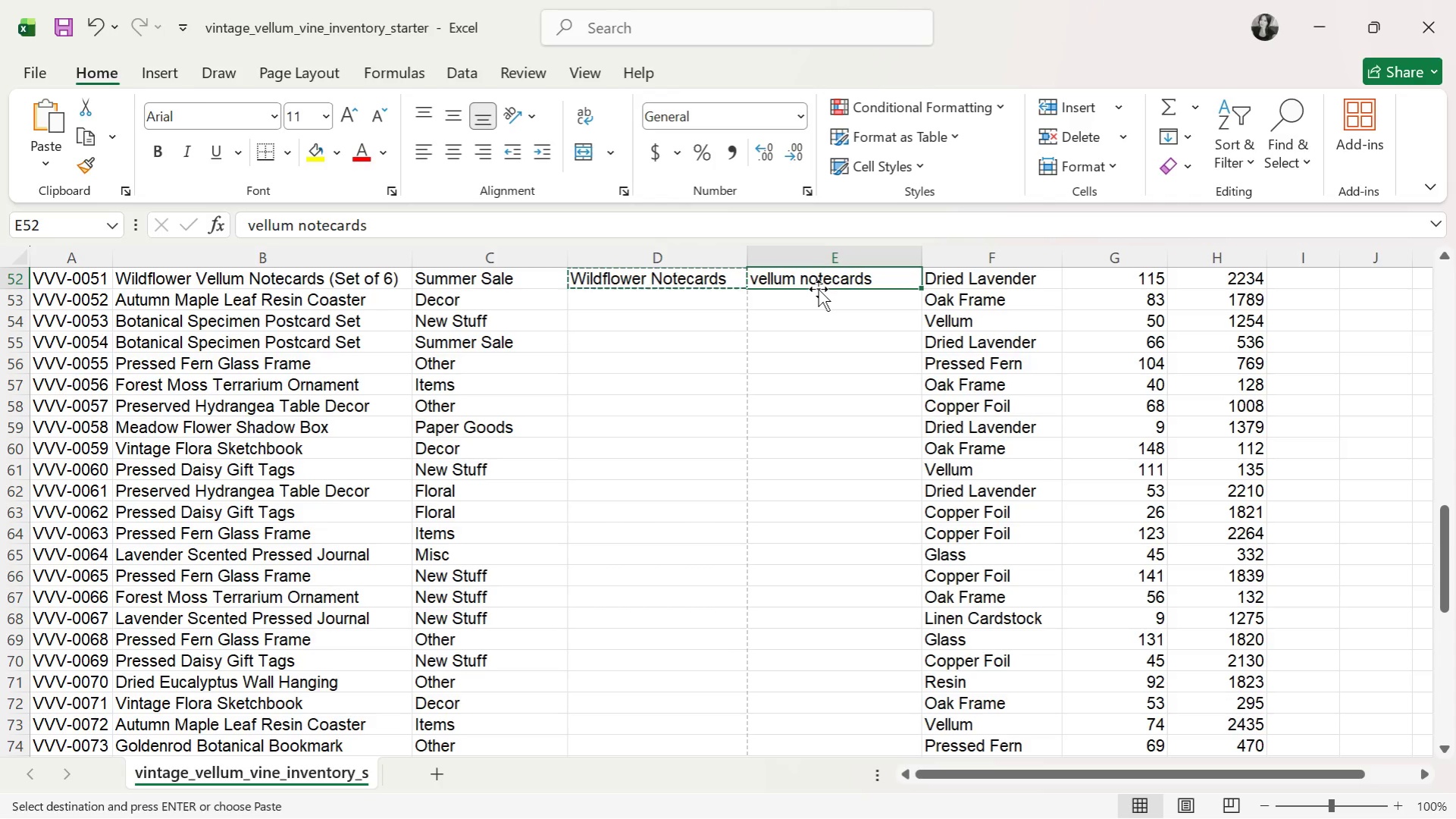 
key(Control+C)
 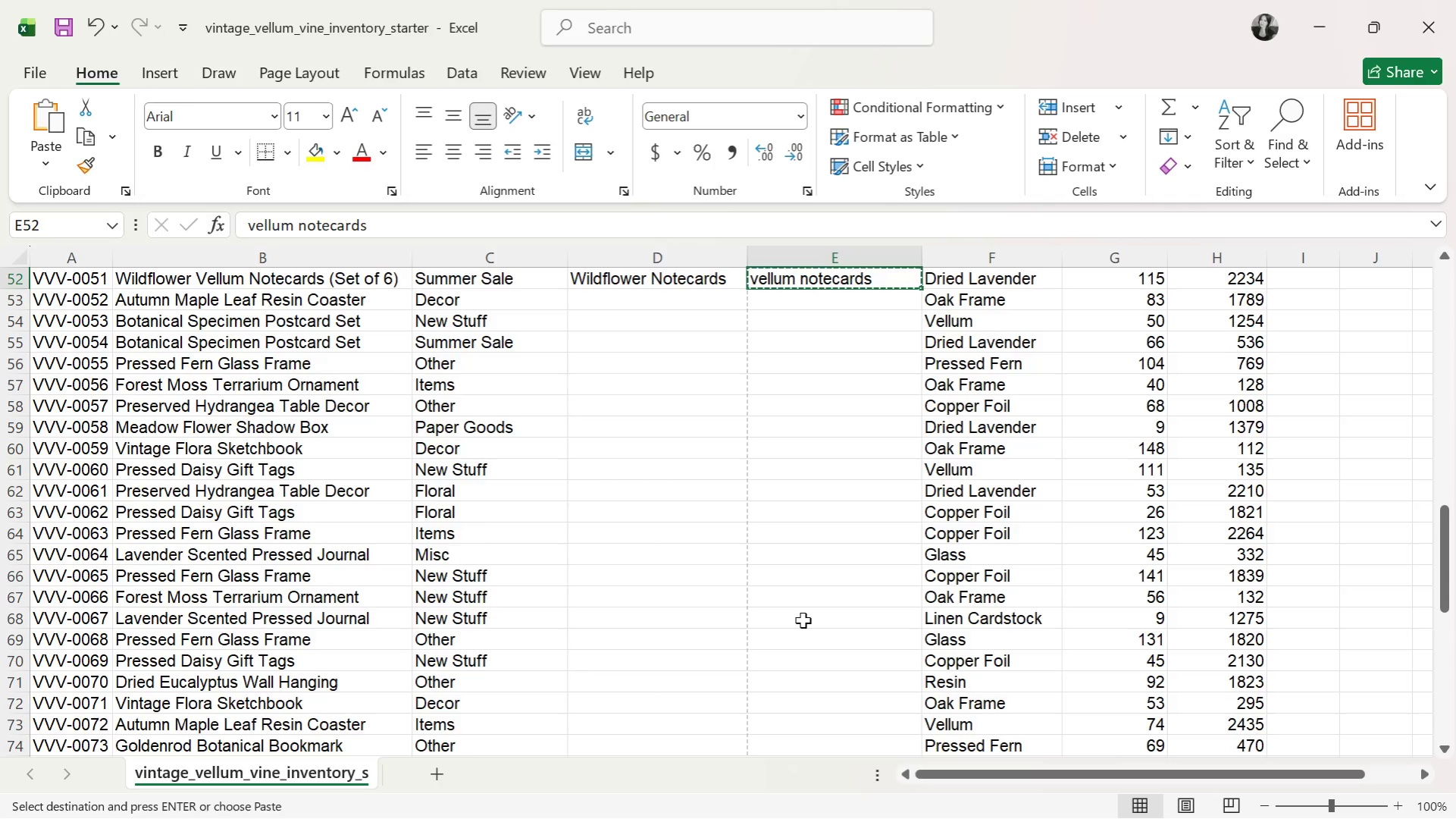 
scroll: coordinate [795, 615], scroll_direction: down, amount: 8.0
 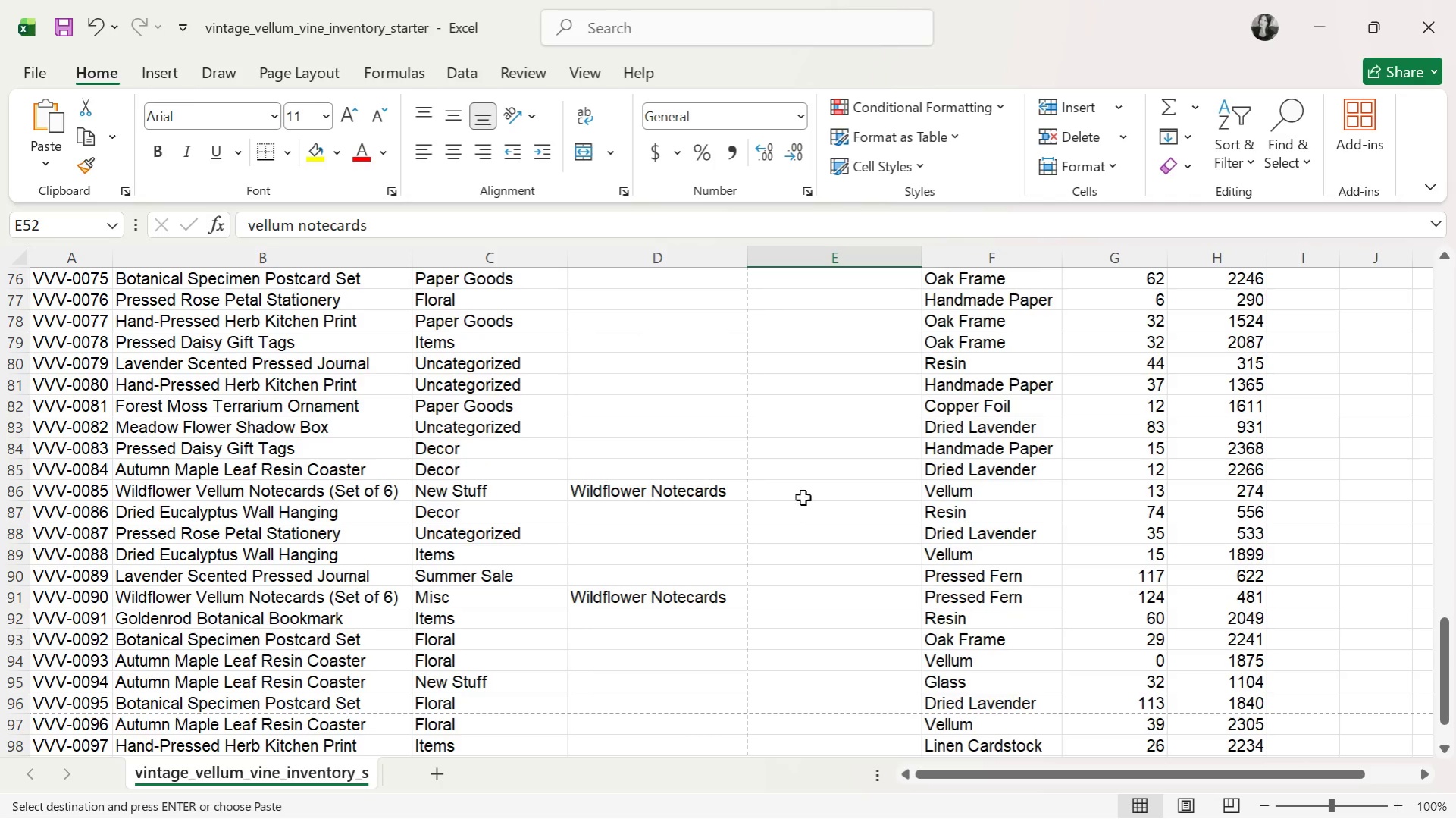 
left_click([806, 493])
 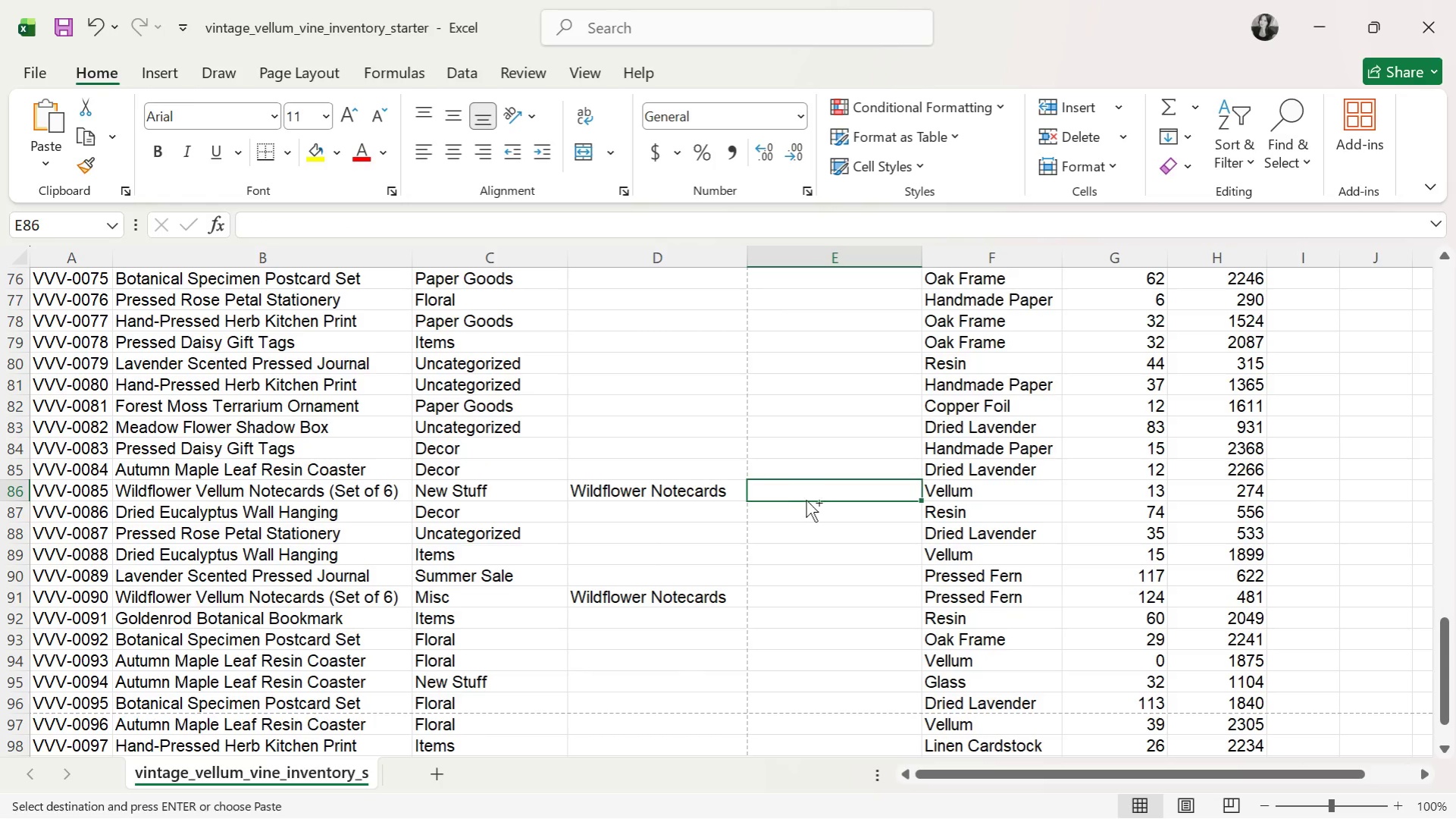 
key(Control+V)
 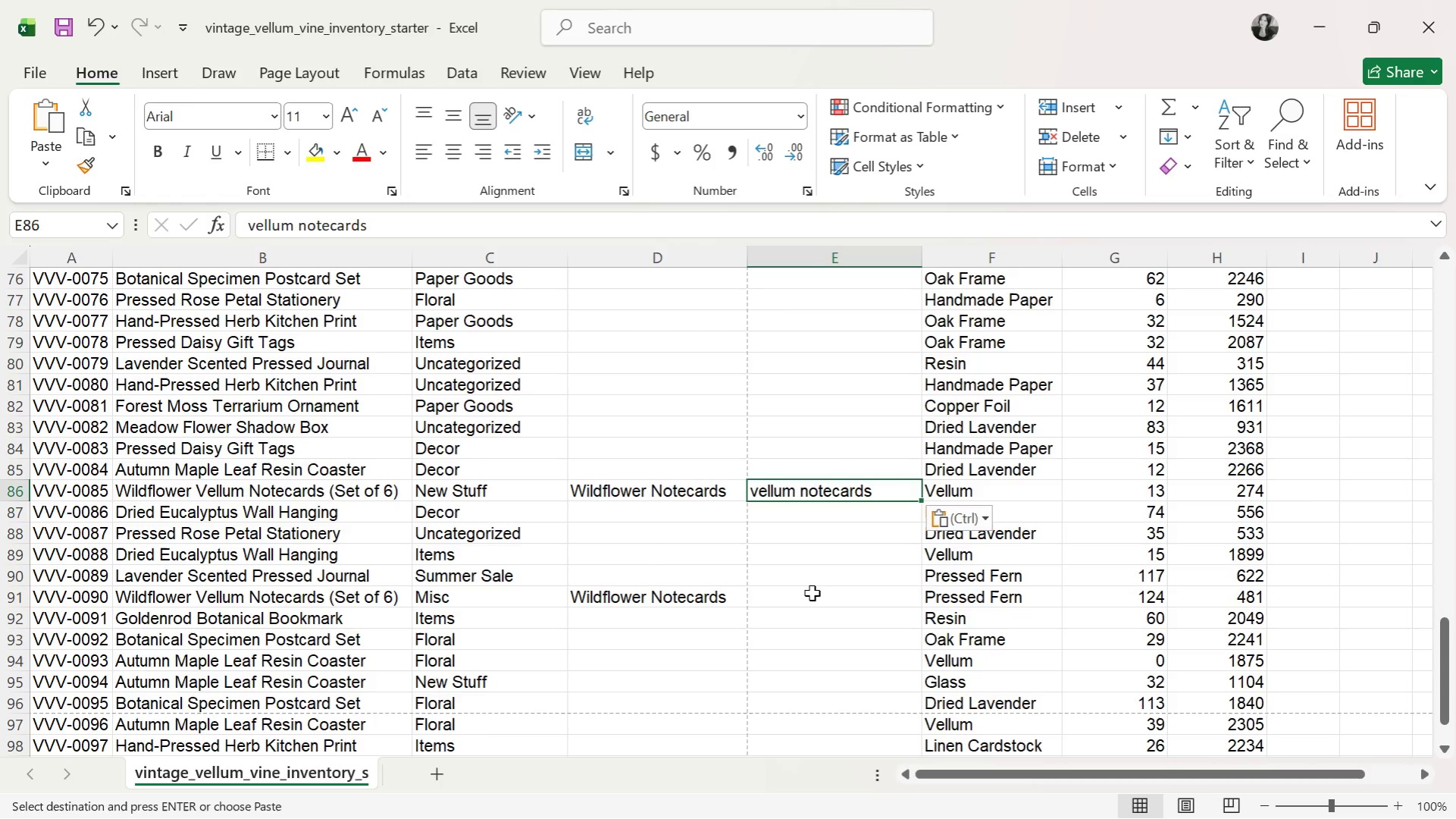 
left_click([812, 593])
 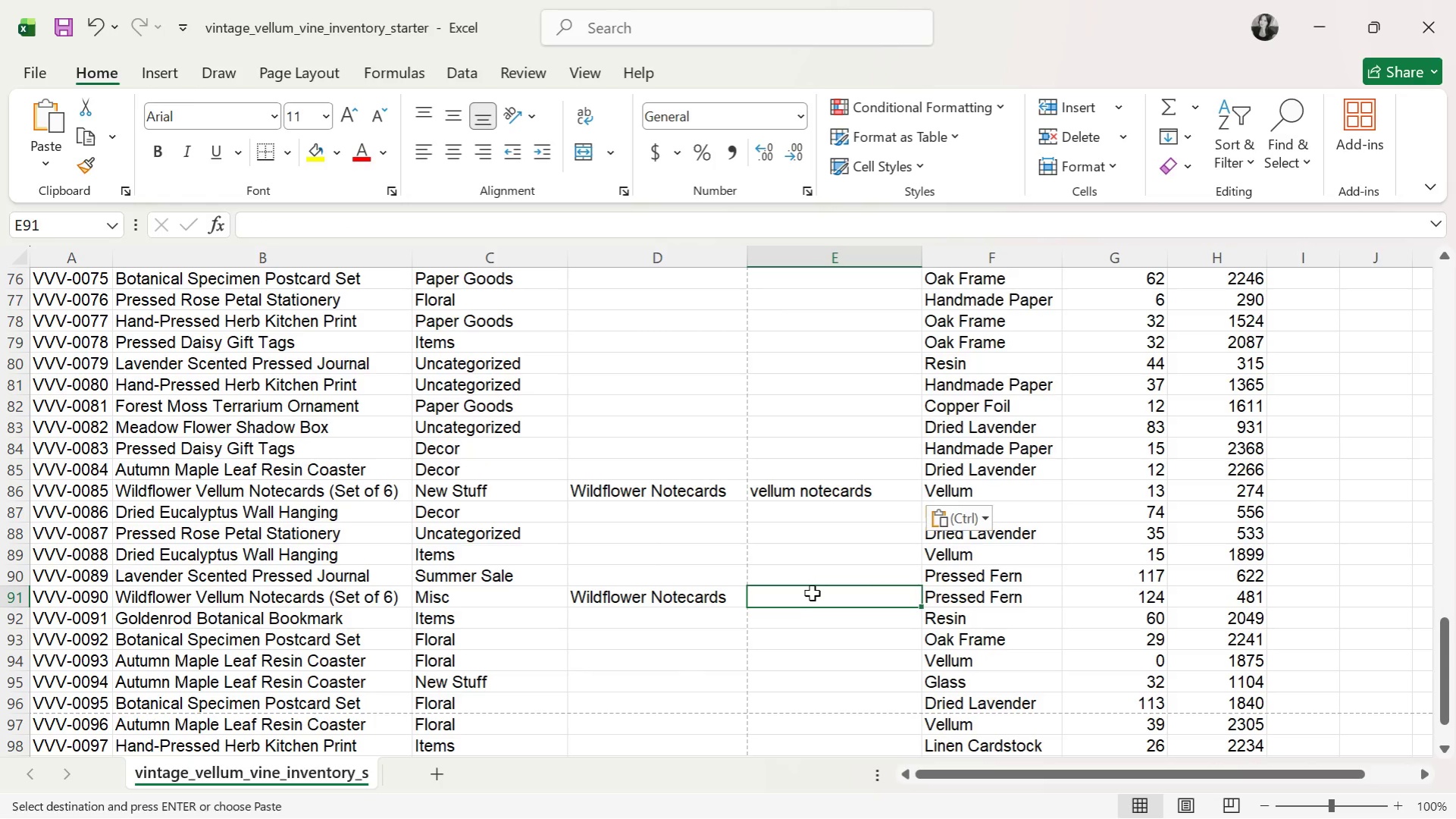 
key(Control+V)
 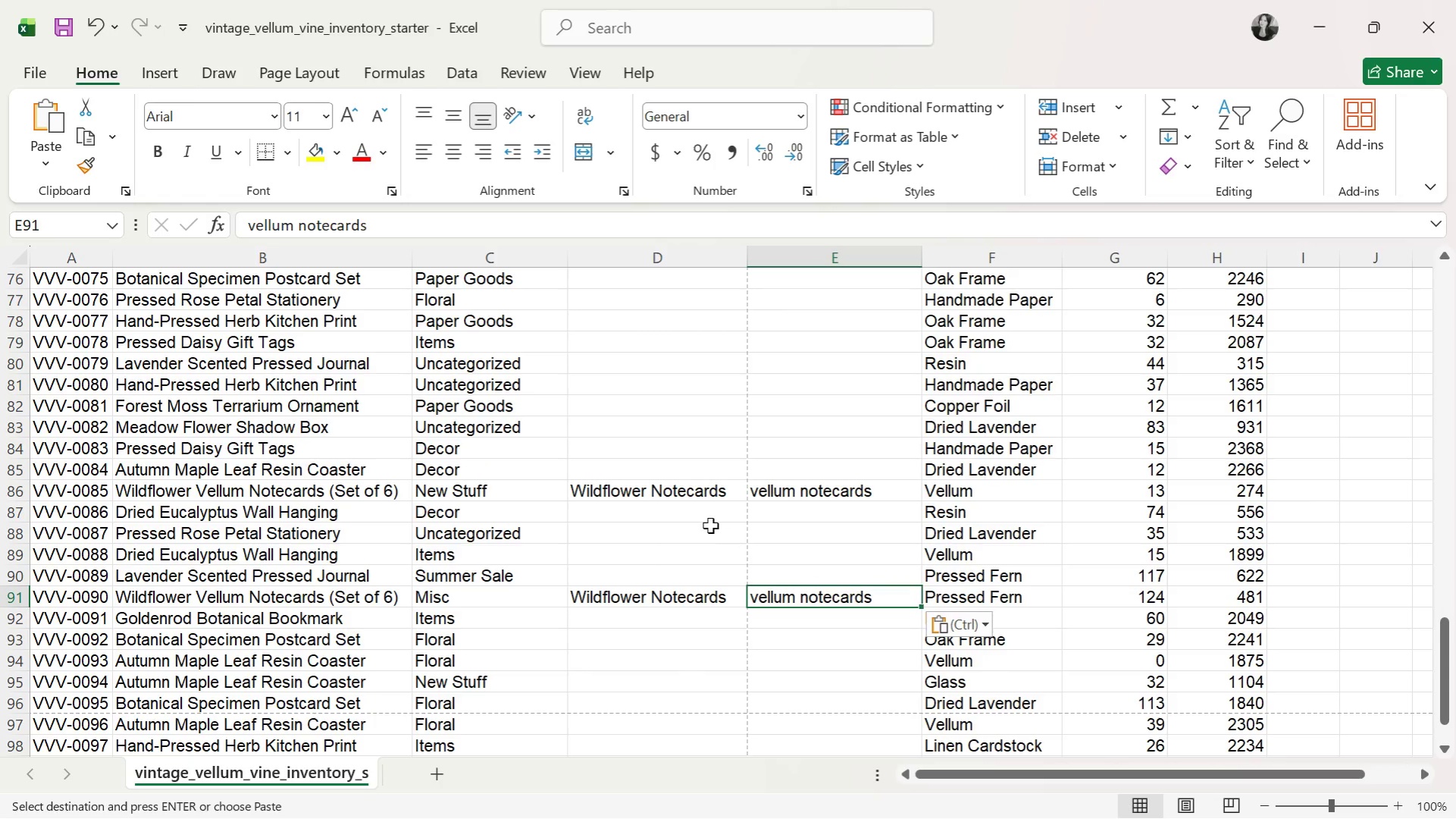 
scroll: coordinate [706, 523], scroll_direction: up, amount: 14.0
 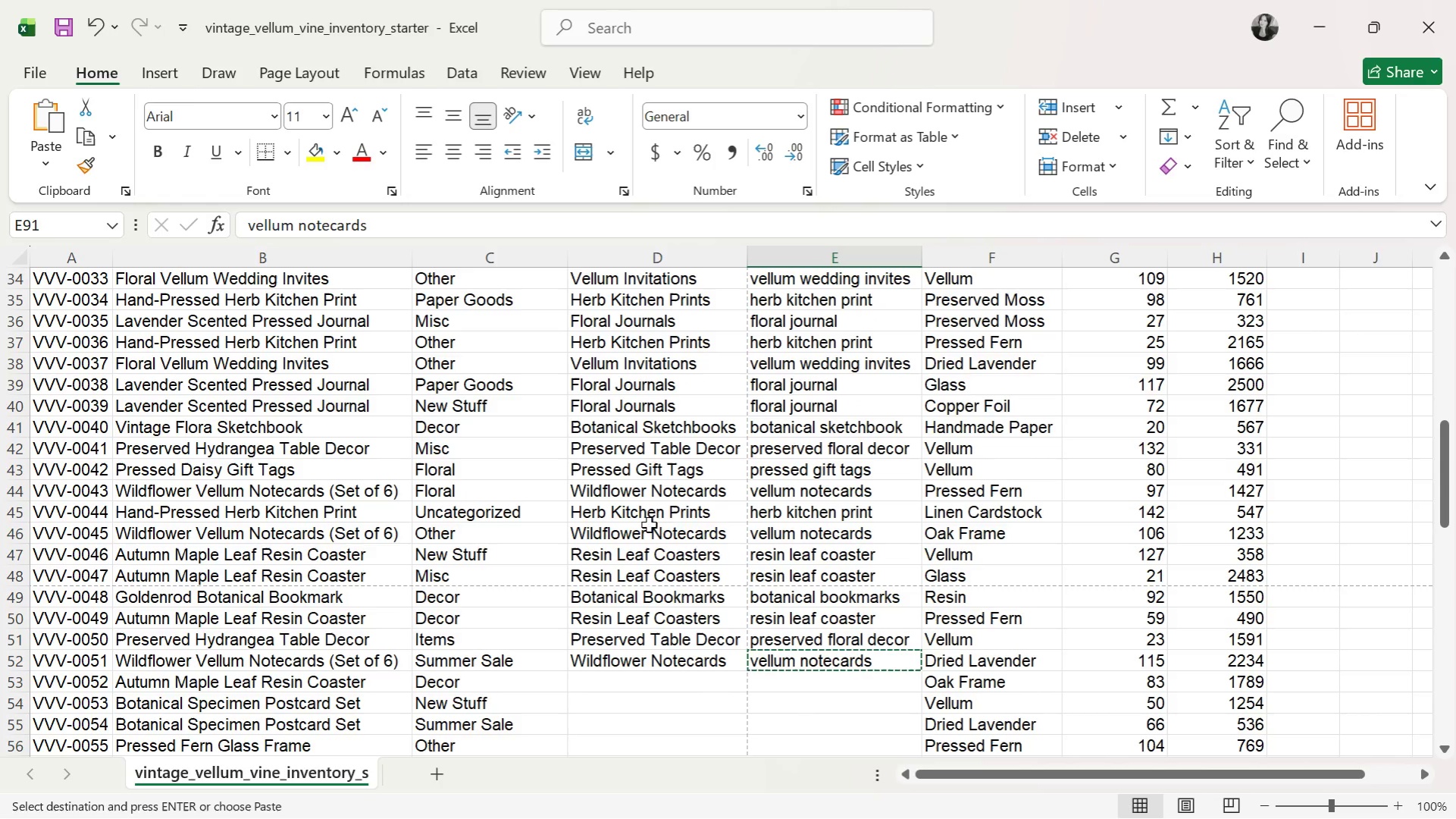 
key(Control+ControlLeft)
 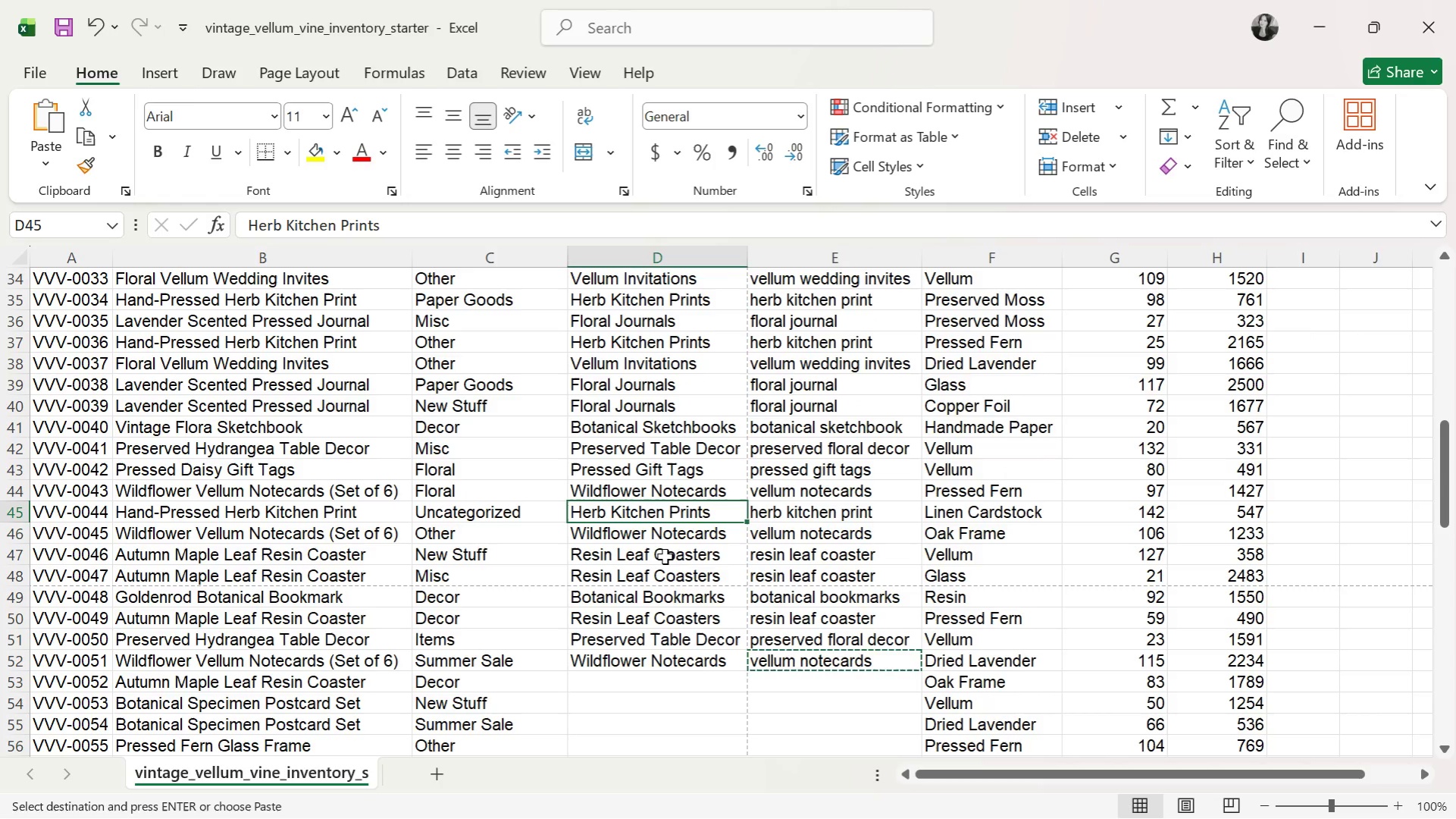 
key(Control+C)
 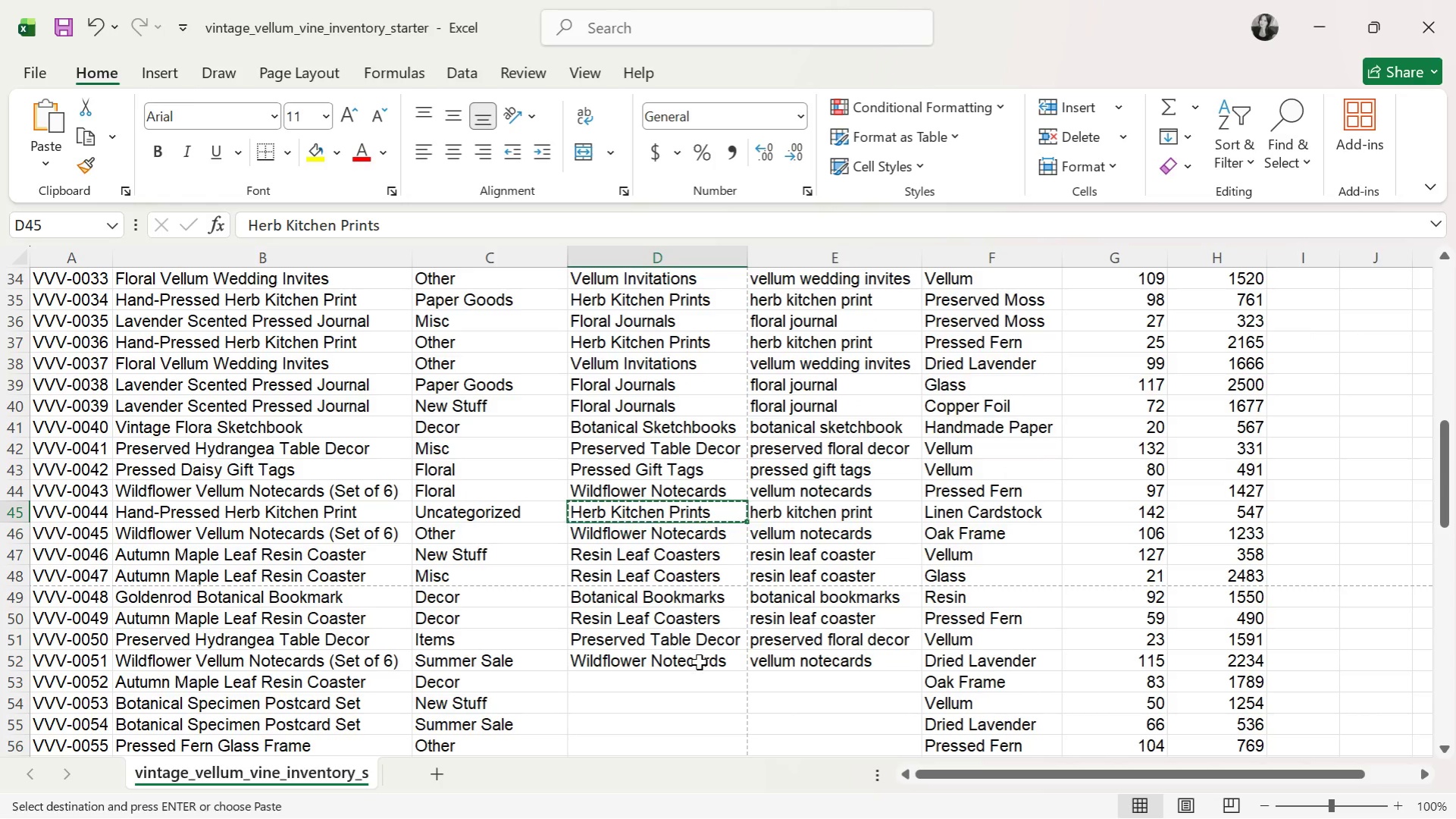 
scroll: coordinate [455, 658], scroll_direction: down, amount: 13.0
 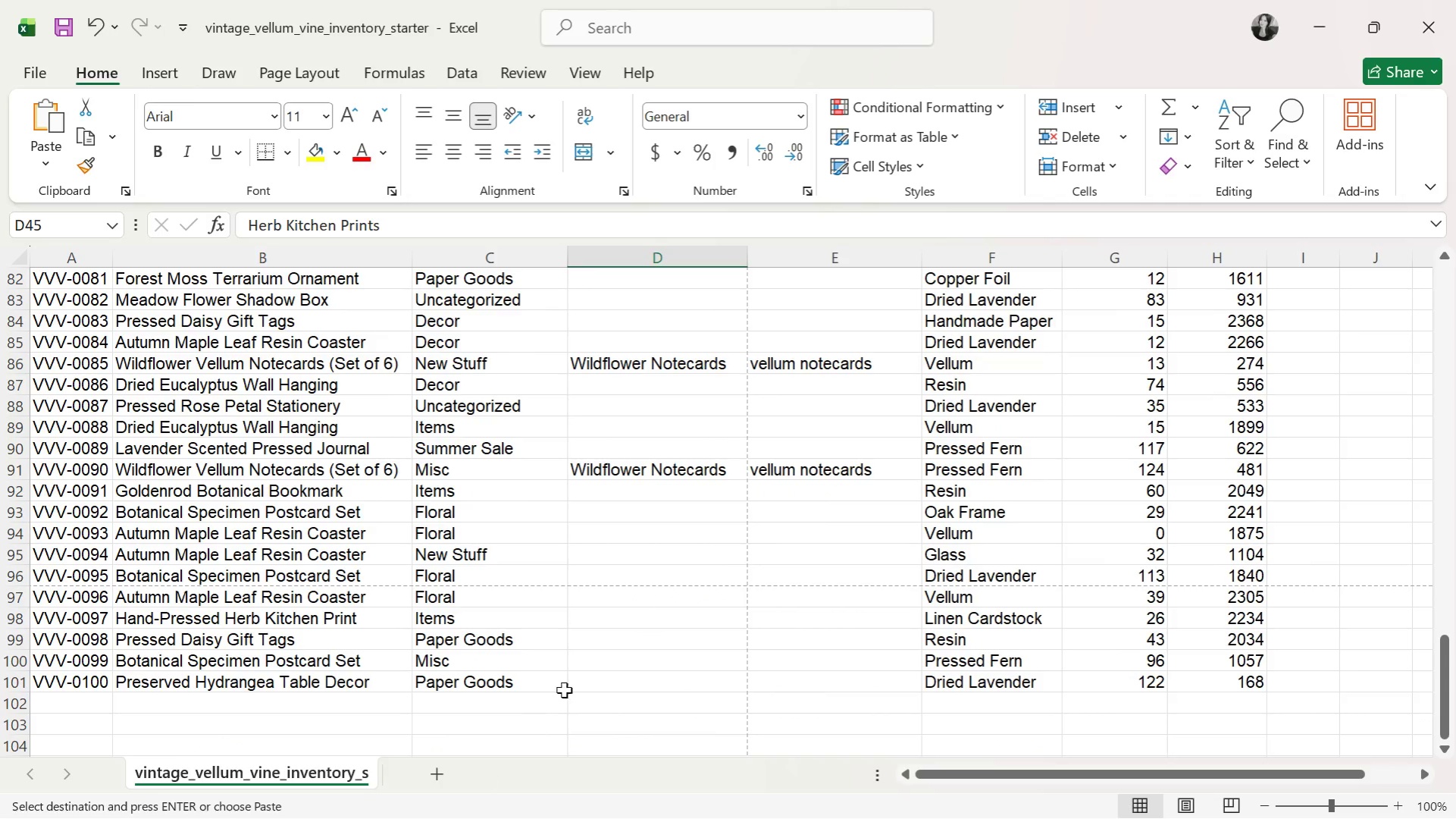 
left_click([634, 629])
 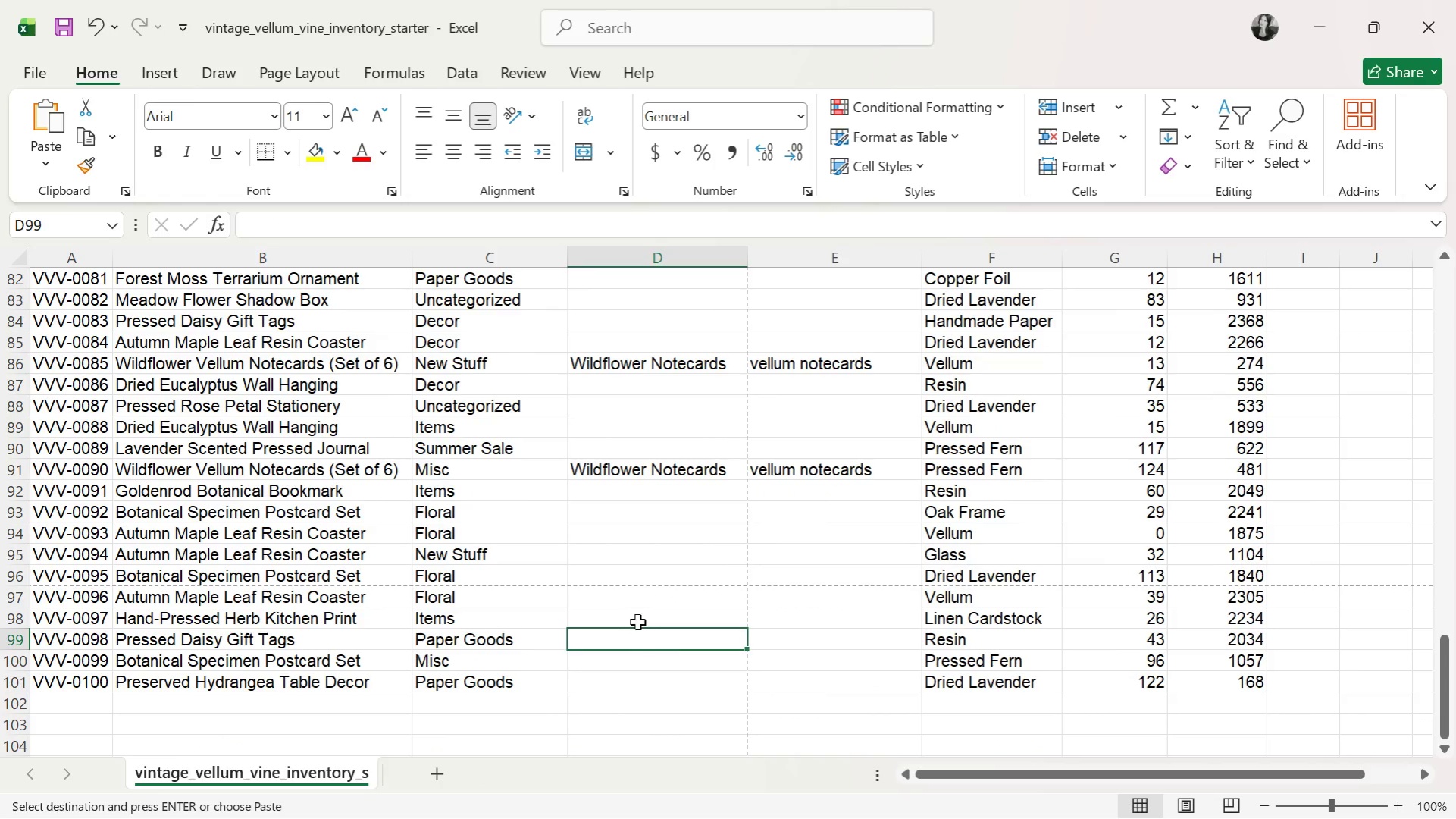 
double_click([637, 622])
 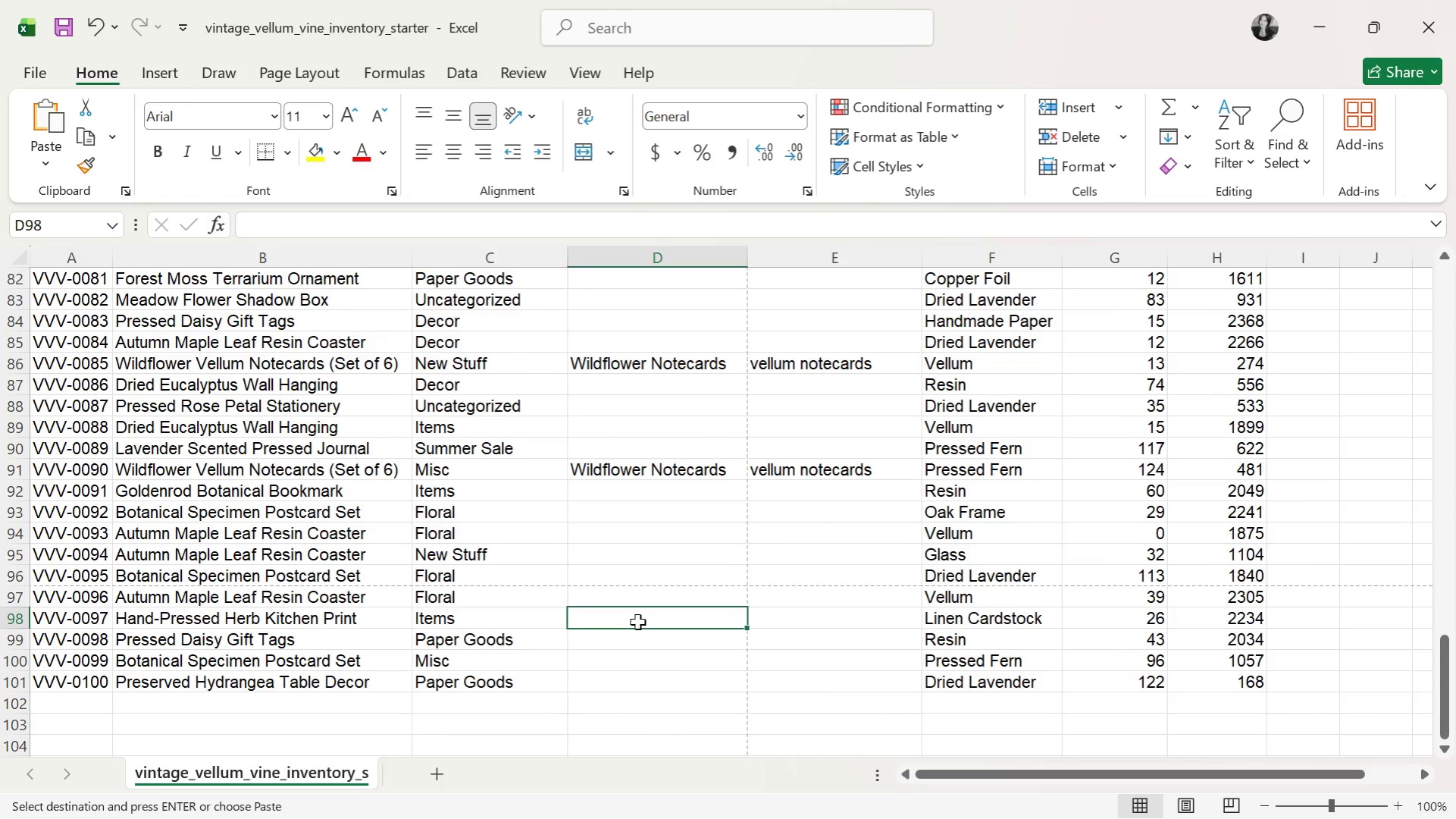 
key(Control+ControlLeft)
 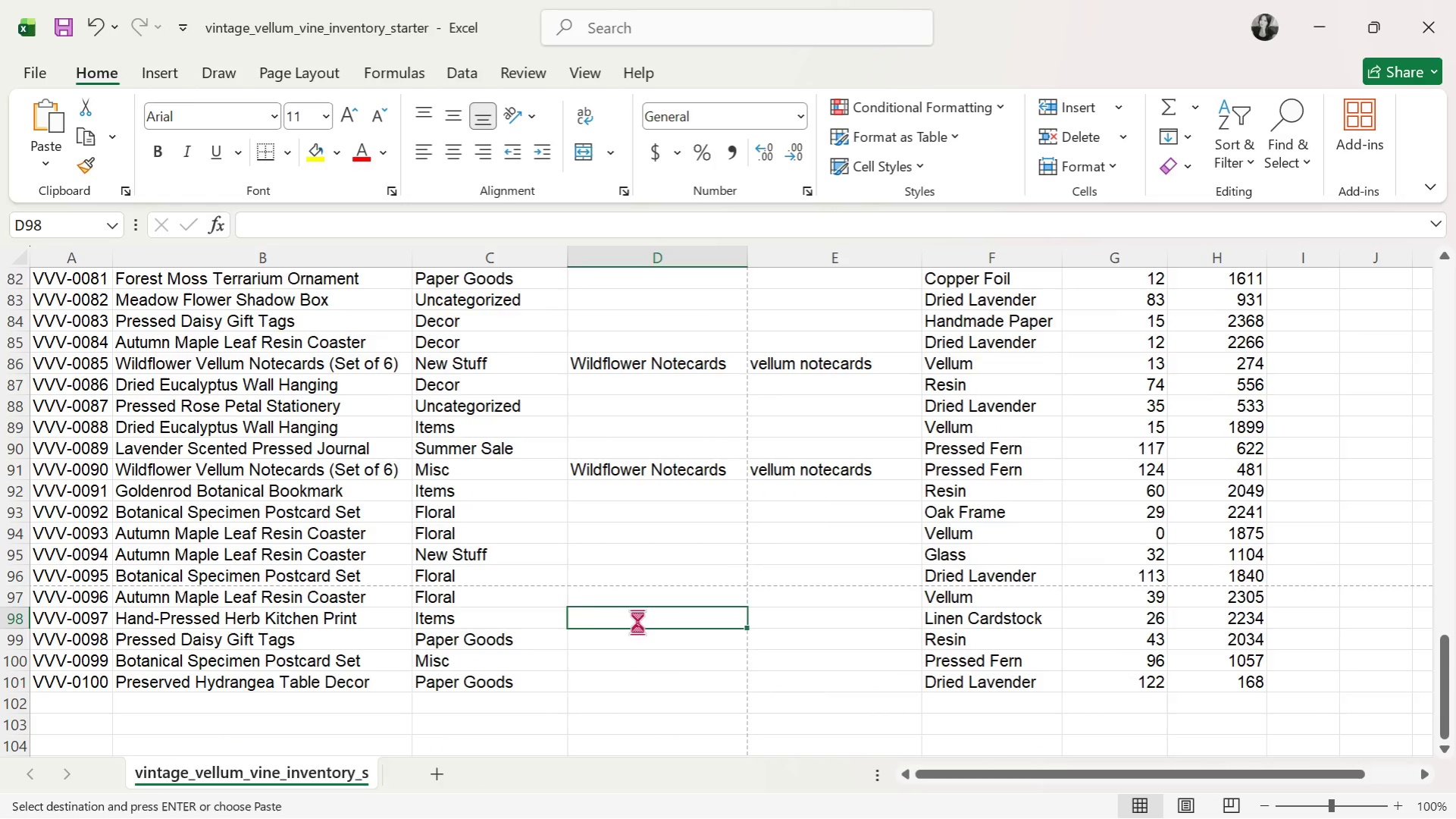 
key(Control+V)
 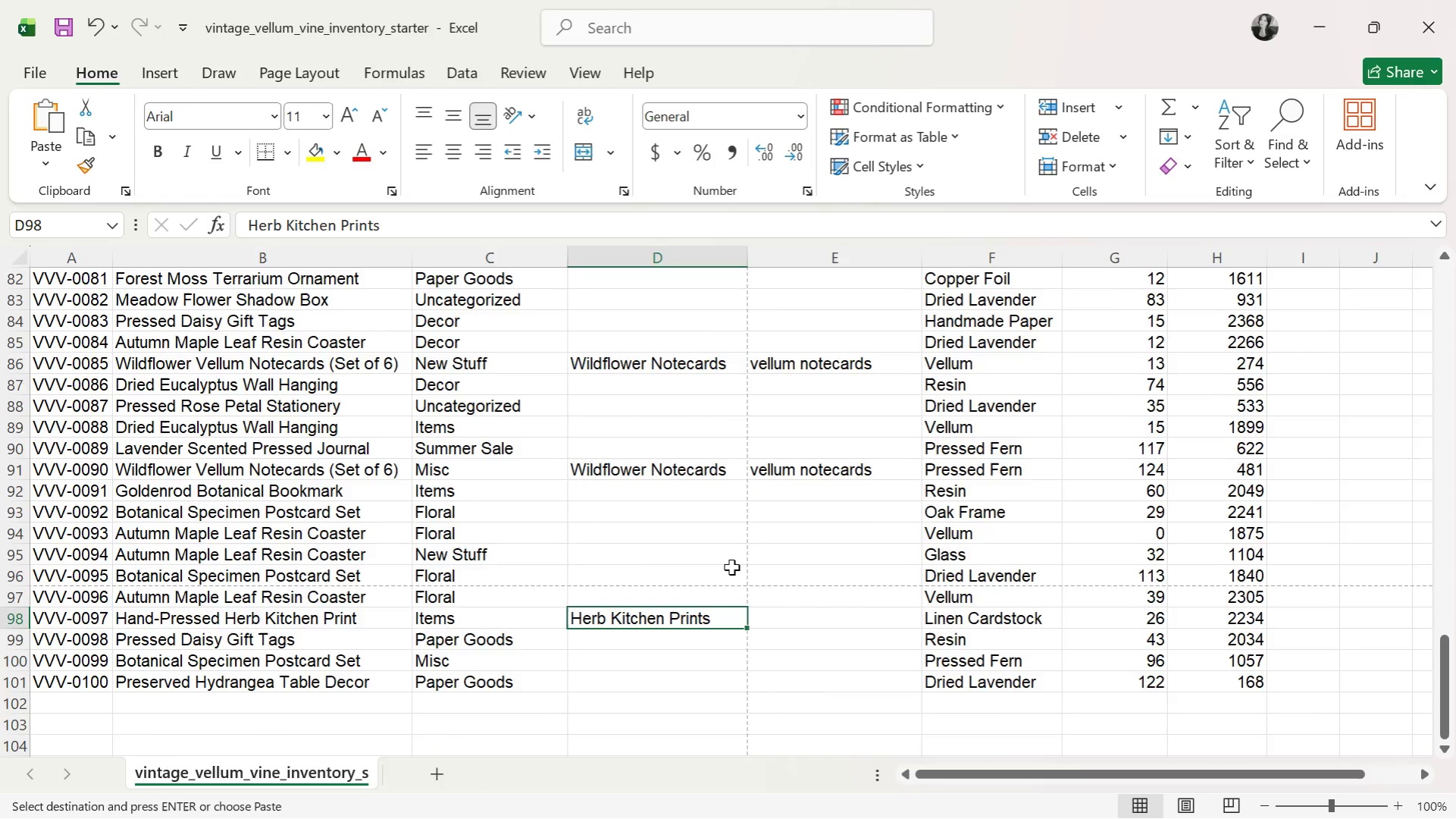 
scroll: coordinate [742, 560], scroll_direction: up, amount: 17.0
 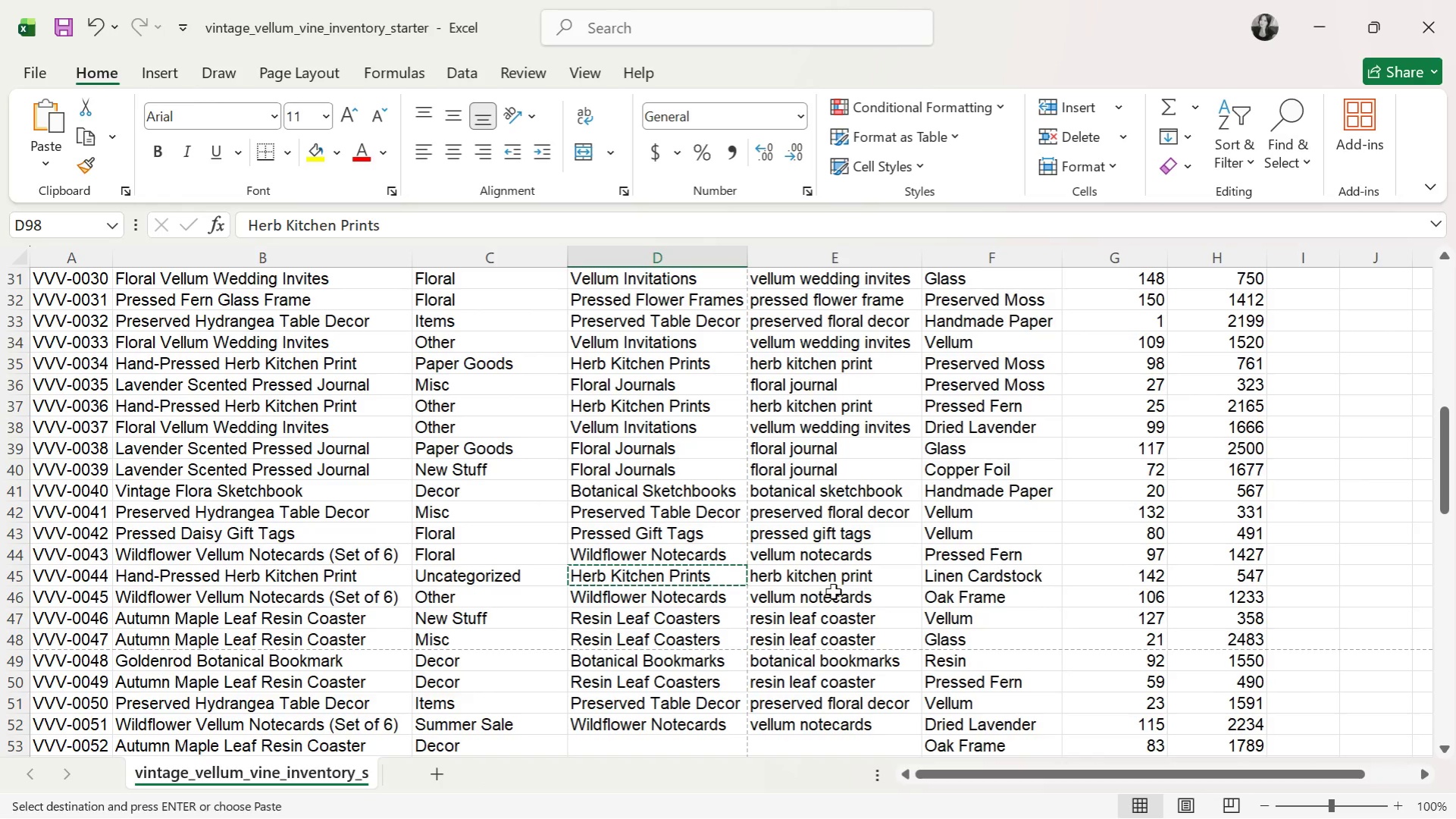 
left_click([841, 584])
 